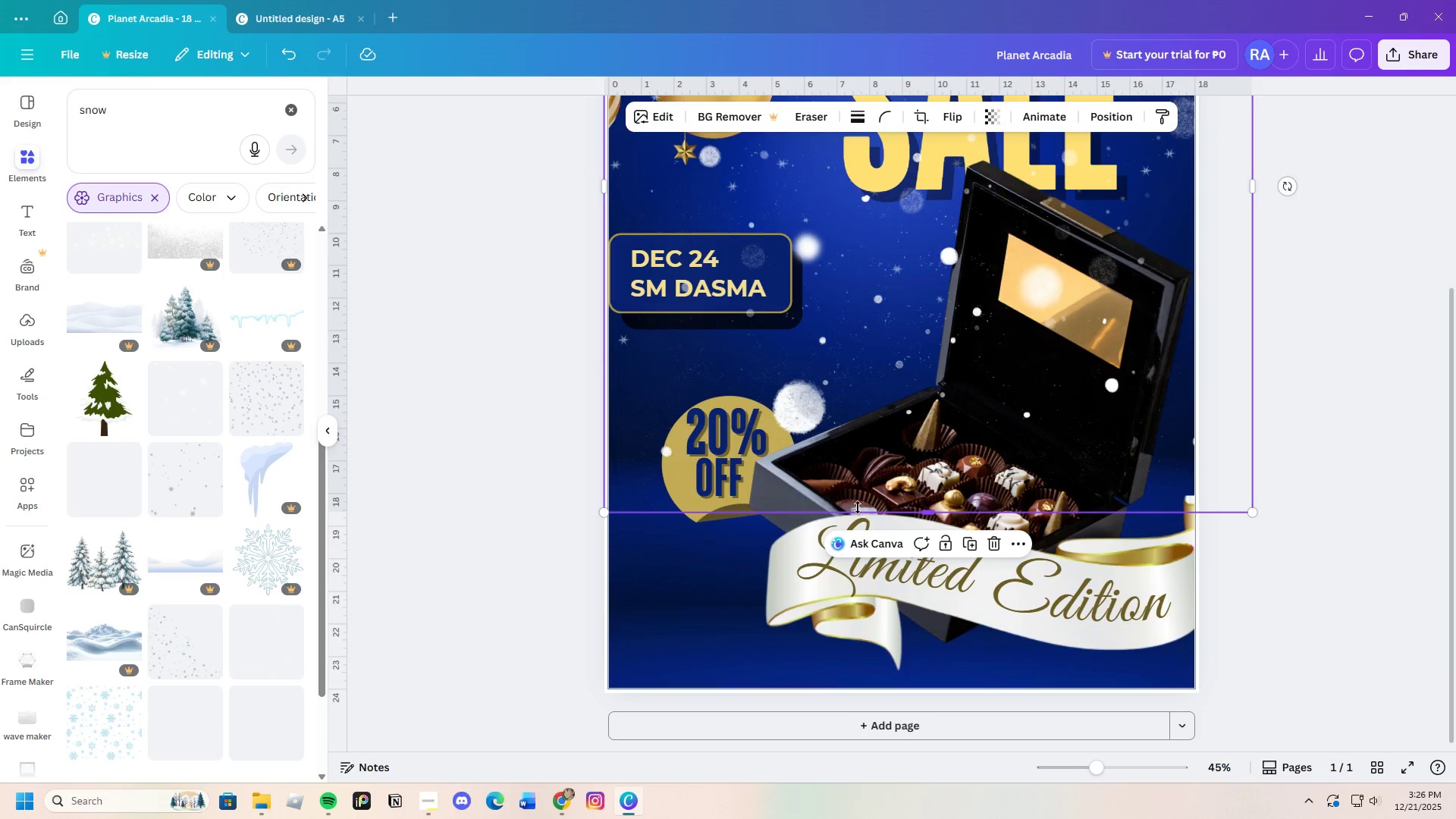 
scroll: coordinate [923, 540], scroll_direction: up, amount: 4.0
 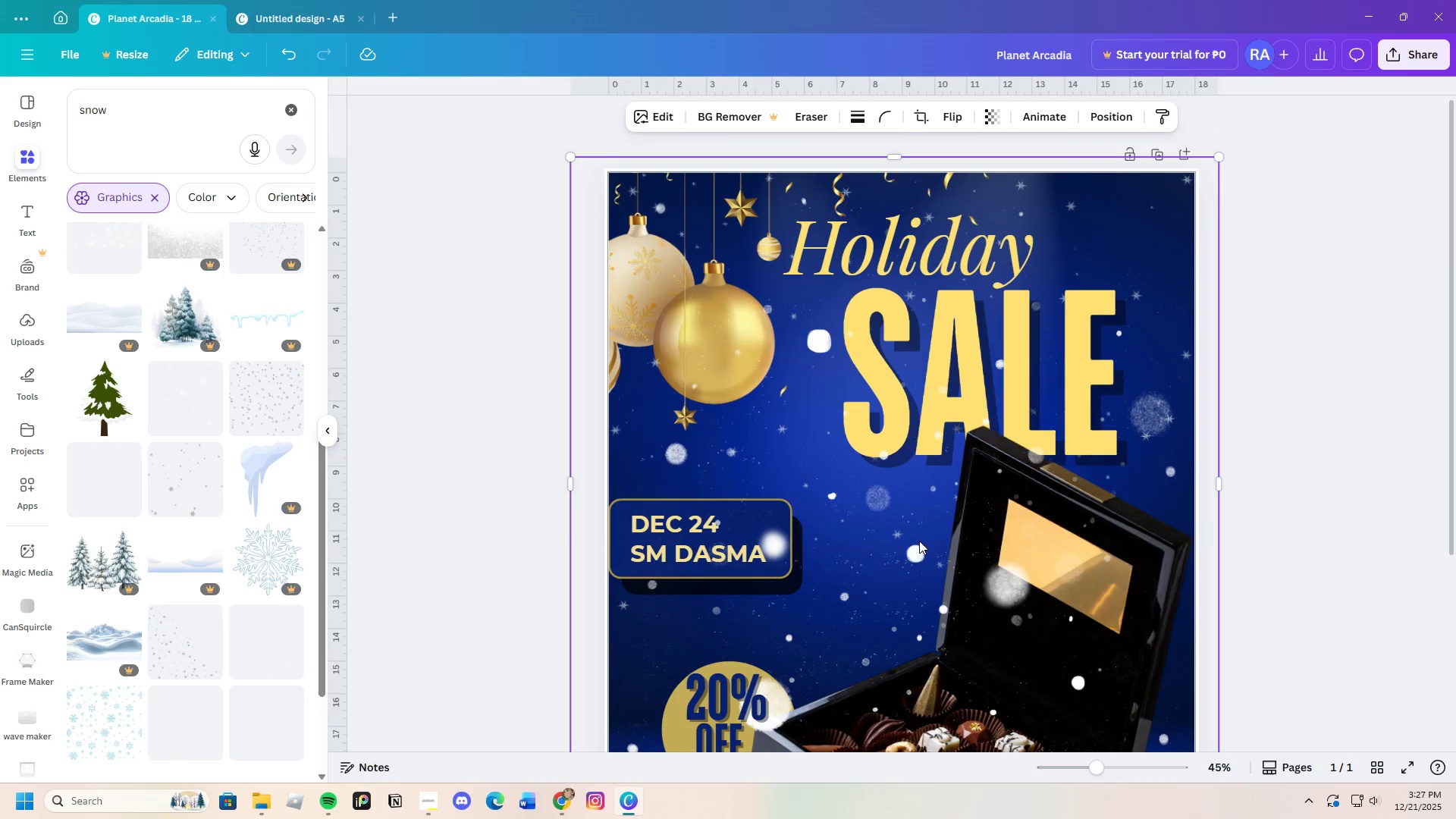 
scroll: coordinate [918, 541], scroll_direction: down, amount: 3.0
 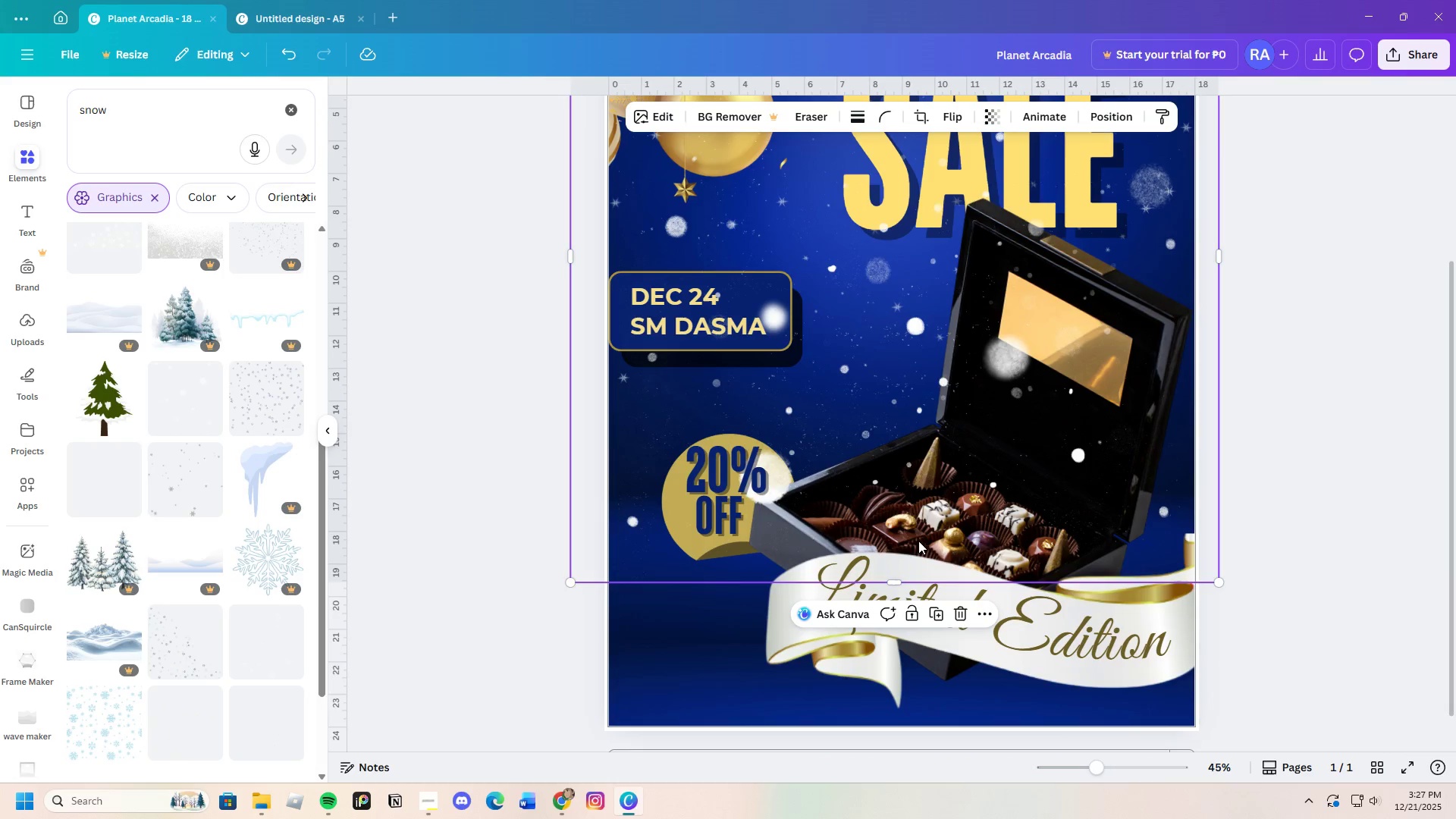 
scroll: coordinate [918, 538], scroll_direction: up, amount: 3.0
 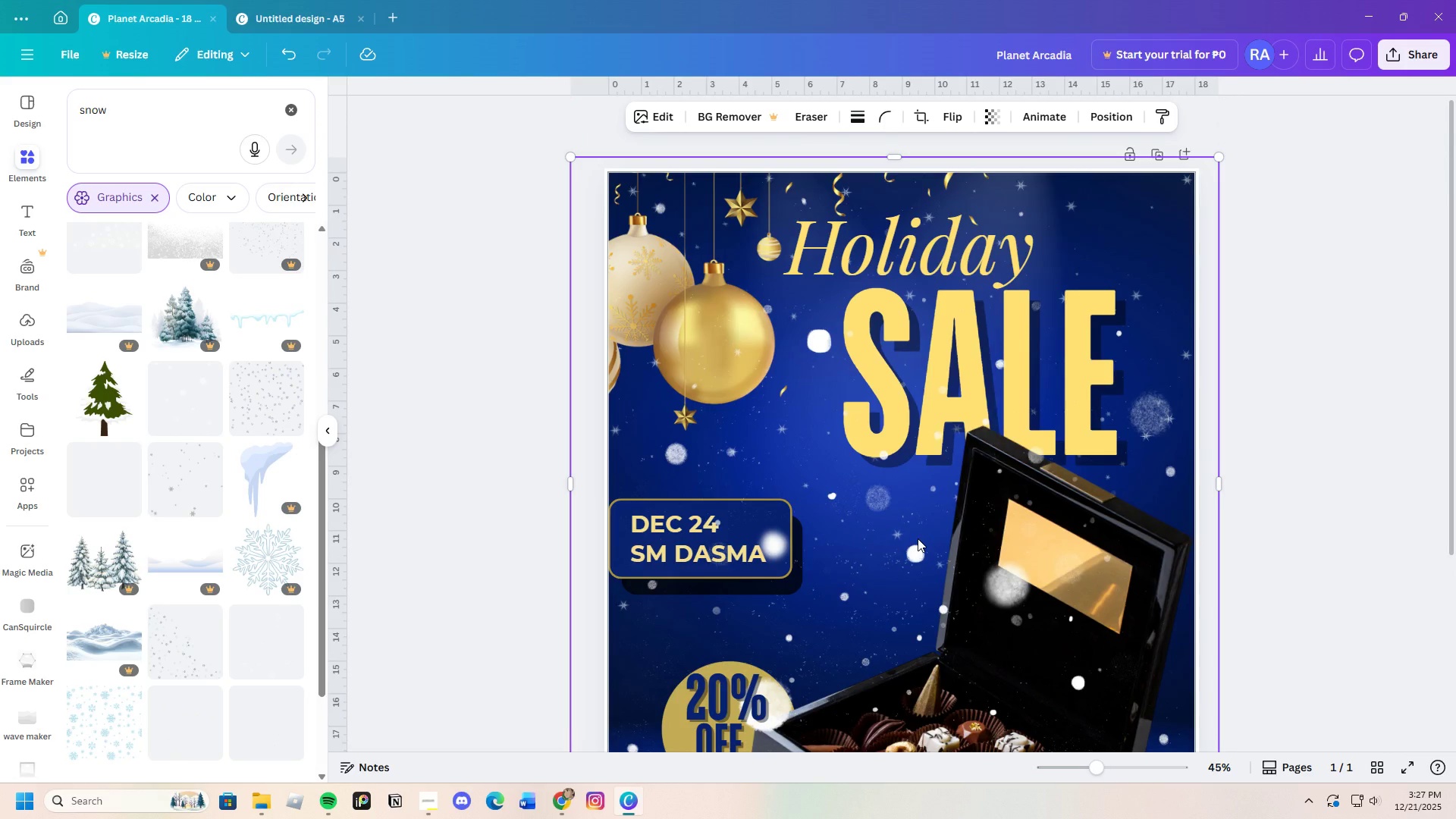 
left_click_drag(start_coordinate=[1220, 333], to_coordinate=[1193, 340])
 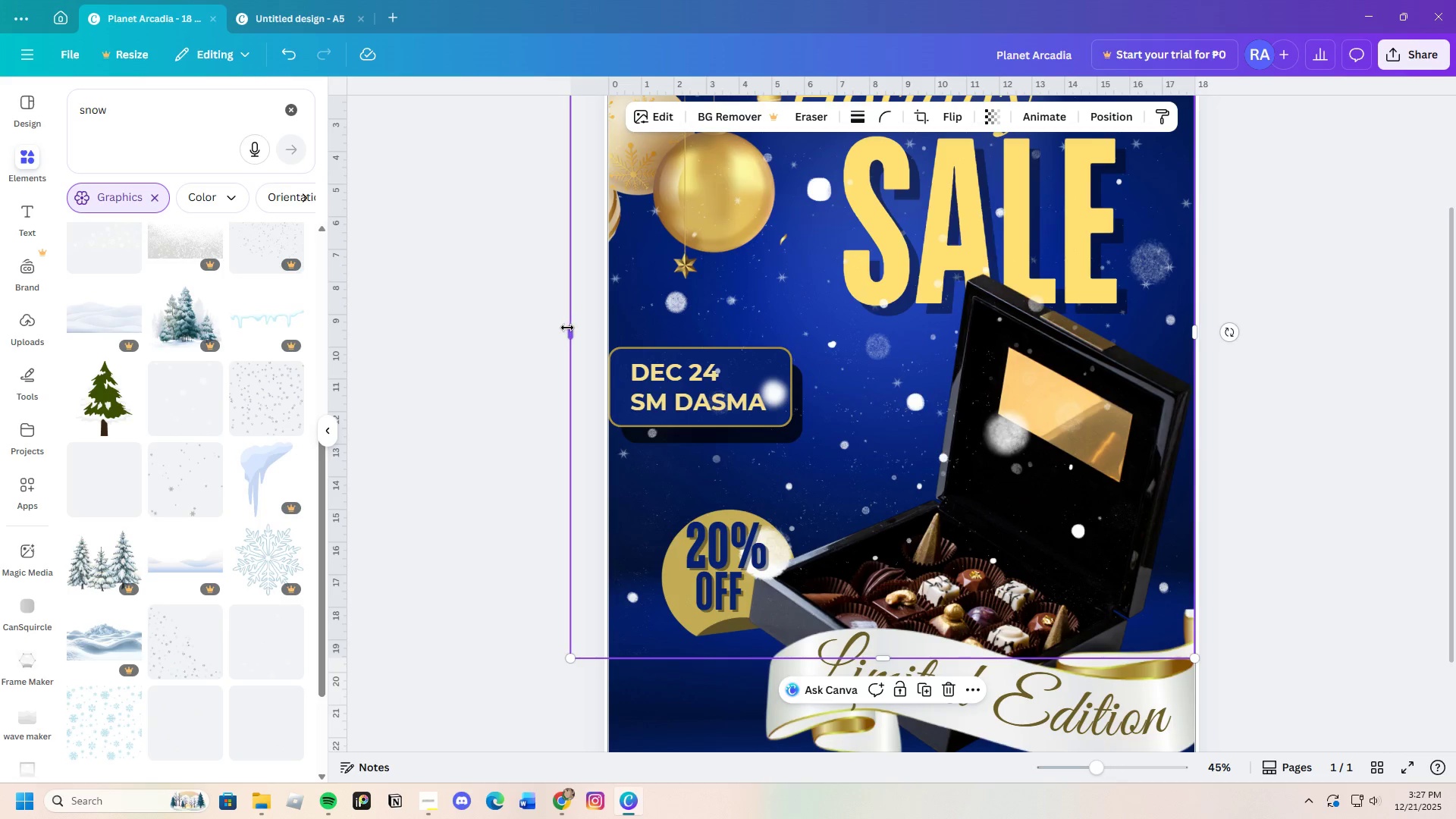 
scroll: coordinate [918, 535], scroll_direction: down, amount: 2.0
 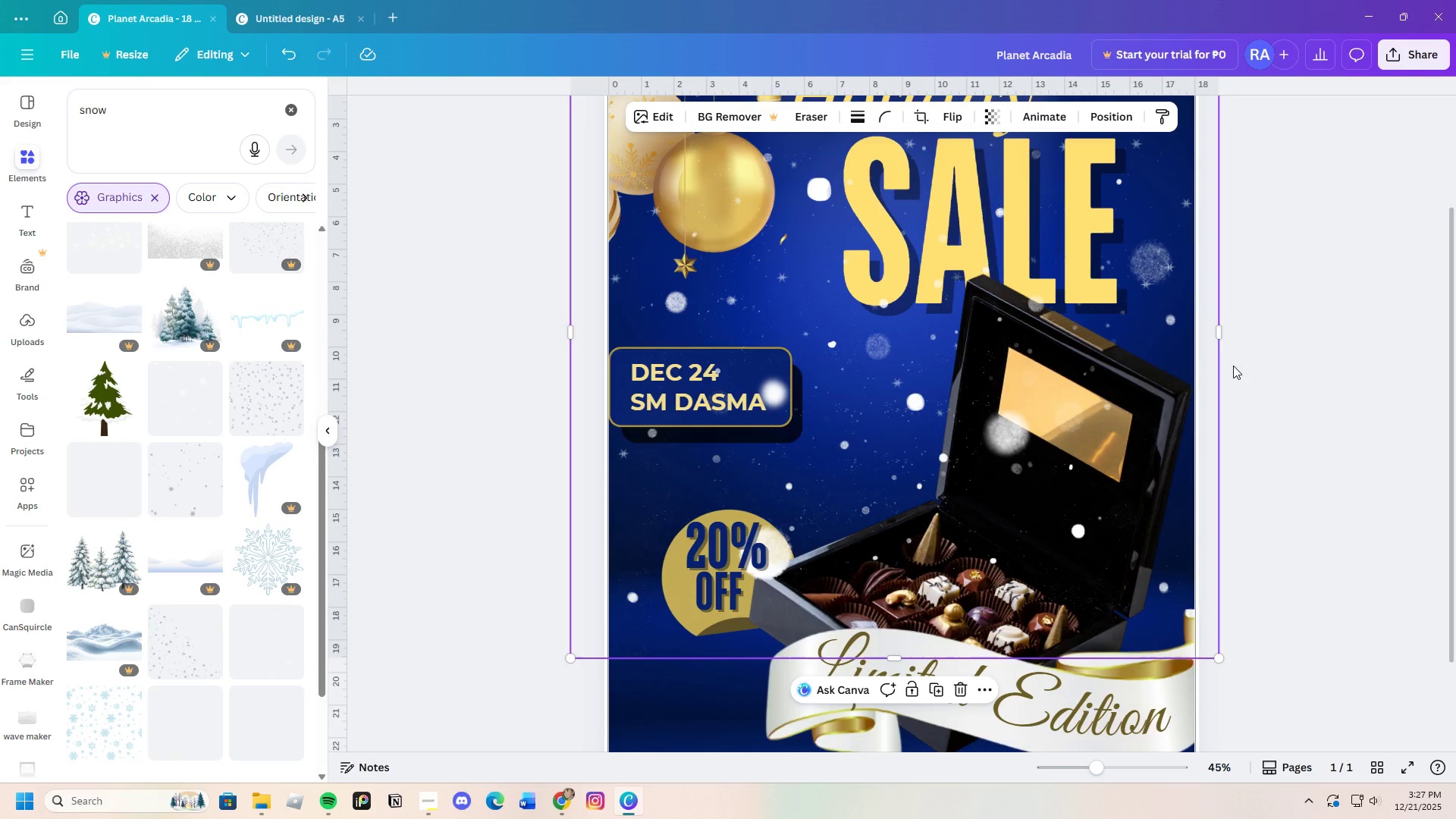 
left_click_drag(start_coordinate=[567, 328], to_coordinate=[609, 340])
 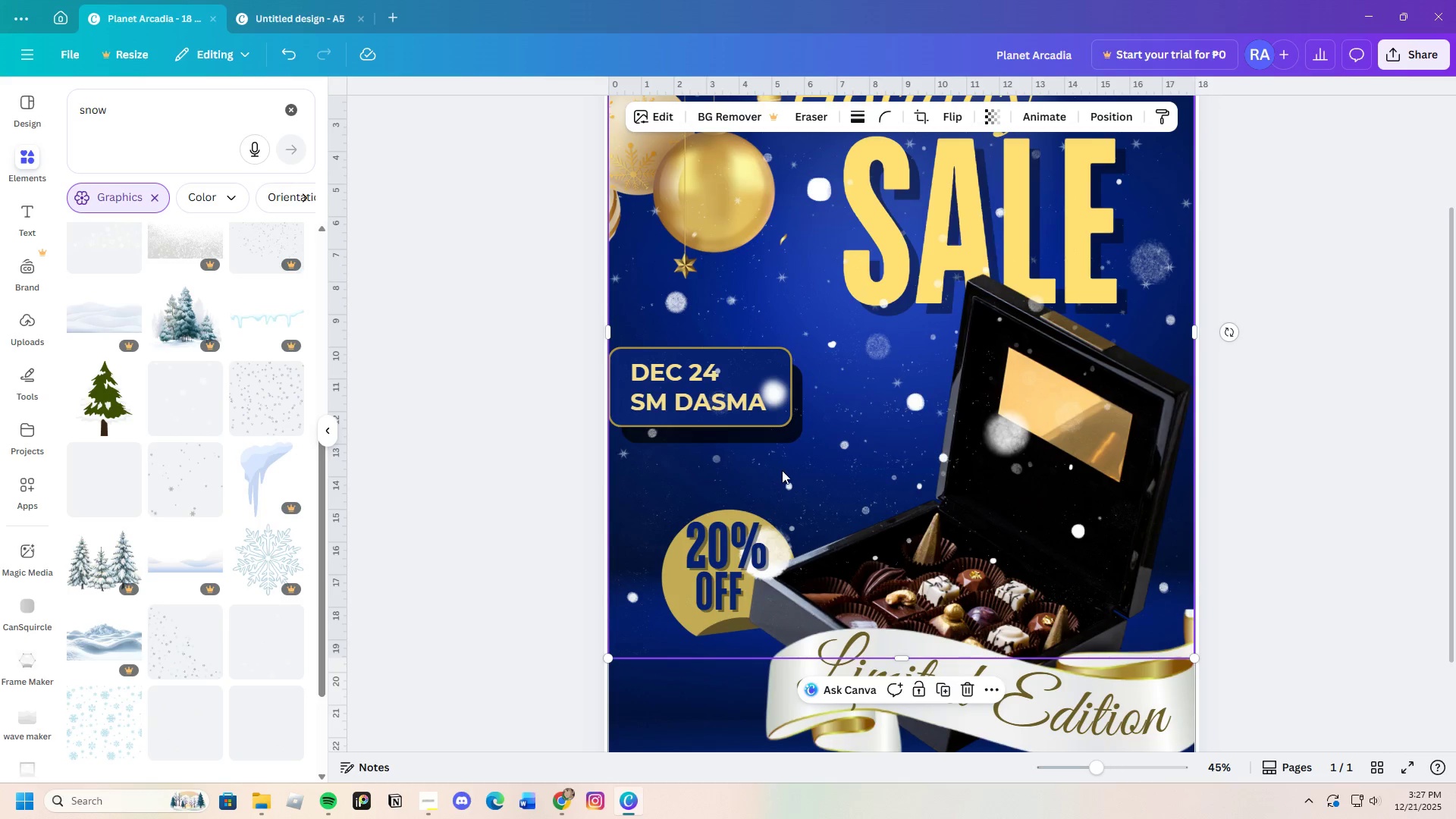 
left_click_drag(start_coordinate=[900, 160], to_coordinate=[899, 177])
 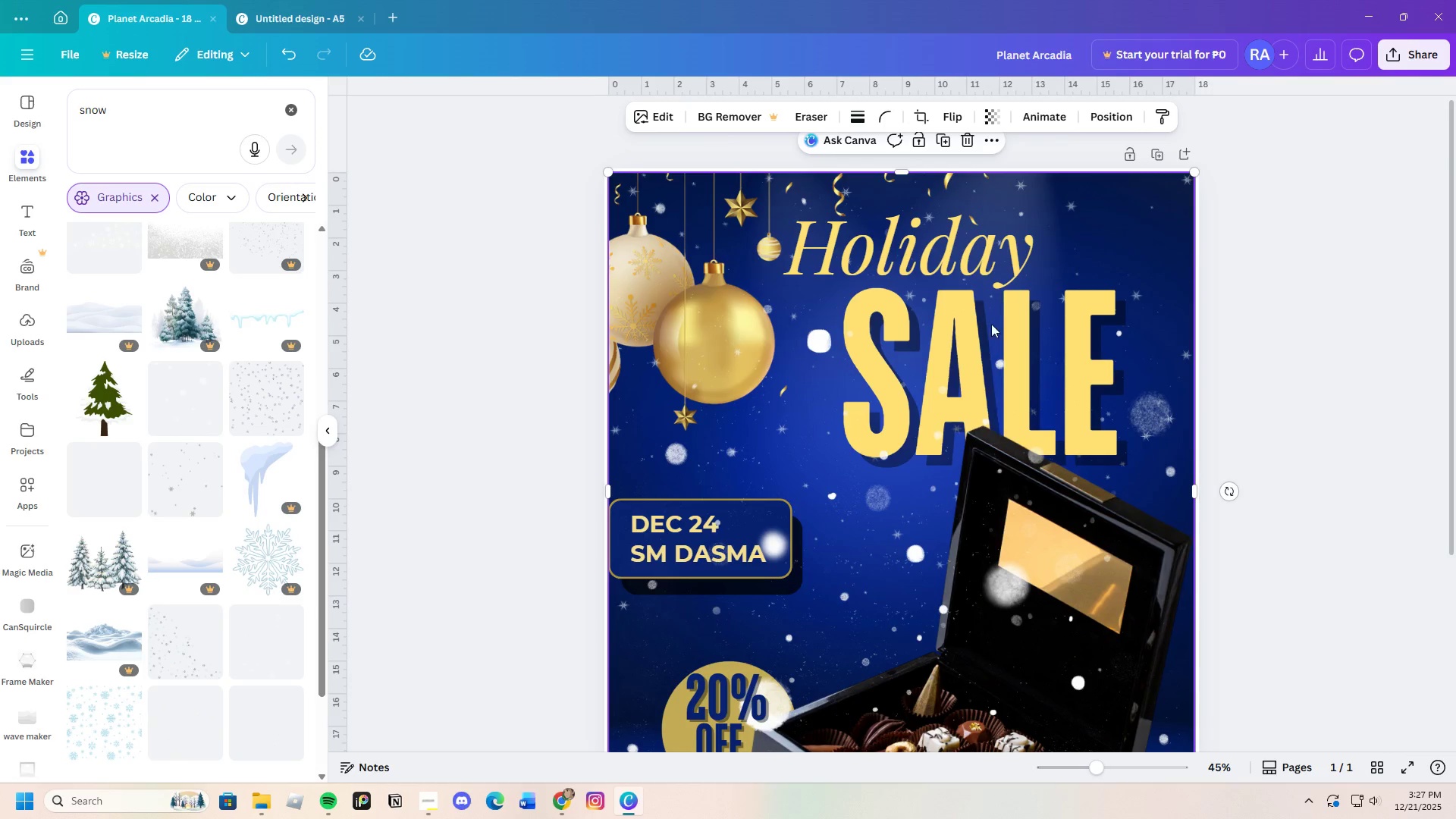 
scroll: coordinate [798, 483], scroll_direction: up, amount: 4.0
 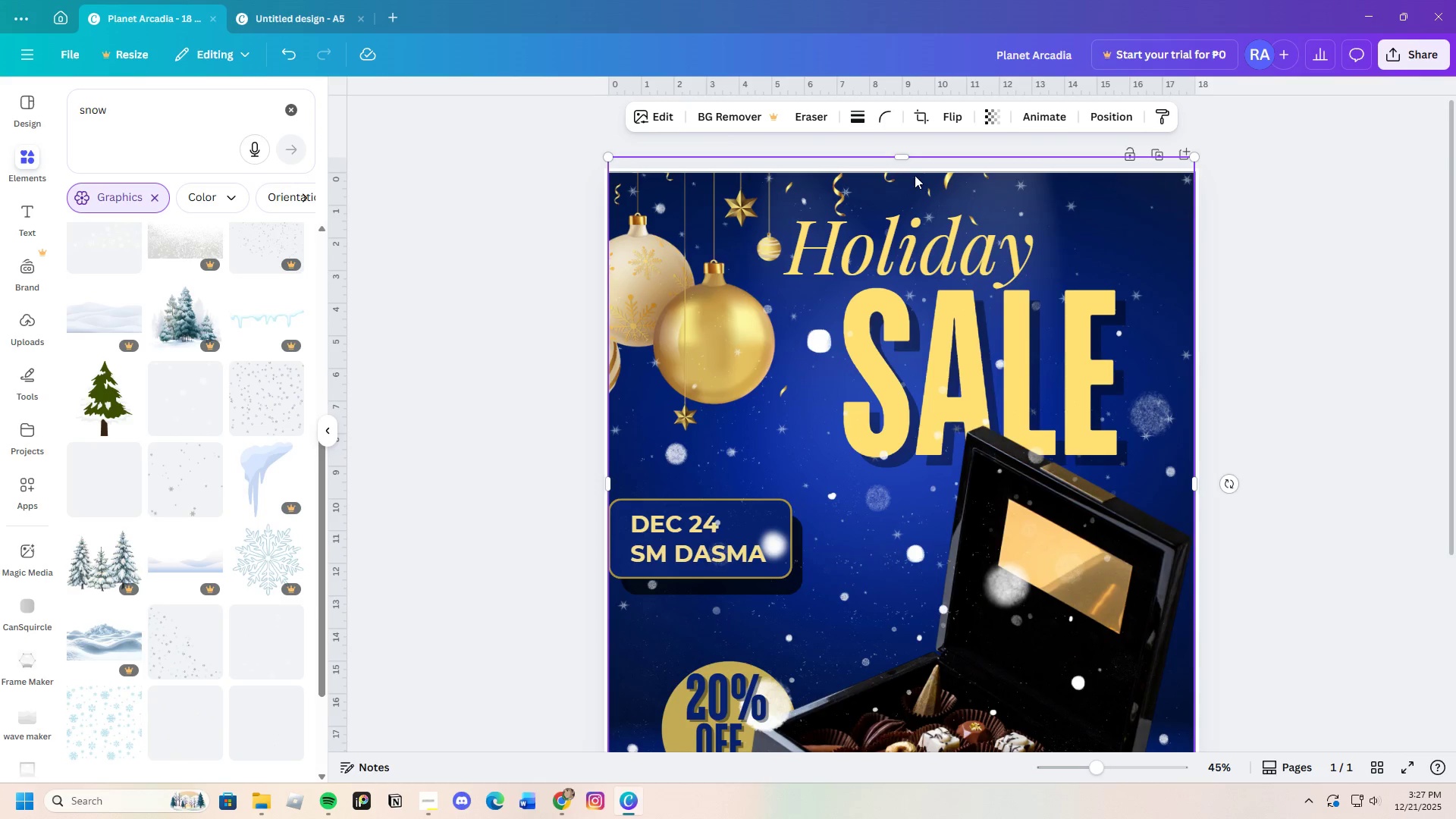 
right_click([890, 391])
 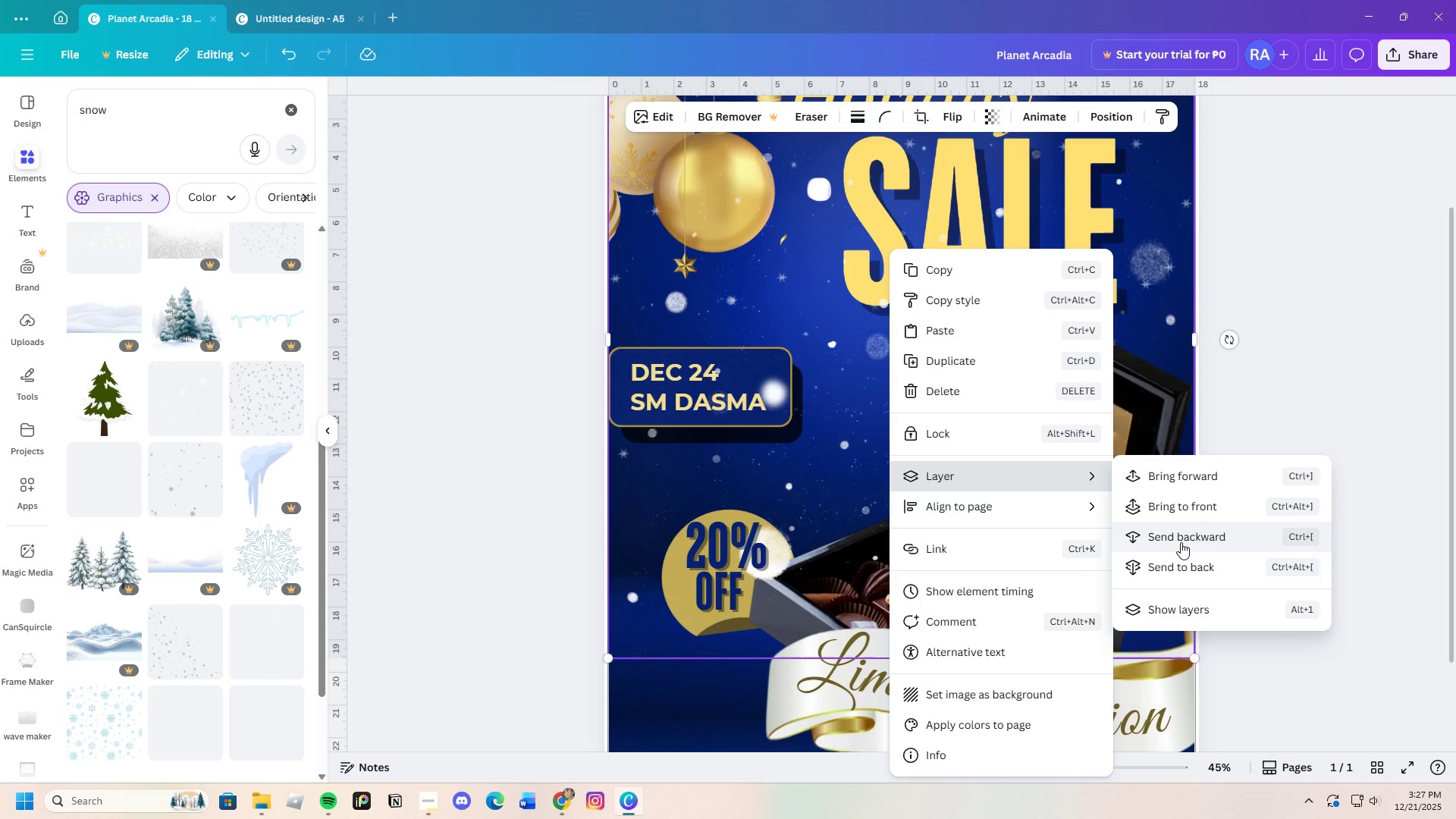 
scroll: coordinate [927, 397], scroll_direction: down, amount: 2.0
 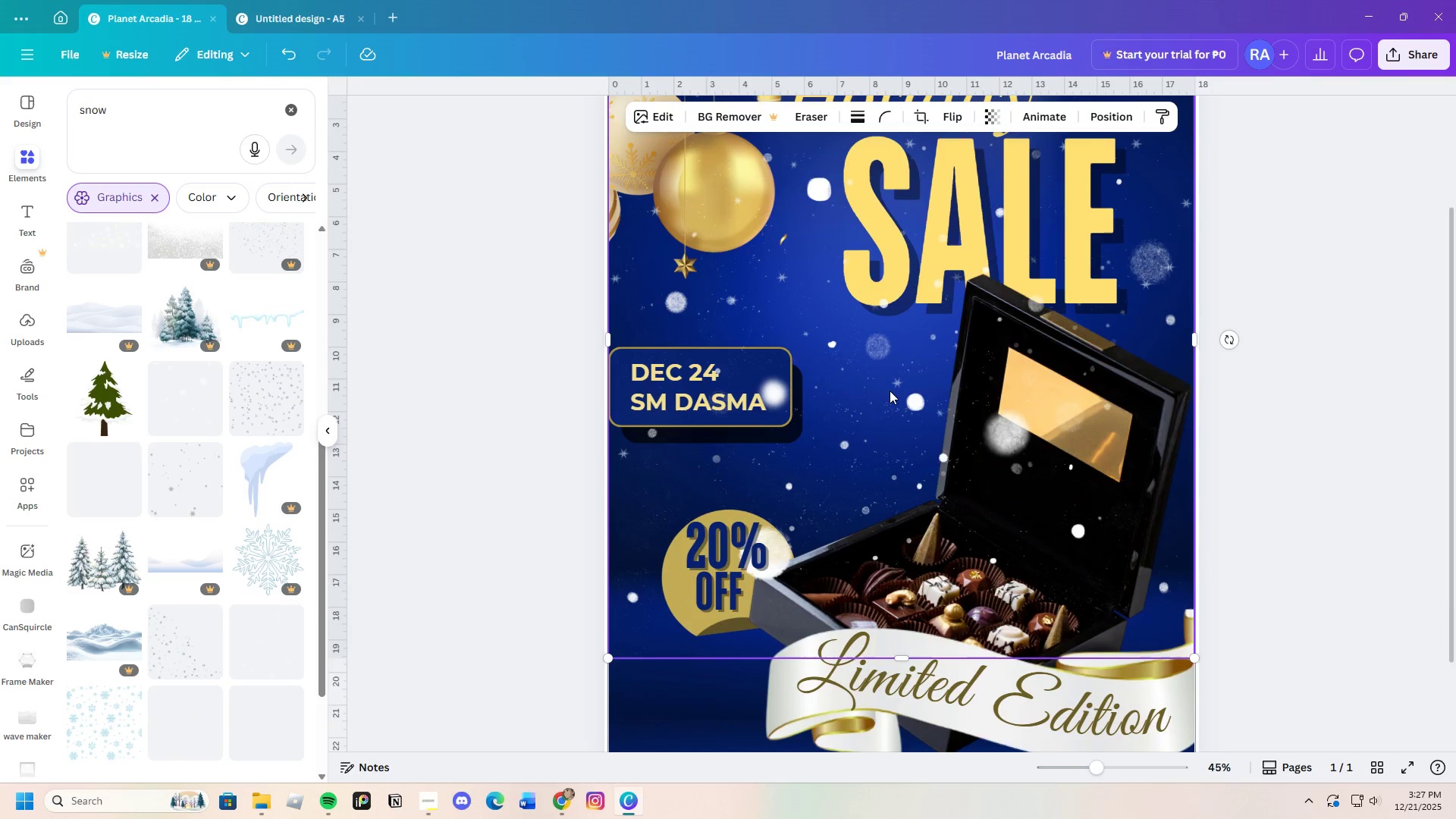 
right_click([874, 394])
 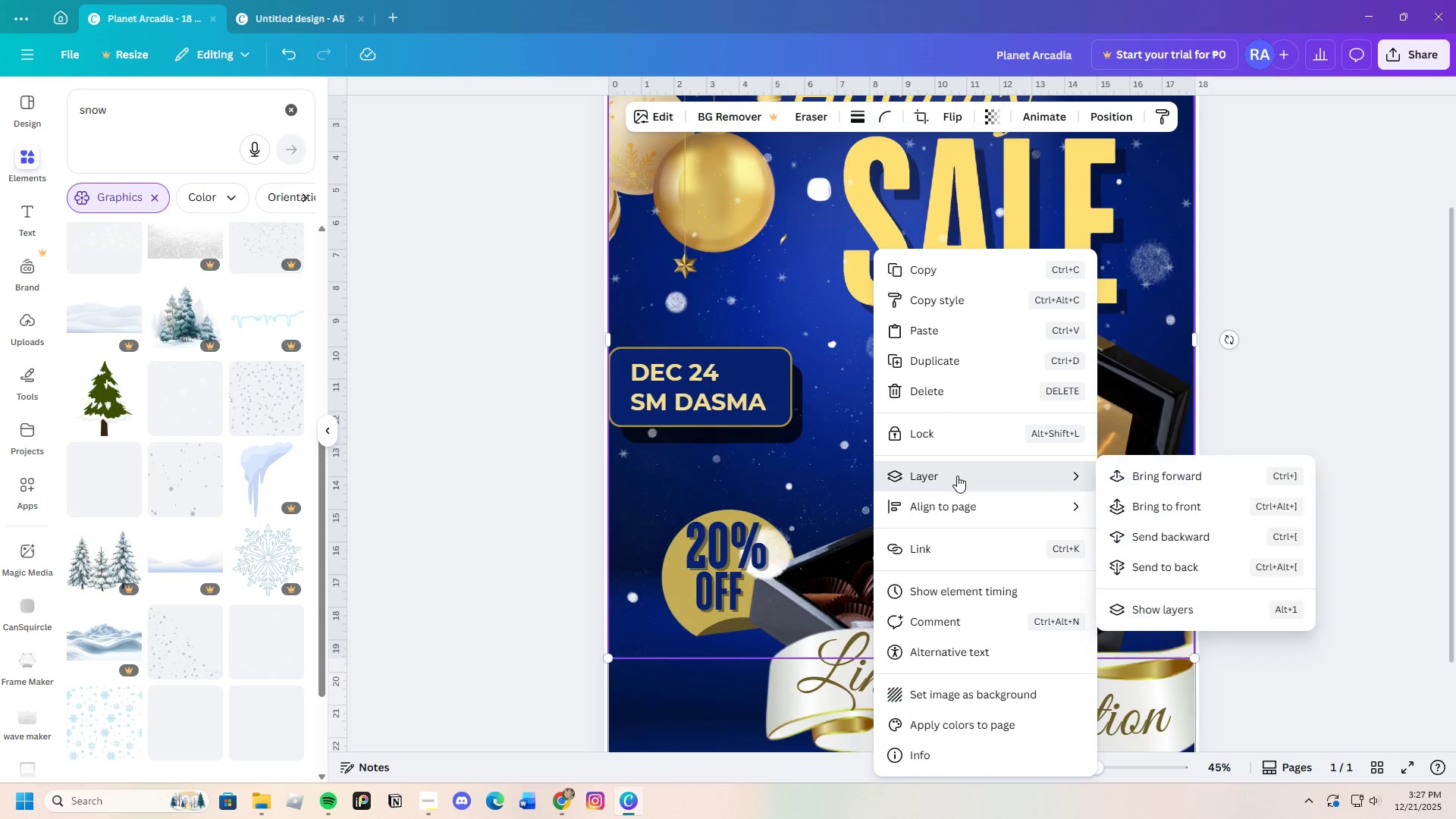 
left_click([1159, 532])
 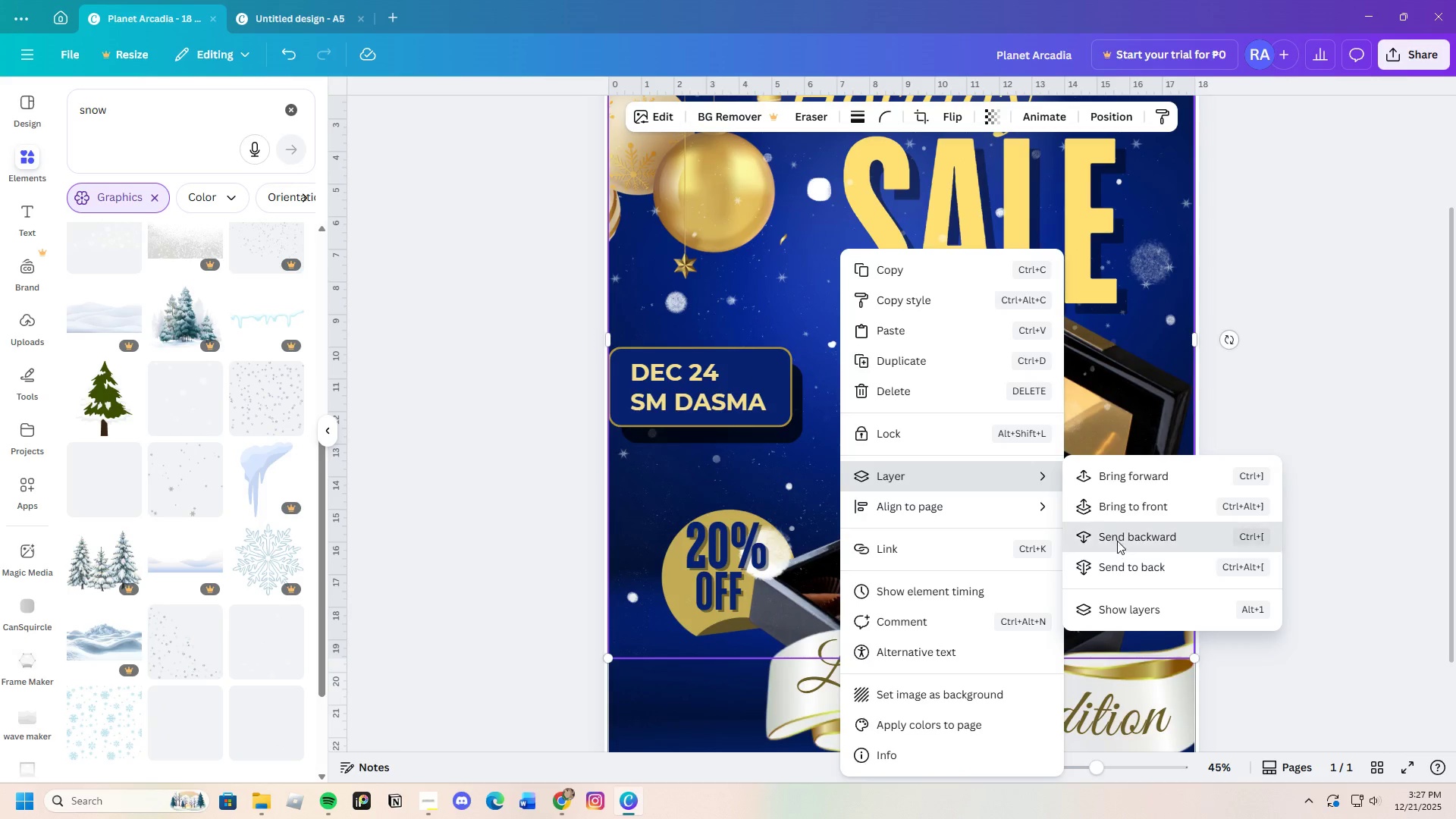 
wait(6.73)
 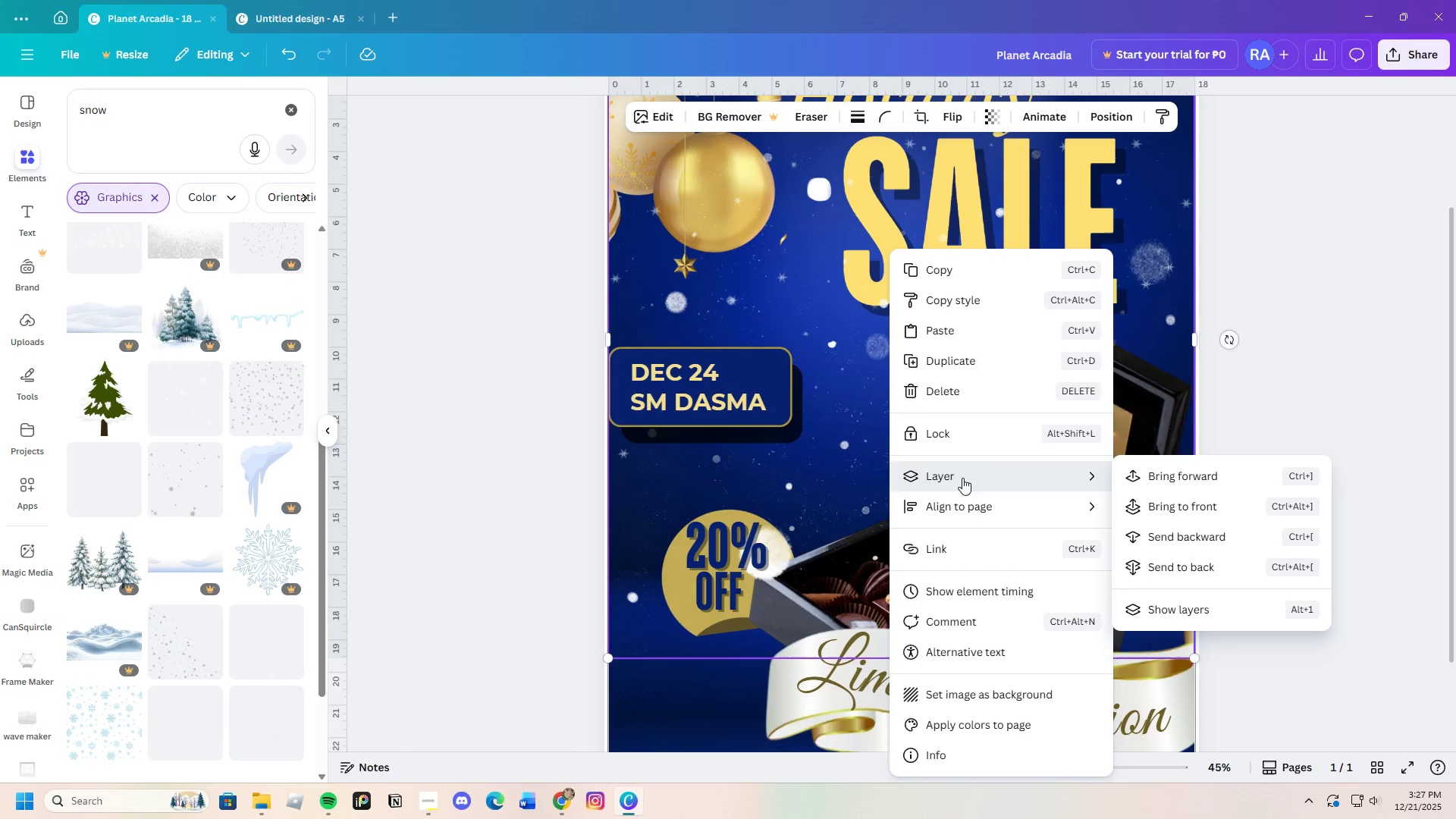 
right_click([891, 416])
 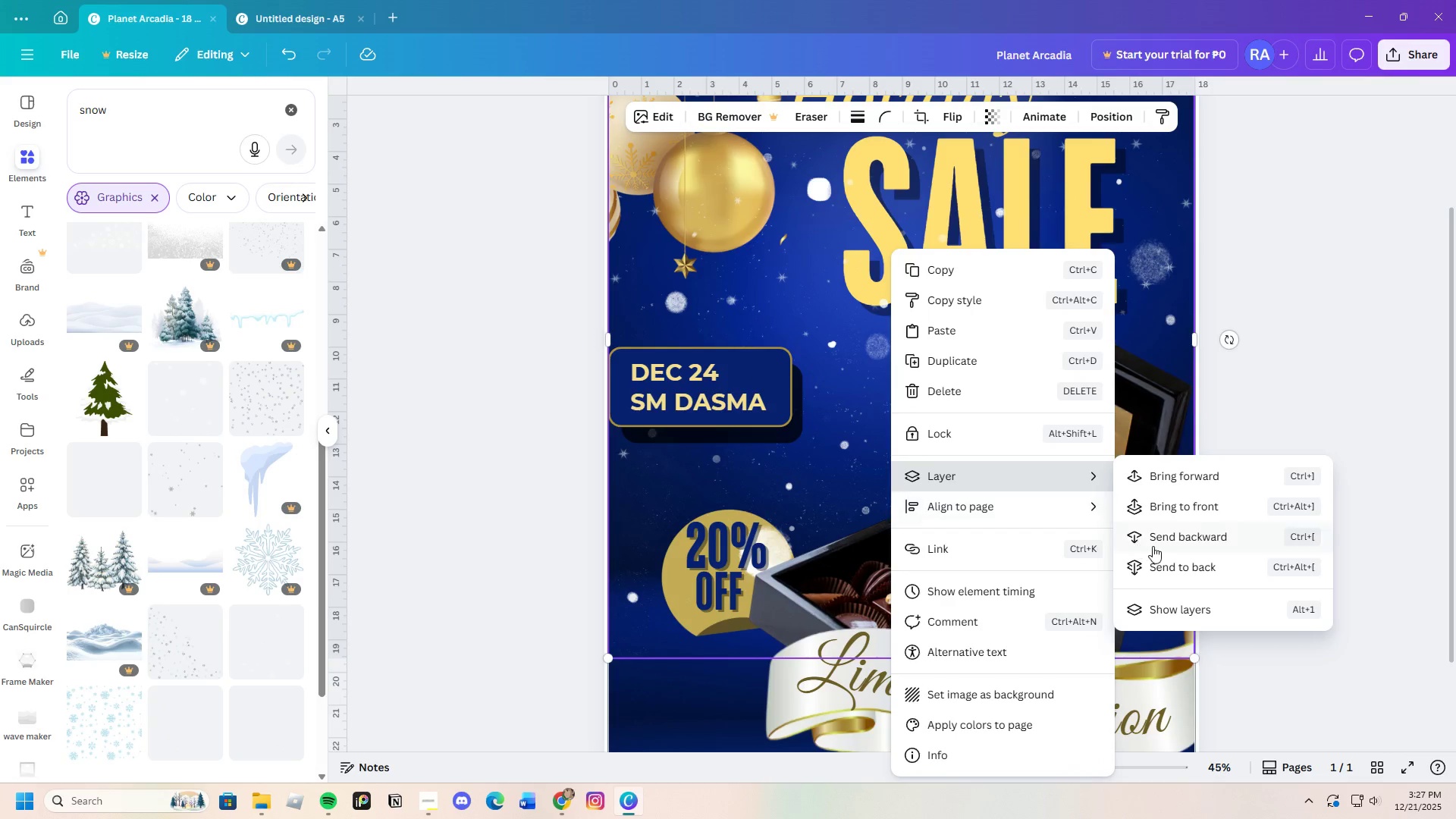 
left_click([1157, 541])
 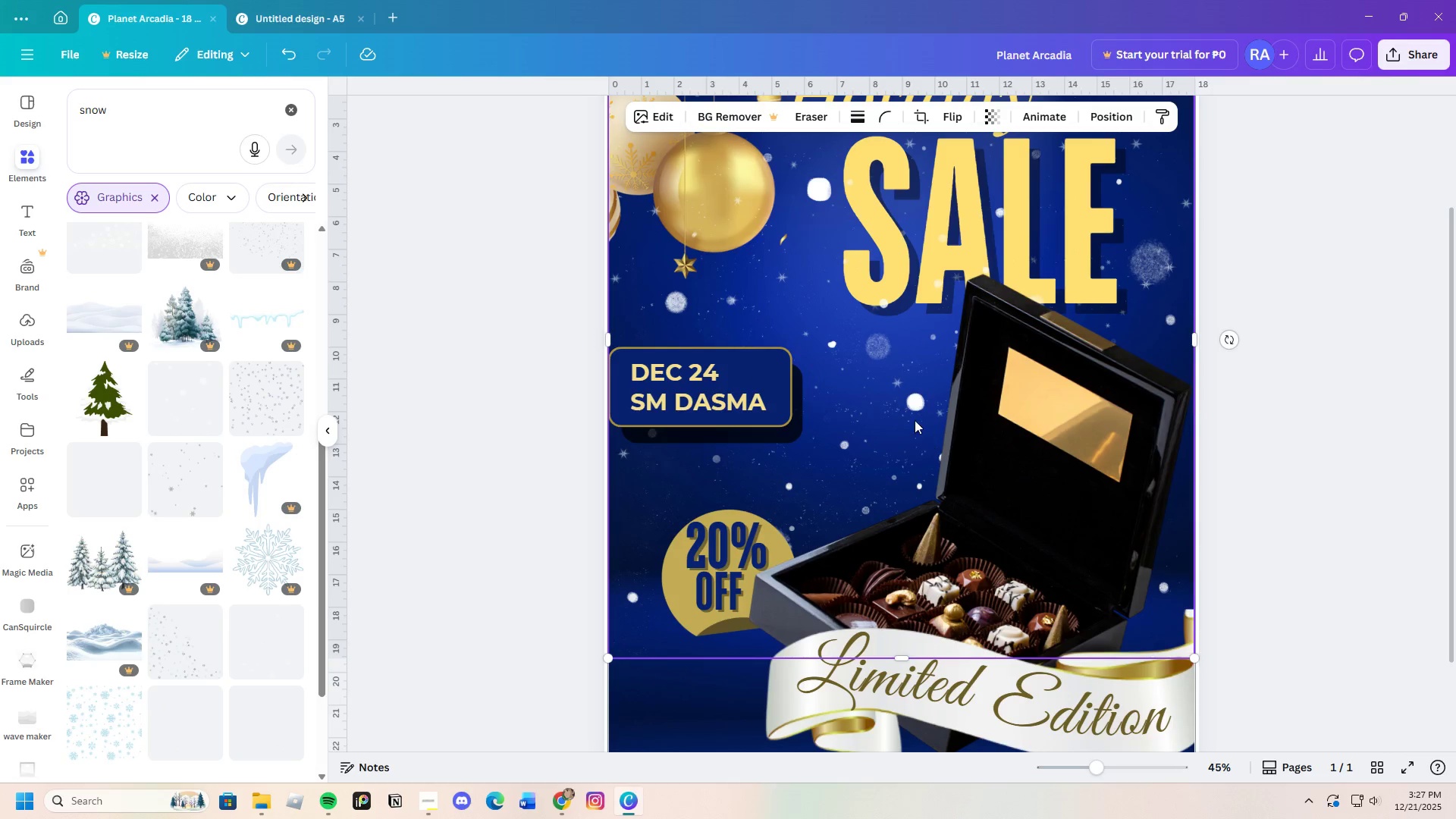 
right_click([893, 406])
 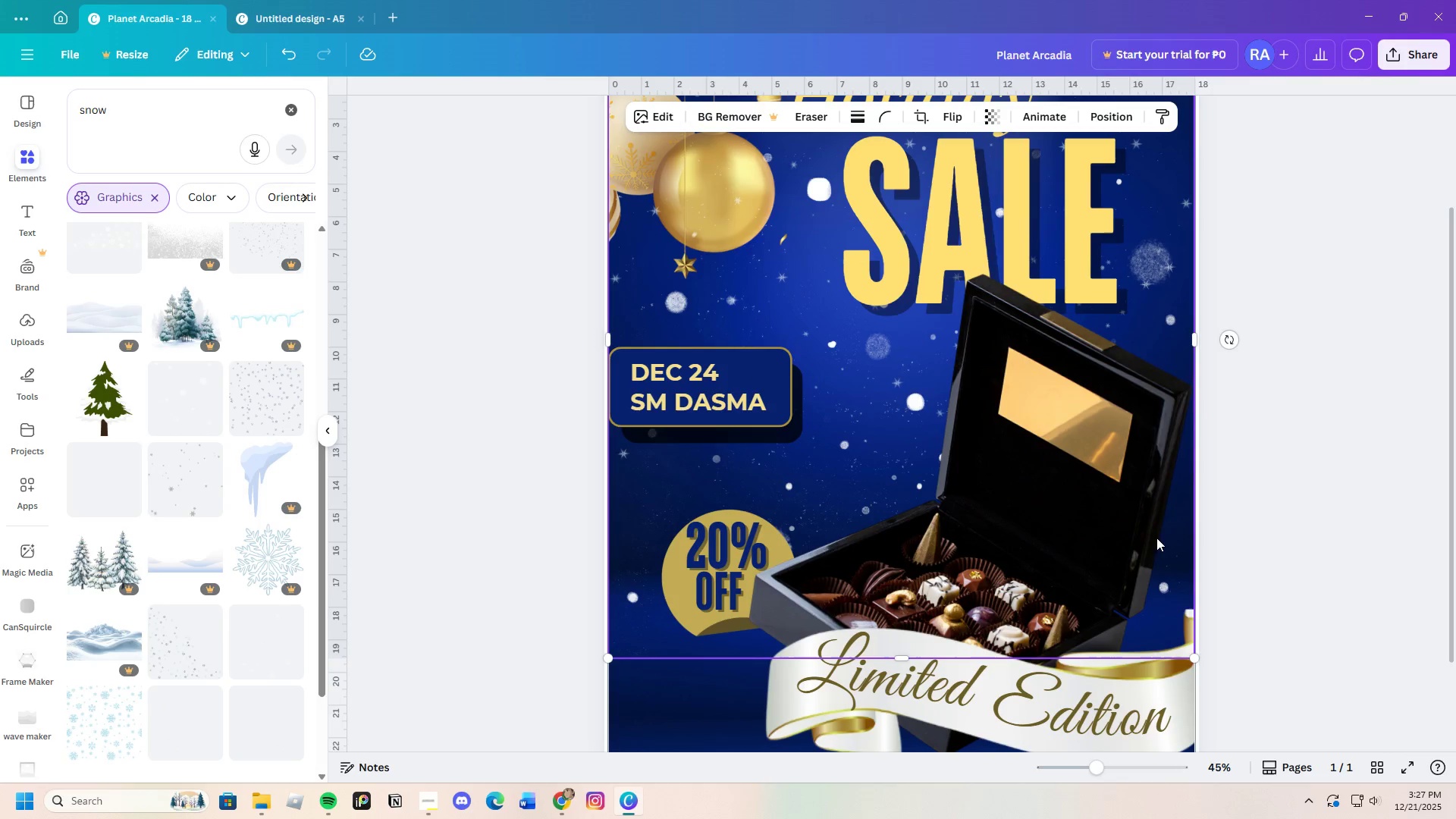 
scroll: coordinate [876, 429], scroll_direction: up, amount: 2.0
 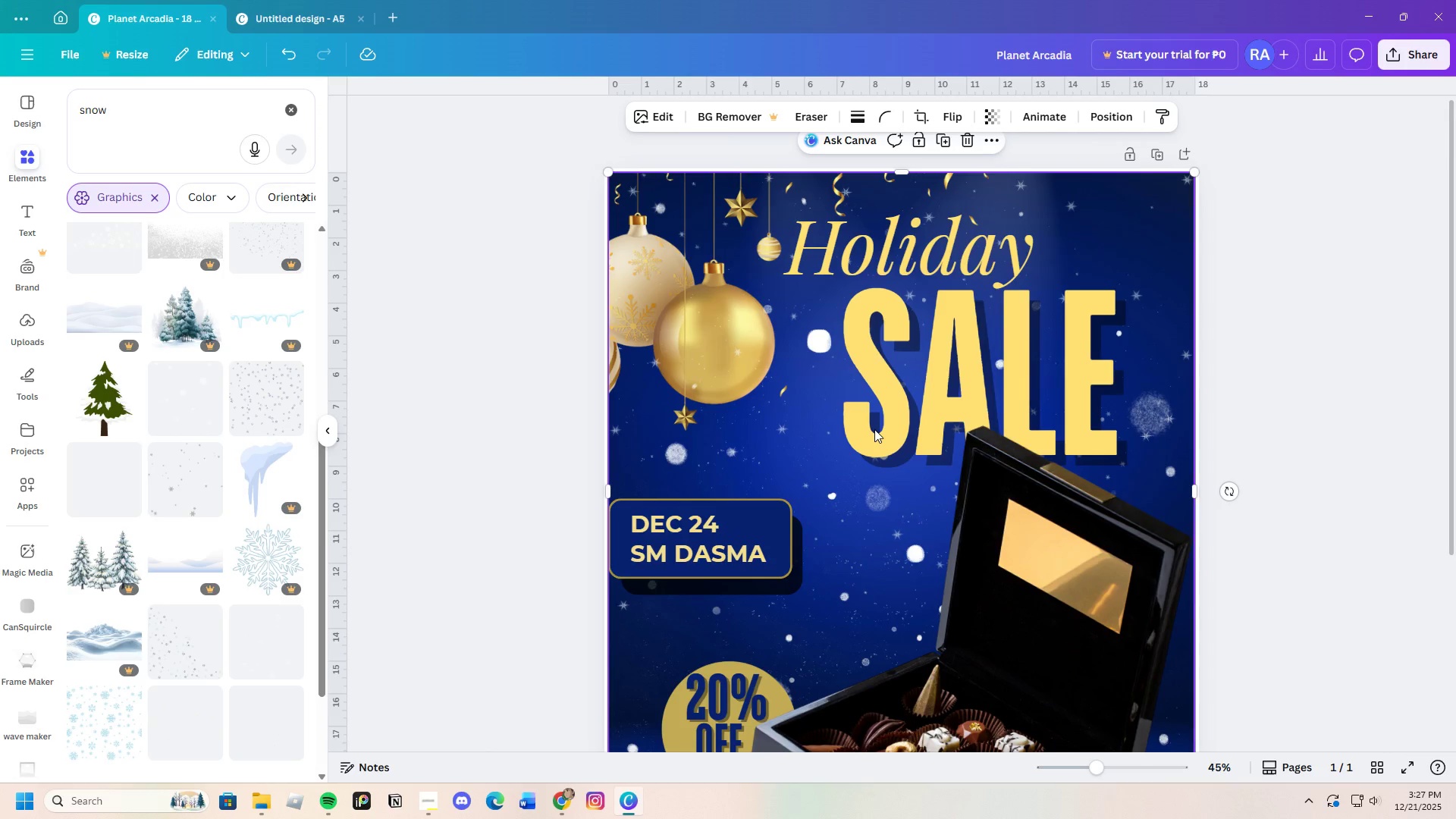 
left_click([1131, 545])
 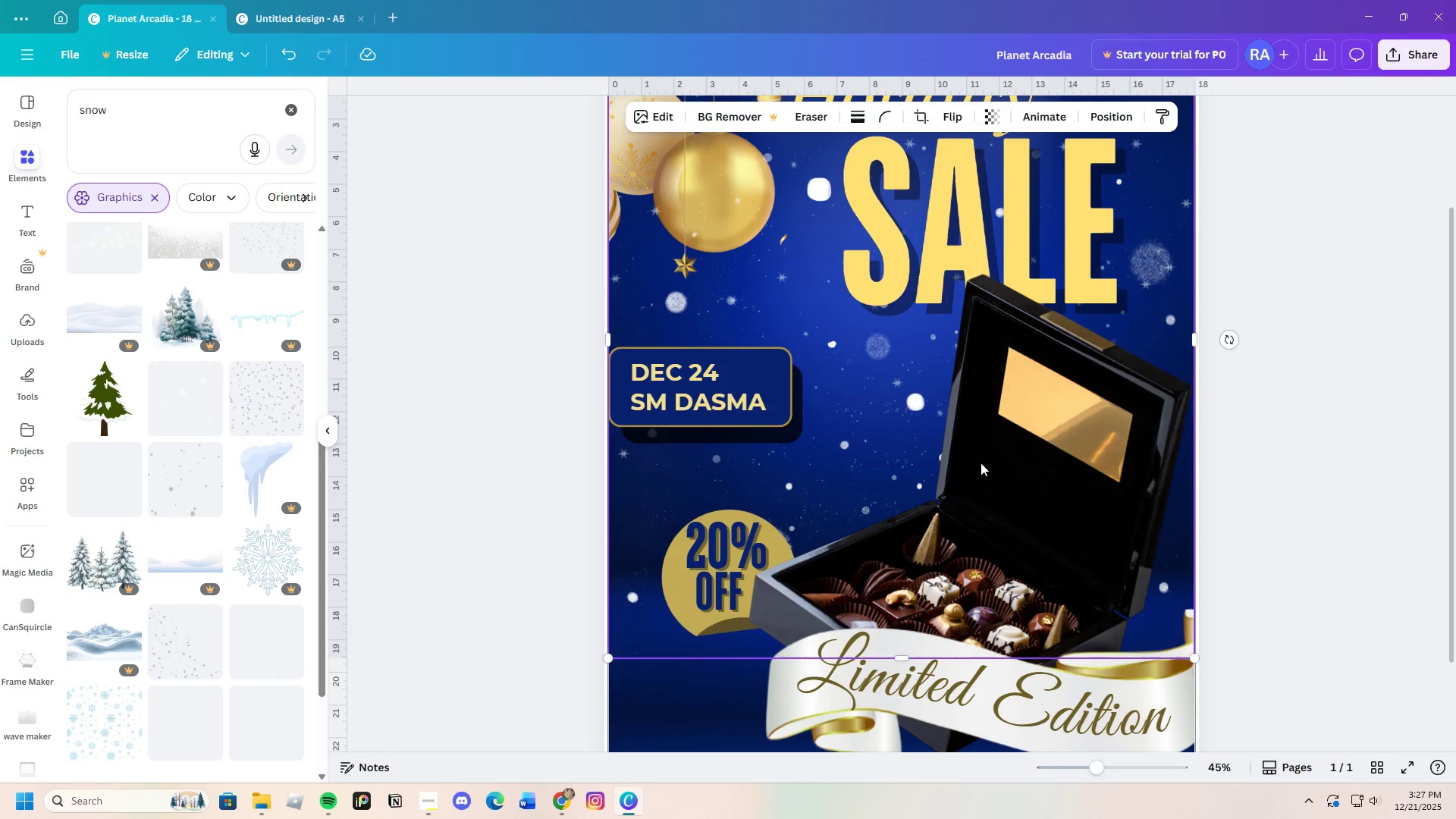 
scroll: coordinate [874, 429], scroll_direction: down, amount: 2.0
 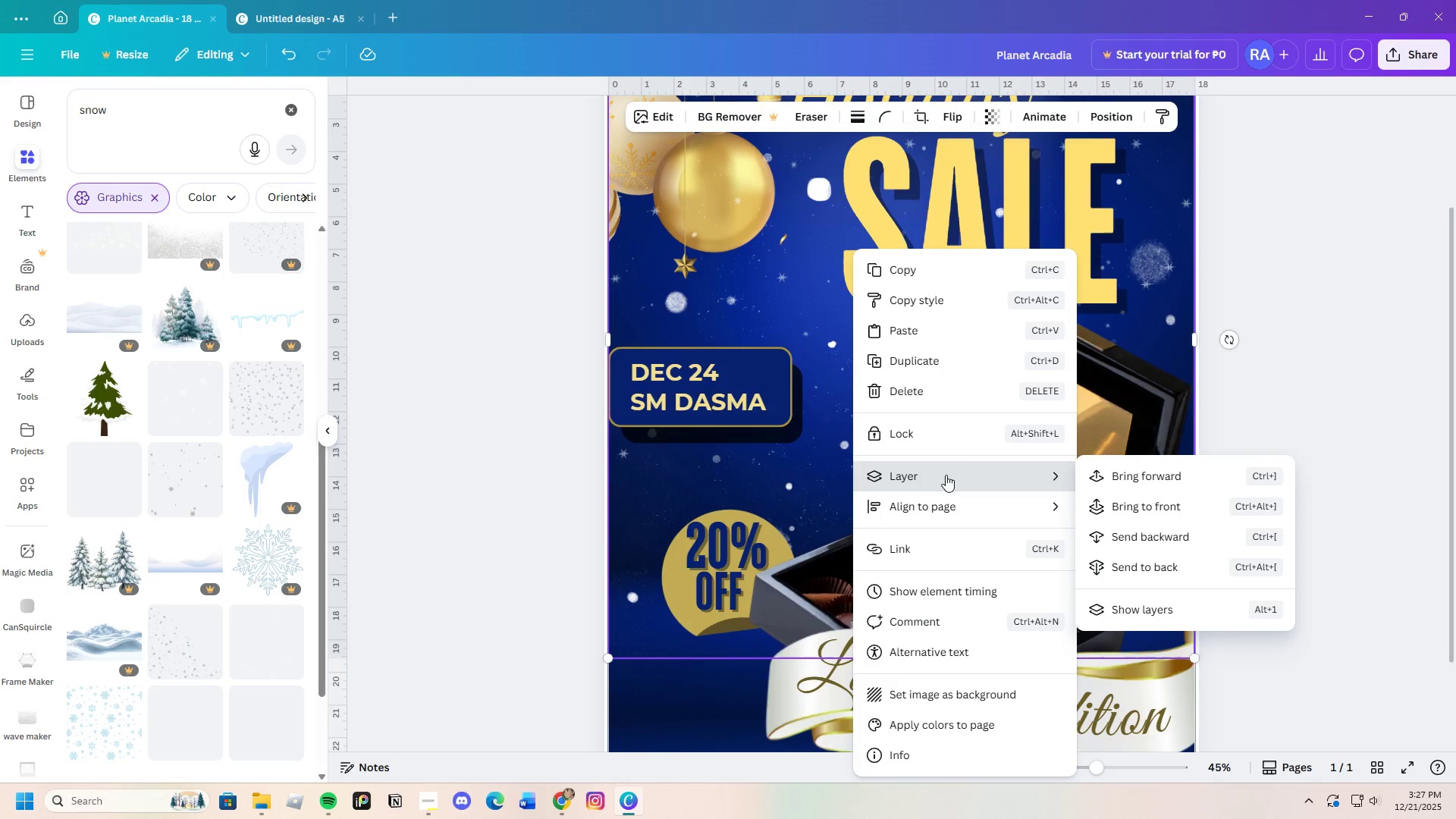 
left_click([988, 124])
 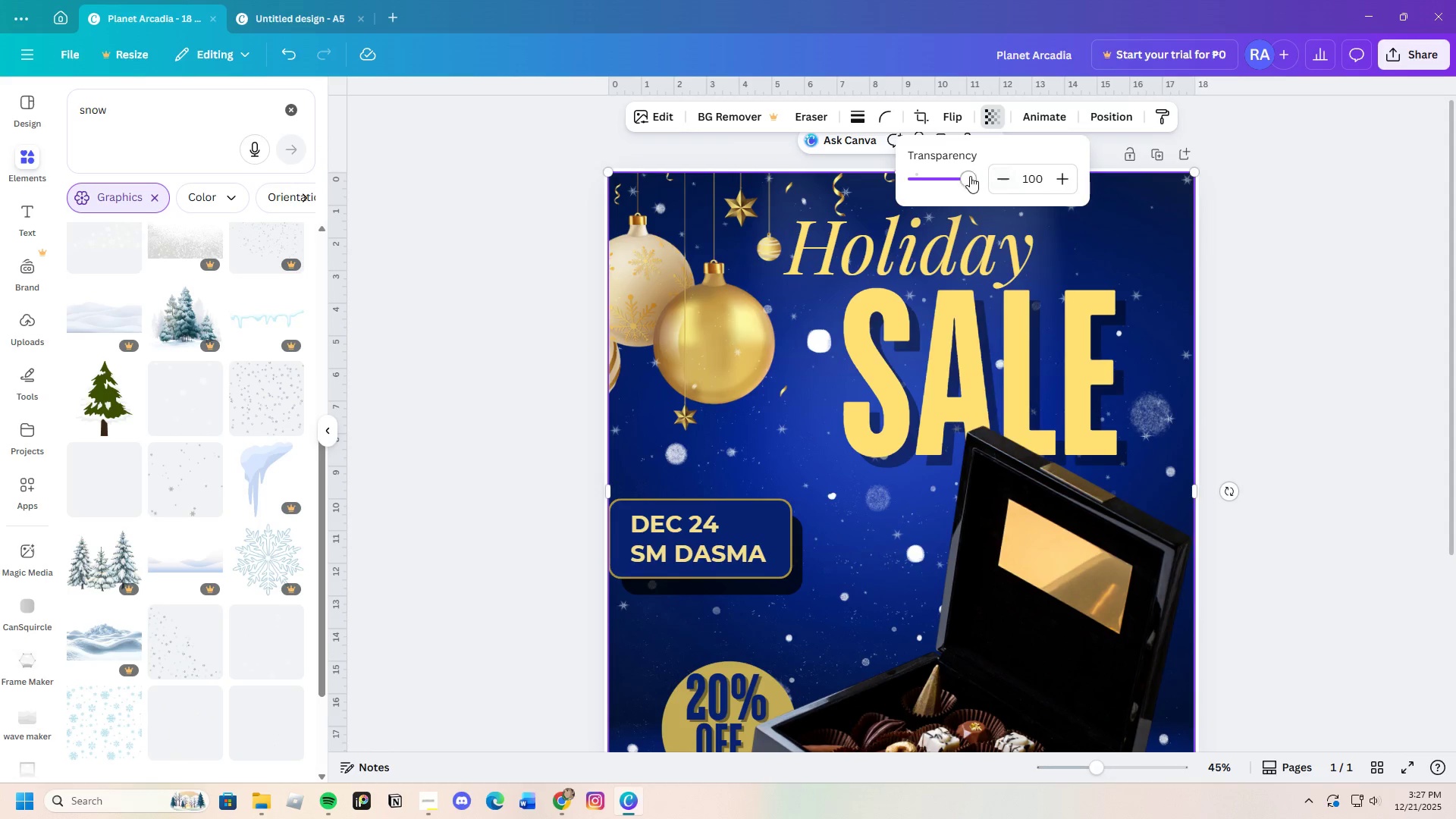 
left_click_drag(start_coordinate=[960, 178], to_coordinate=[922, 187])
 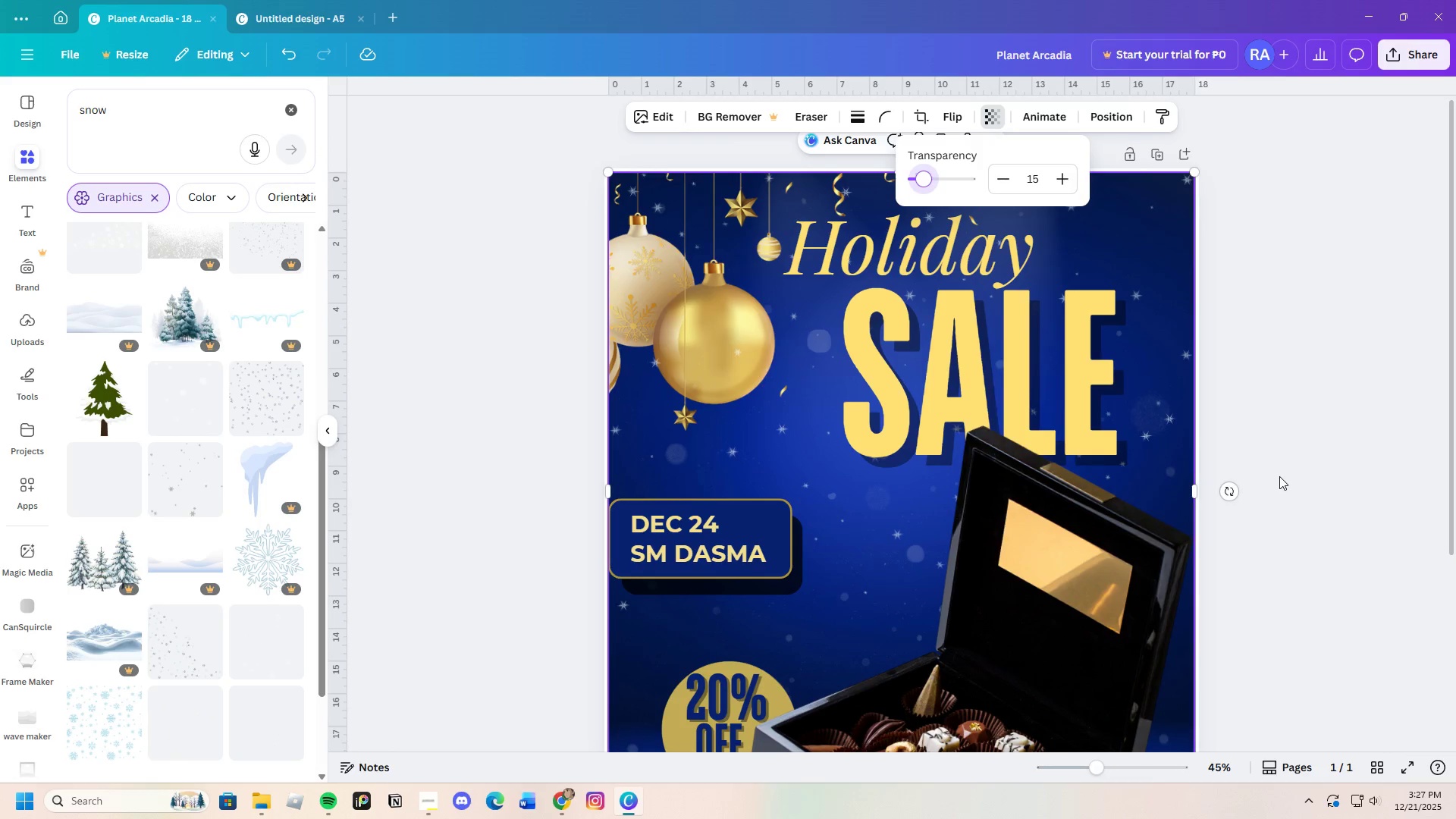 
scroll: coordinate [885, 384], scroll_direction: up, amount: 2.0
 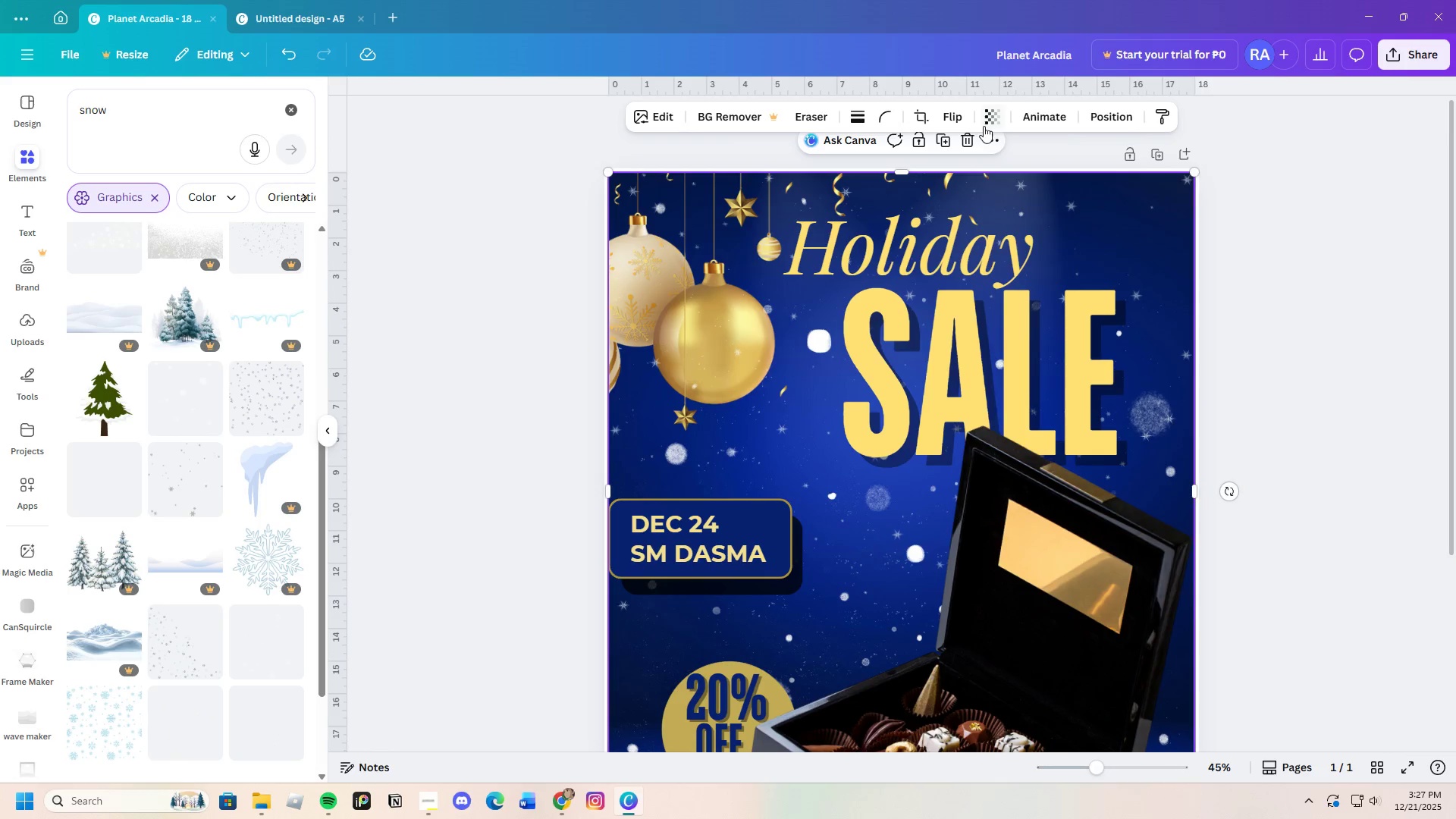 
double_click([1310, 494])
 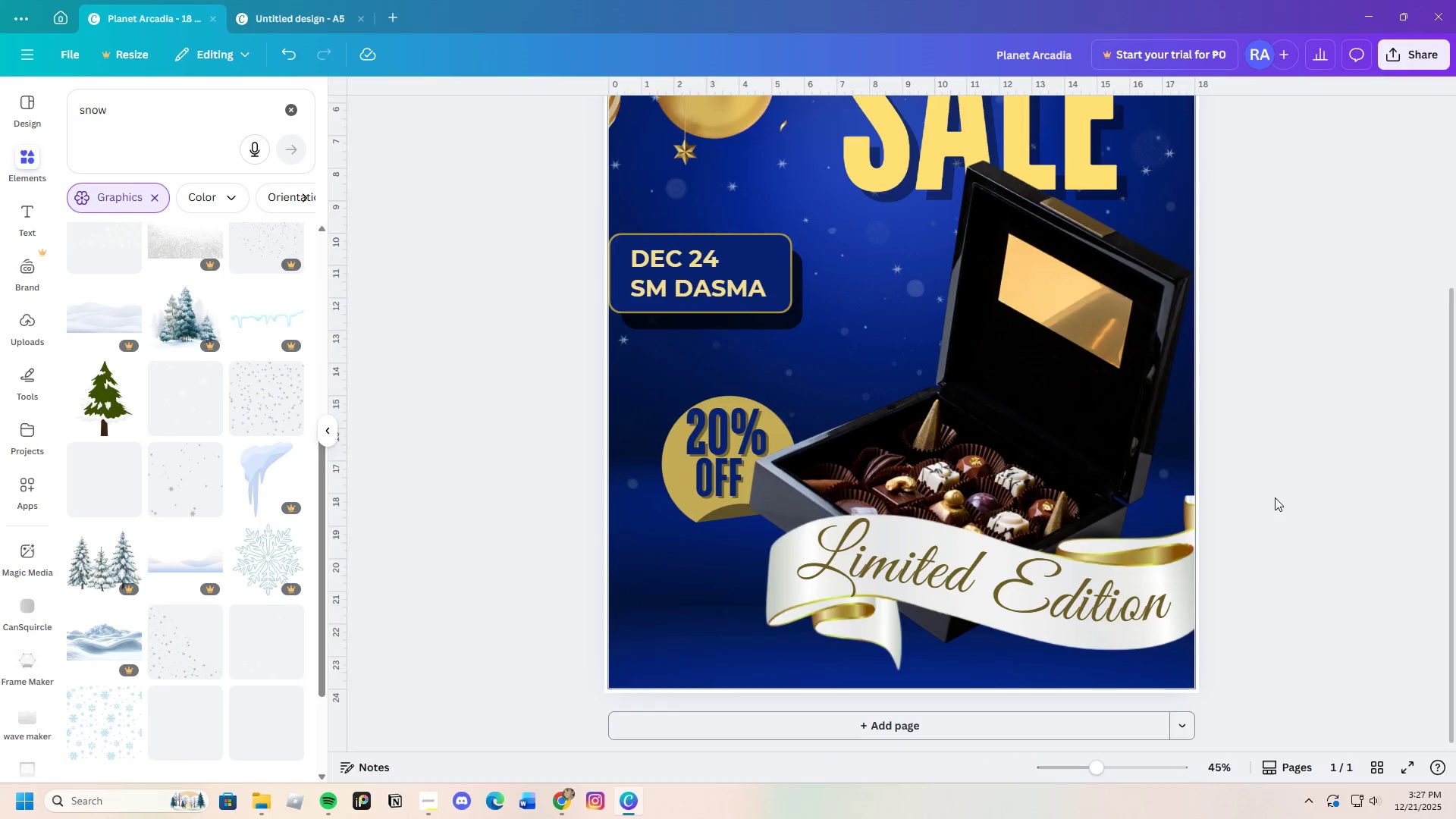 
scroll: coordinate [1279, 476], scroll_direction: down, amount: 4.0
 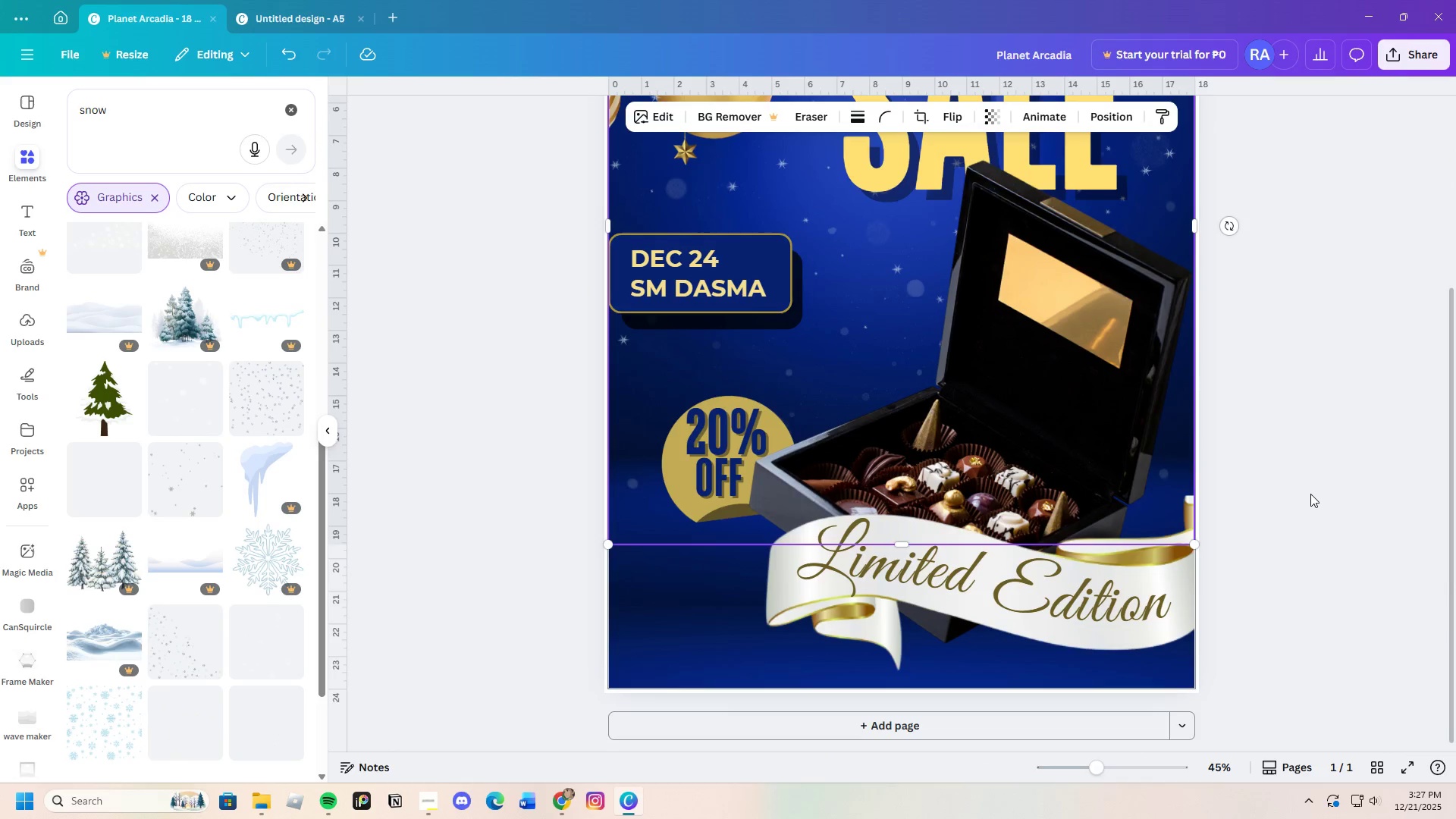 
left_click_drag(start_coordinate=[1092, 766], to_coordinate=[1086, 772])
 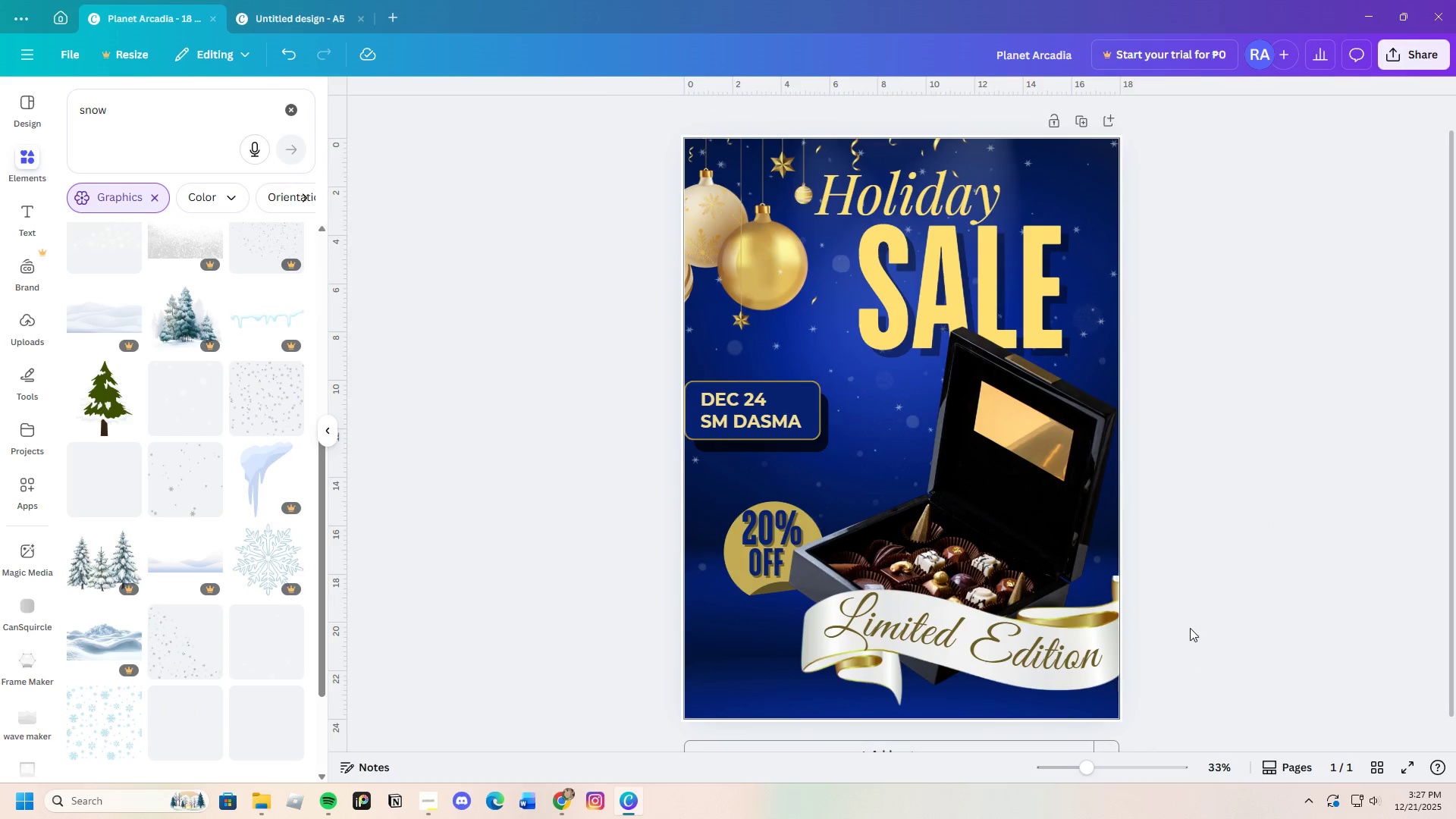 
scroll: coordinate [1266, 513], scroll_direction: up, amount: 2.0
 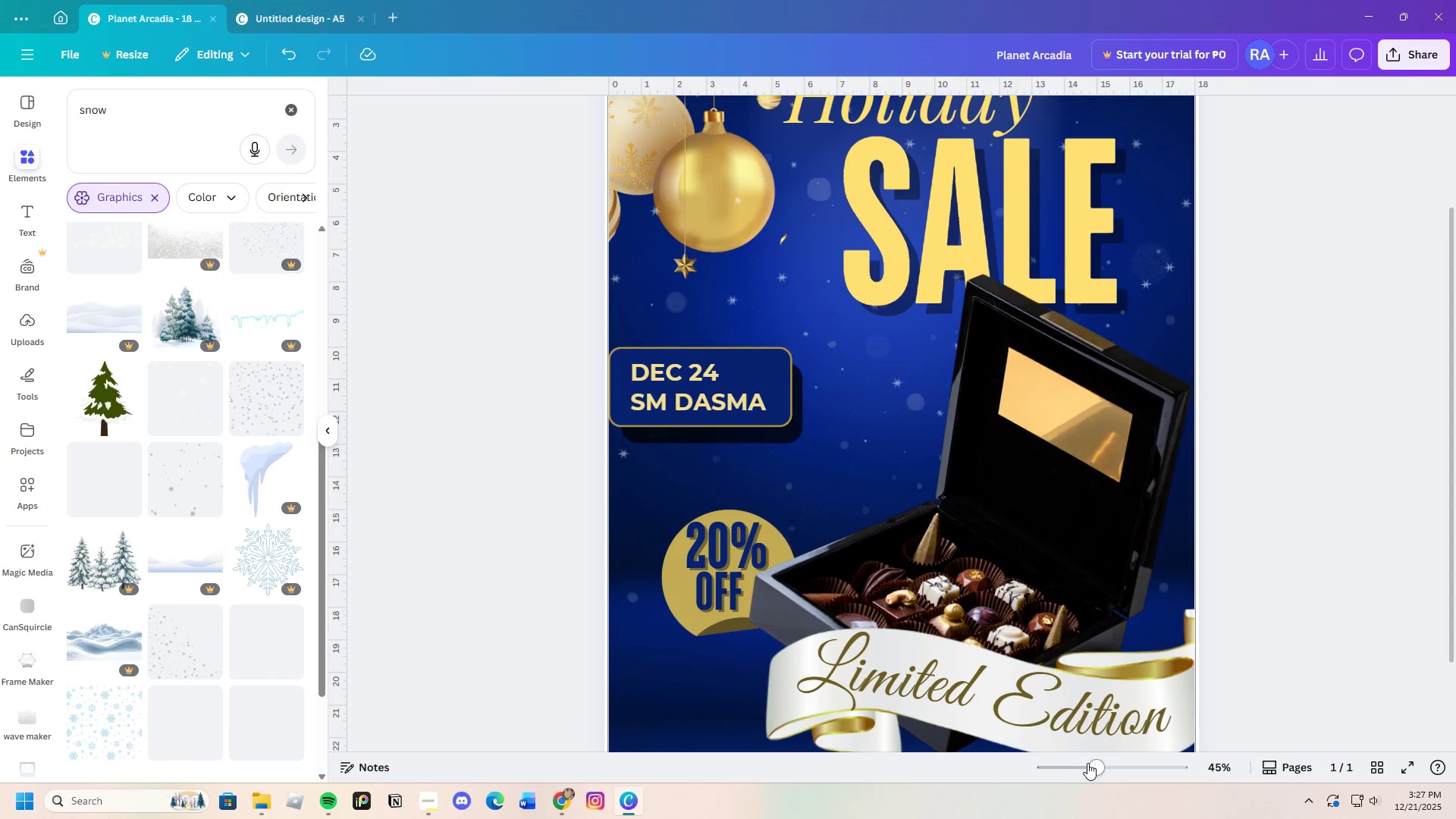 
left_click([1190, 628])
 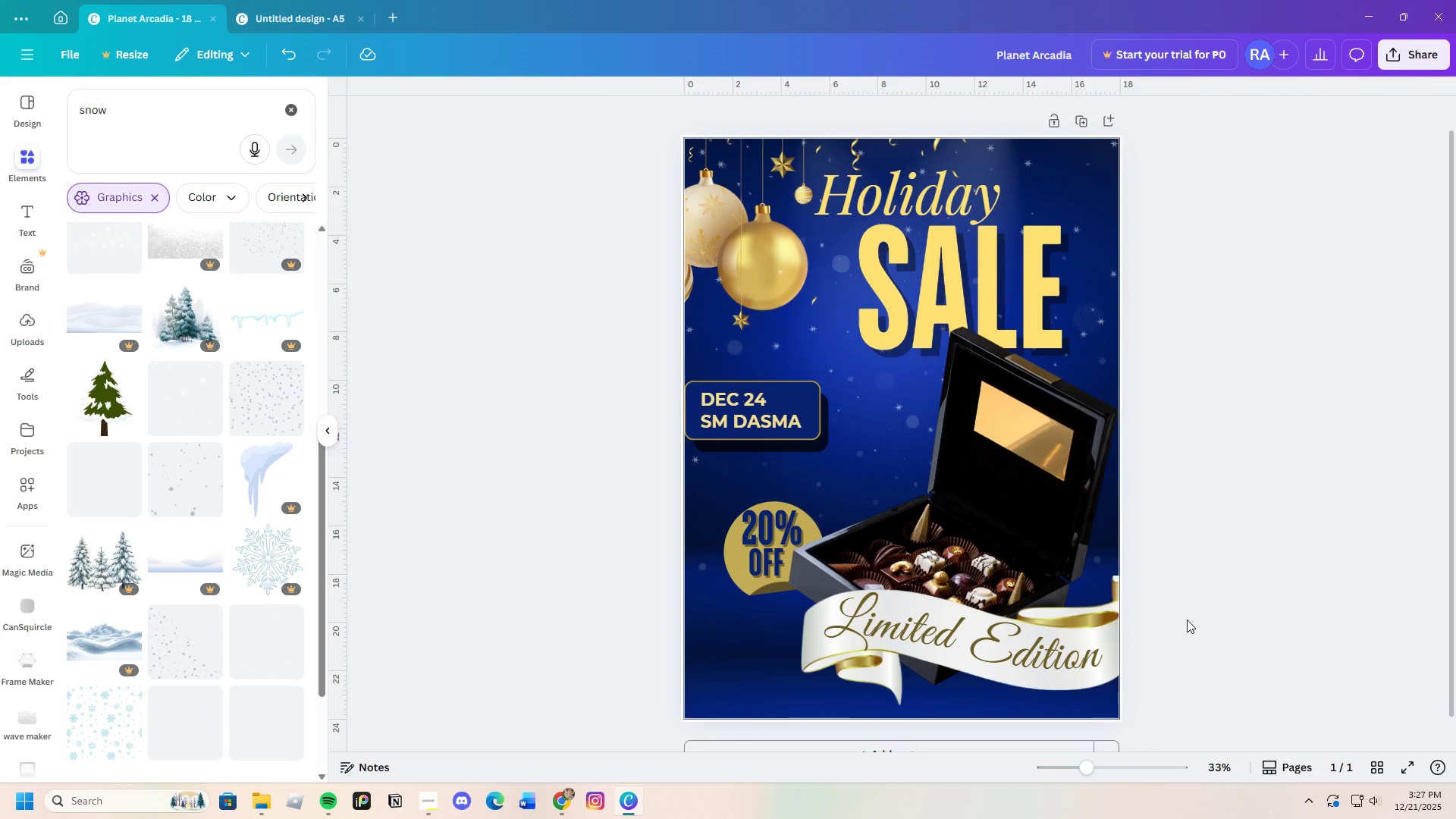 
wait(5.99)
 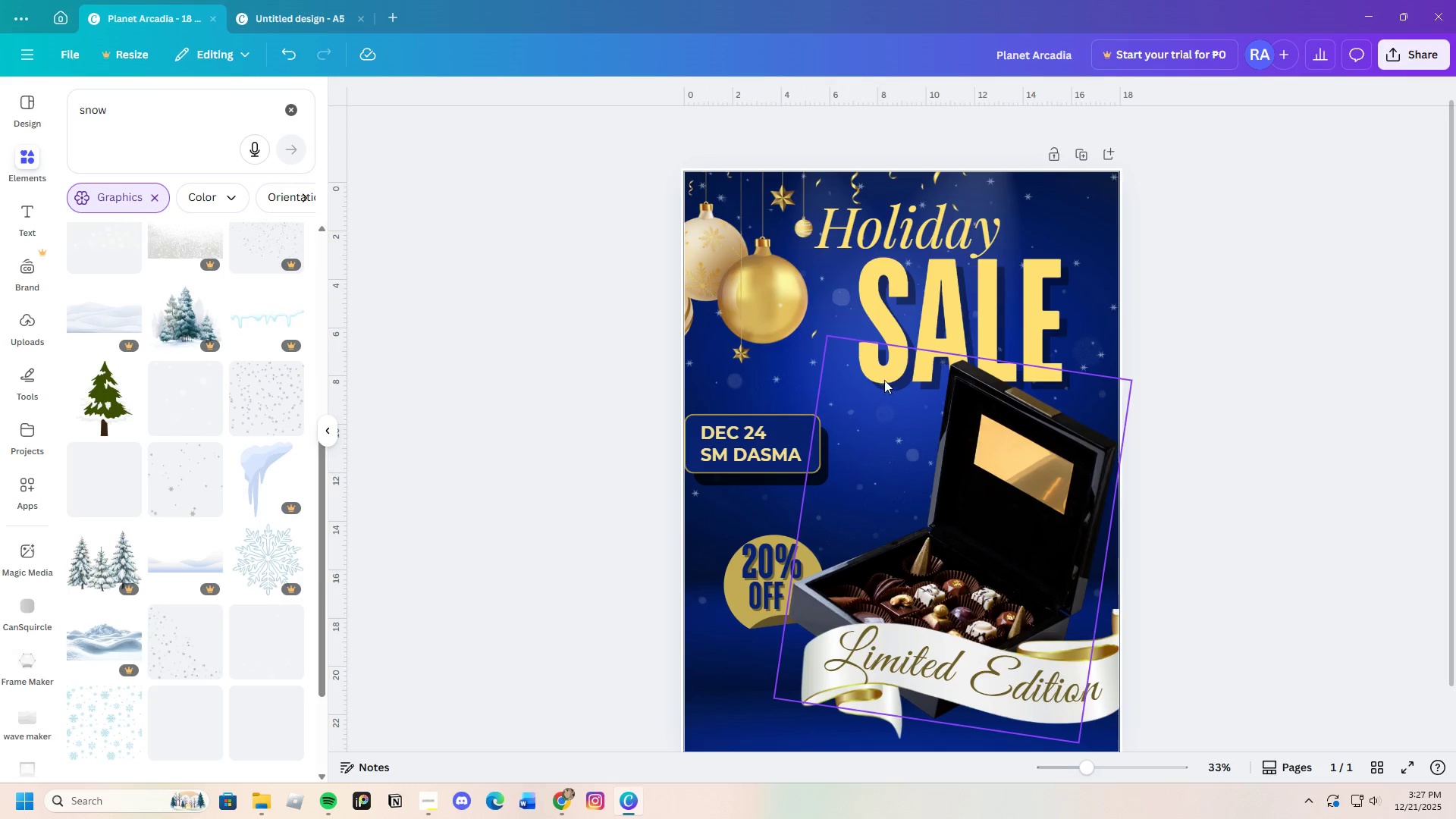 
left_click([787, 363])
 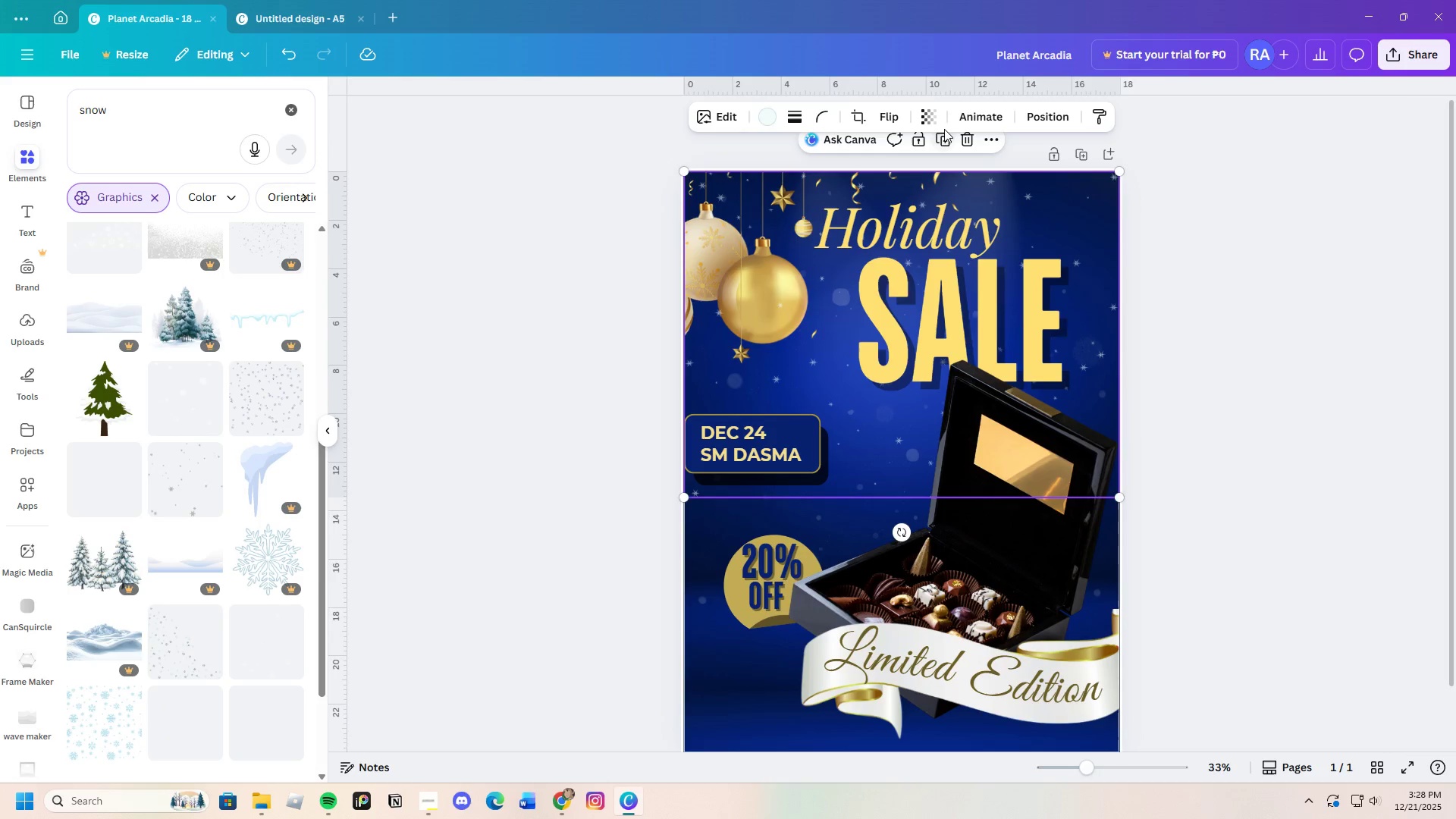 
left_click([921, 124])
 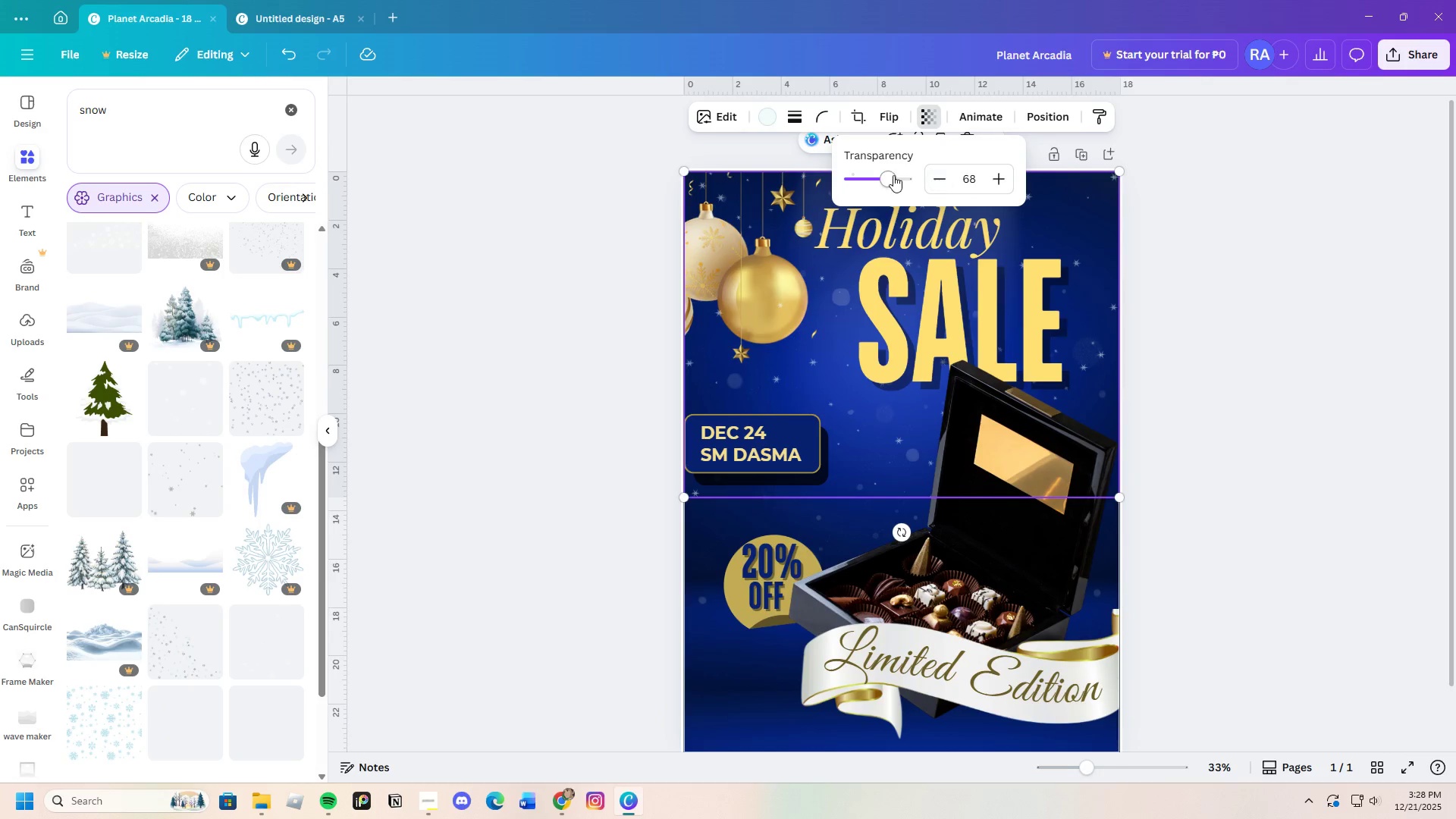 
scroll: coordinate [963, 633], scroll_direction: up, amount: 3.0
 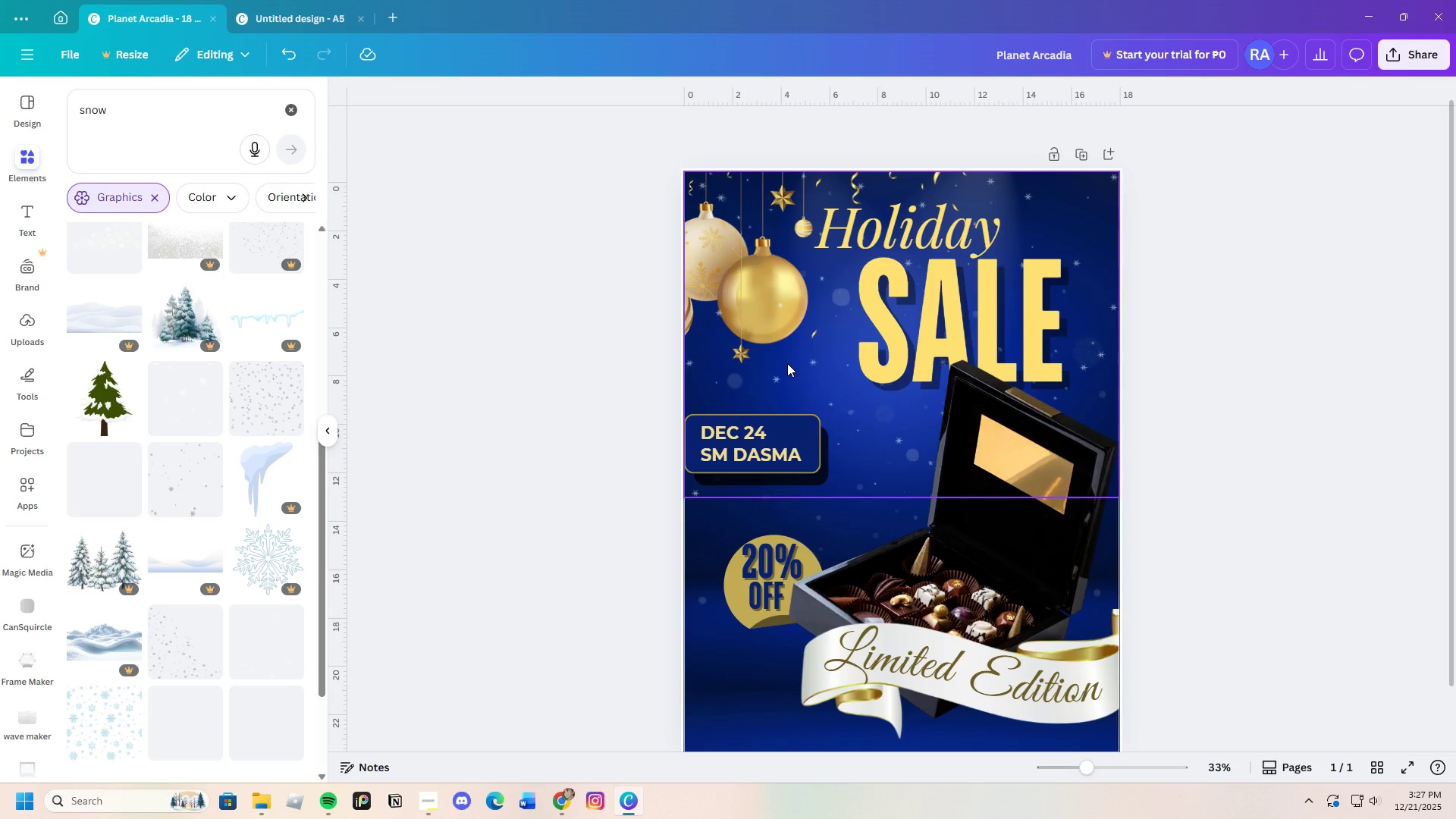 
left_click_drag(start_coordinate=[894, 177], to_coordinate=[889, 184])
 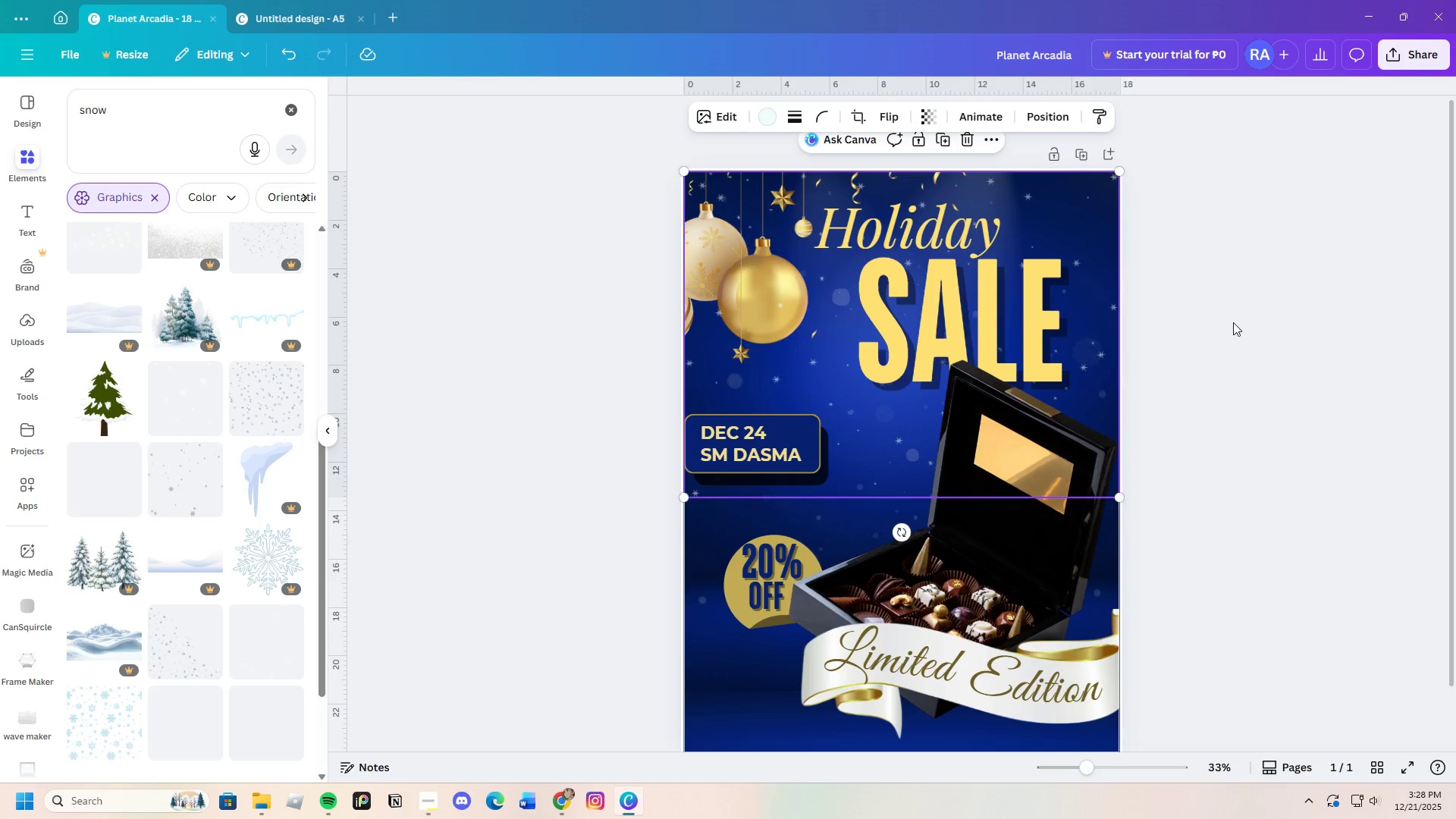 
double_click([1234, 322])
 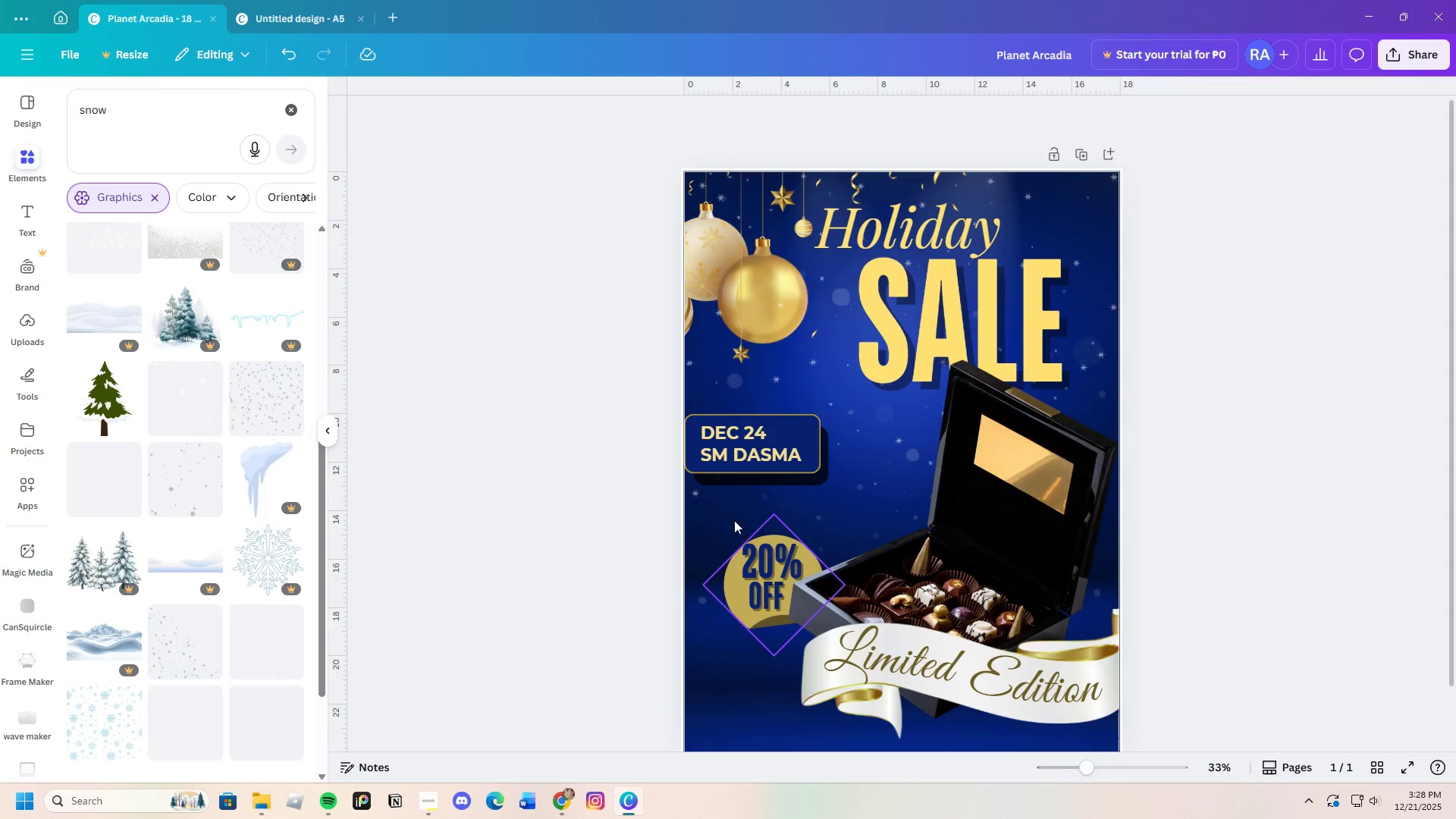 
left_click([733, 520])
 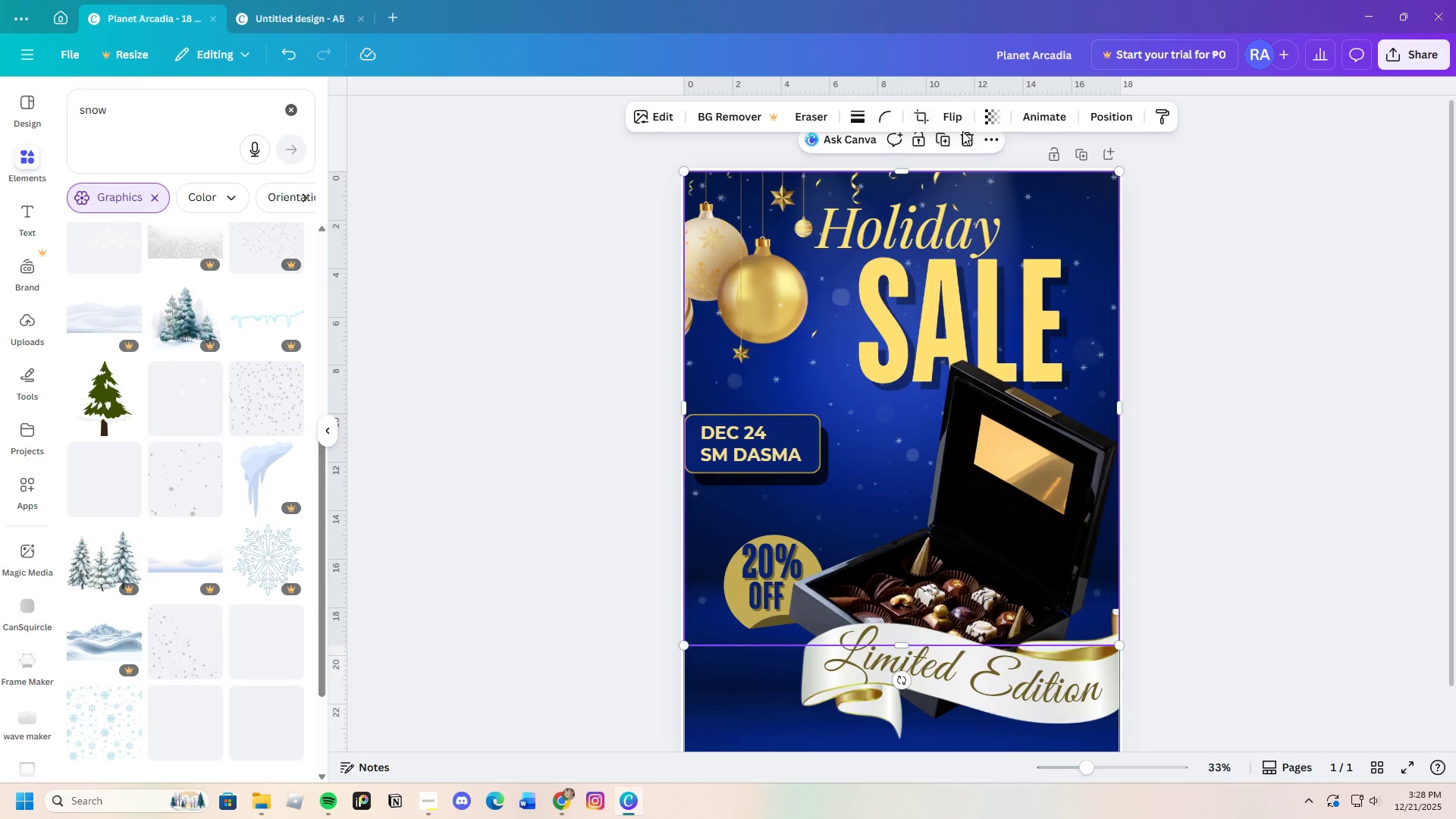 
left_click([992, 121])
 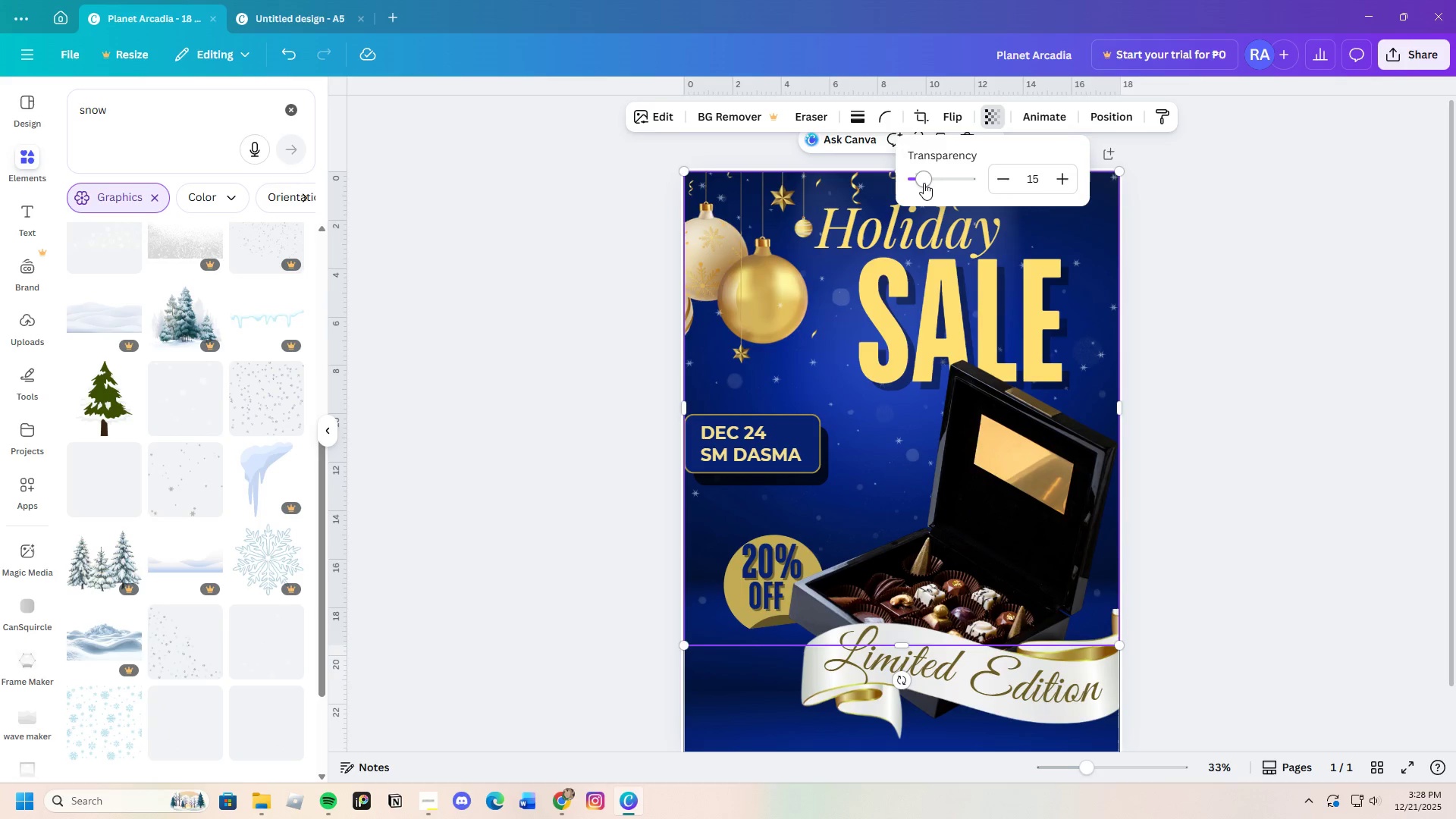 
left_click_drag(start_coordinate=[919, 183], to_coordinate=[923, 185])
 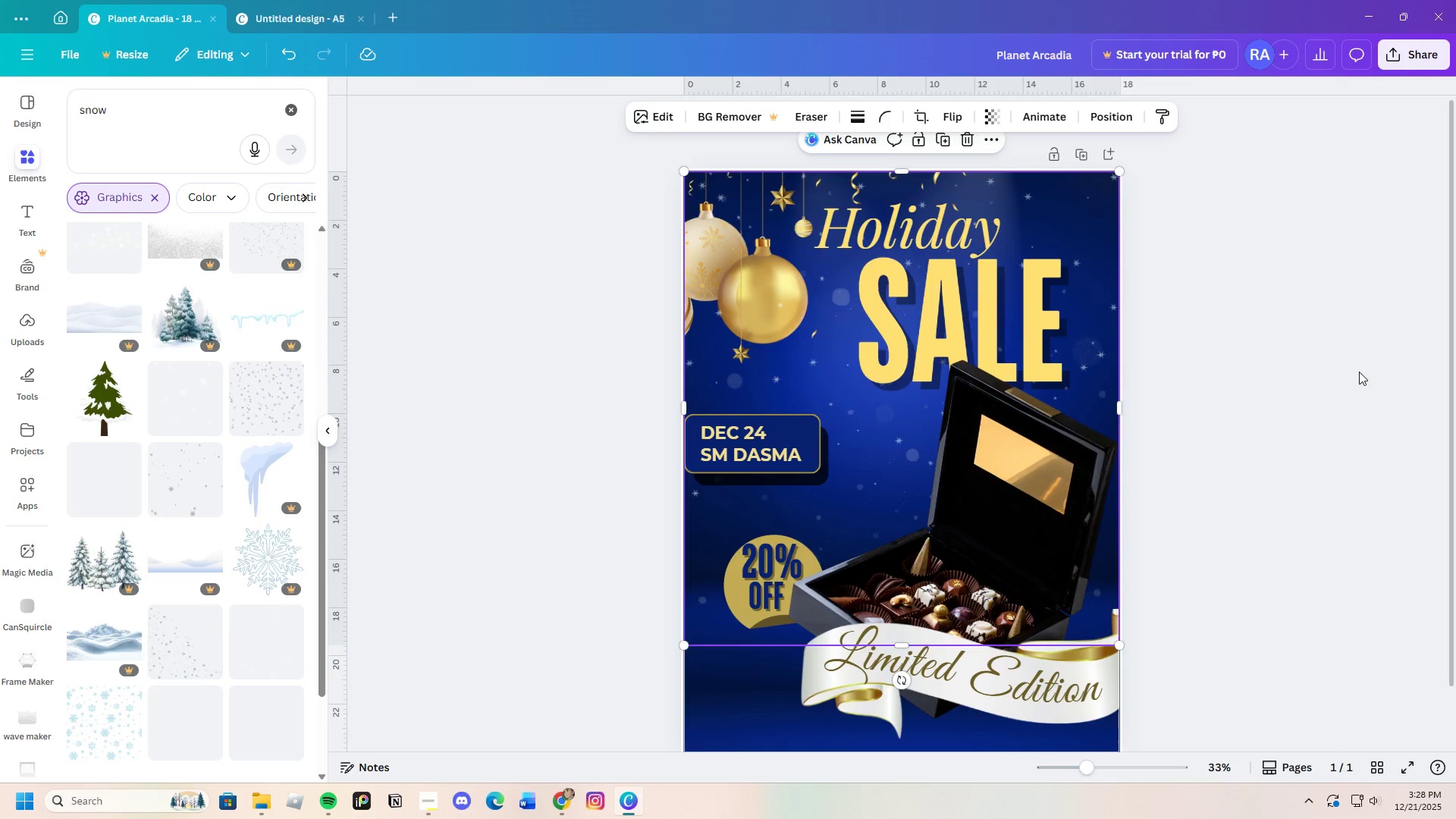 
double_click([1359, 370])
 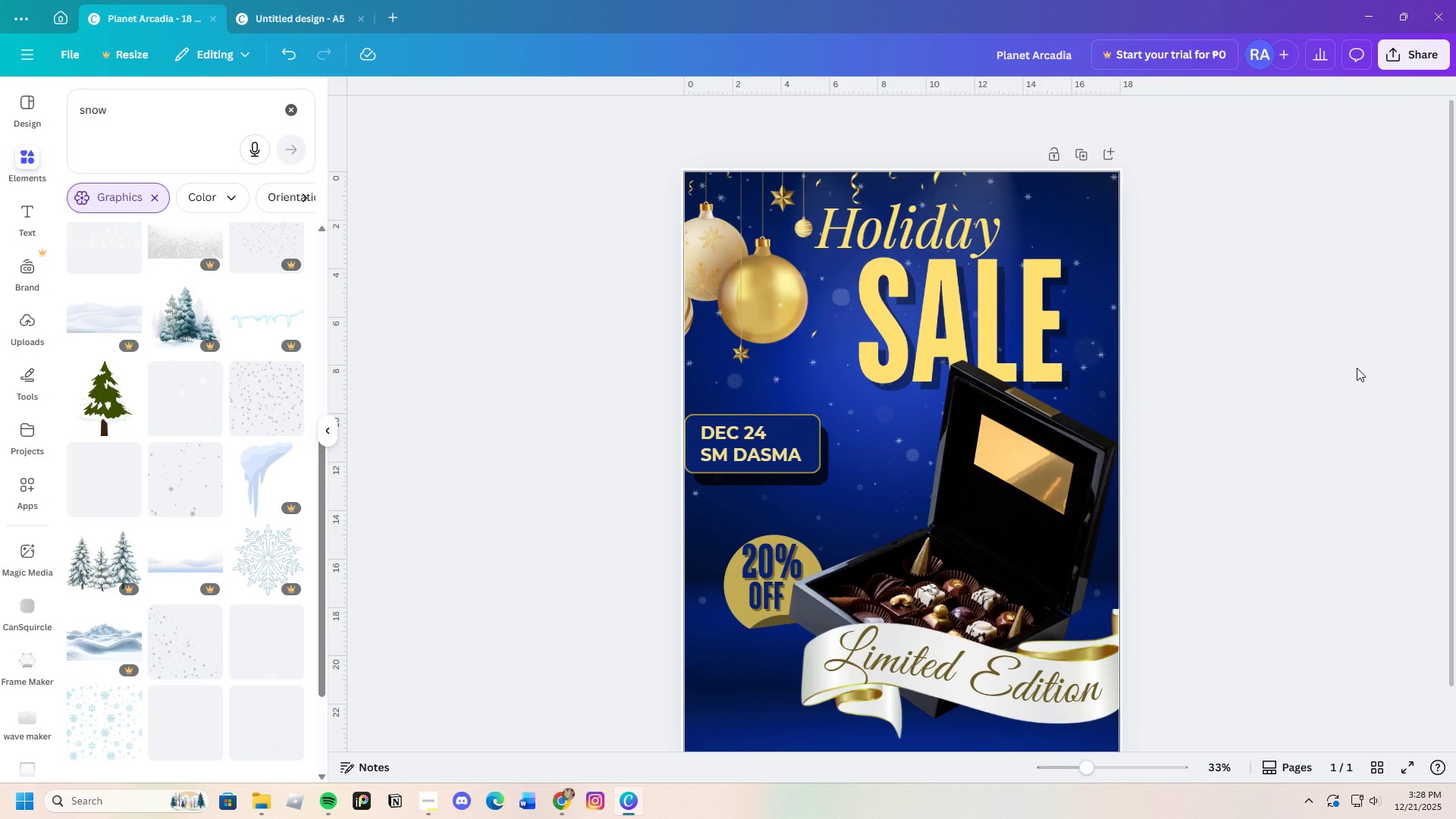 
wait(7.33)
 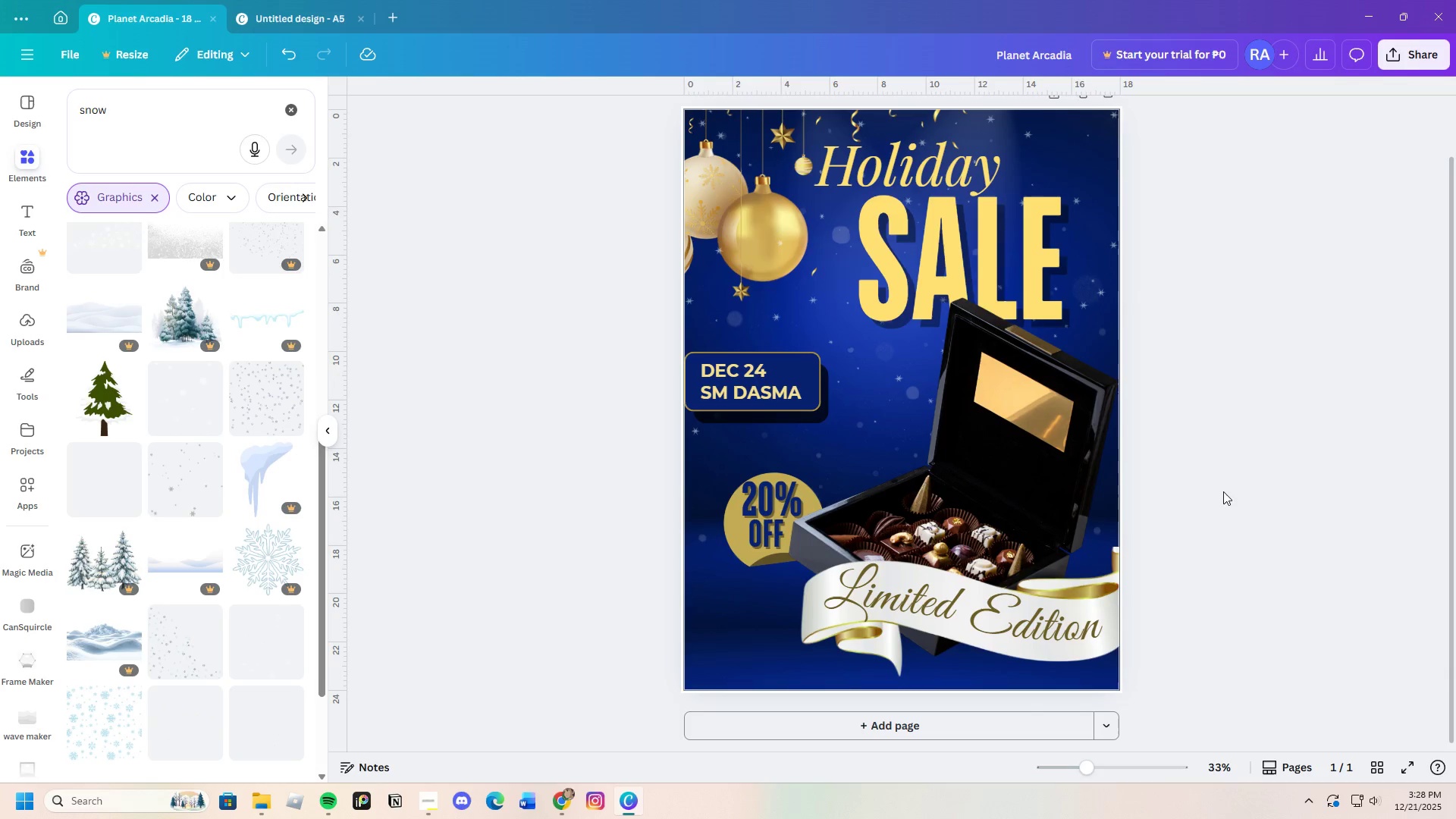 
left_click([1223, 491])
 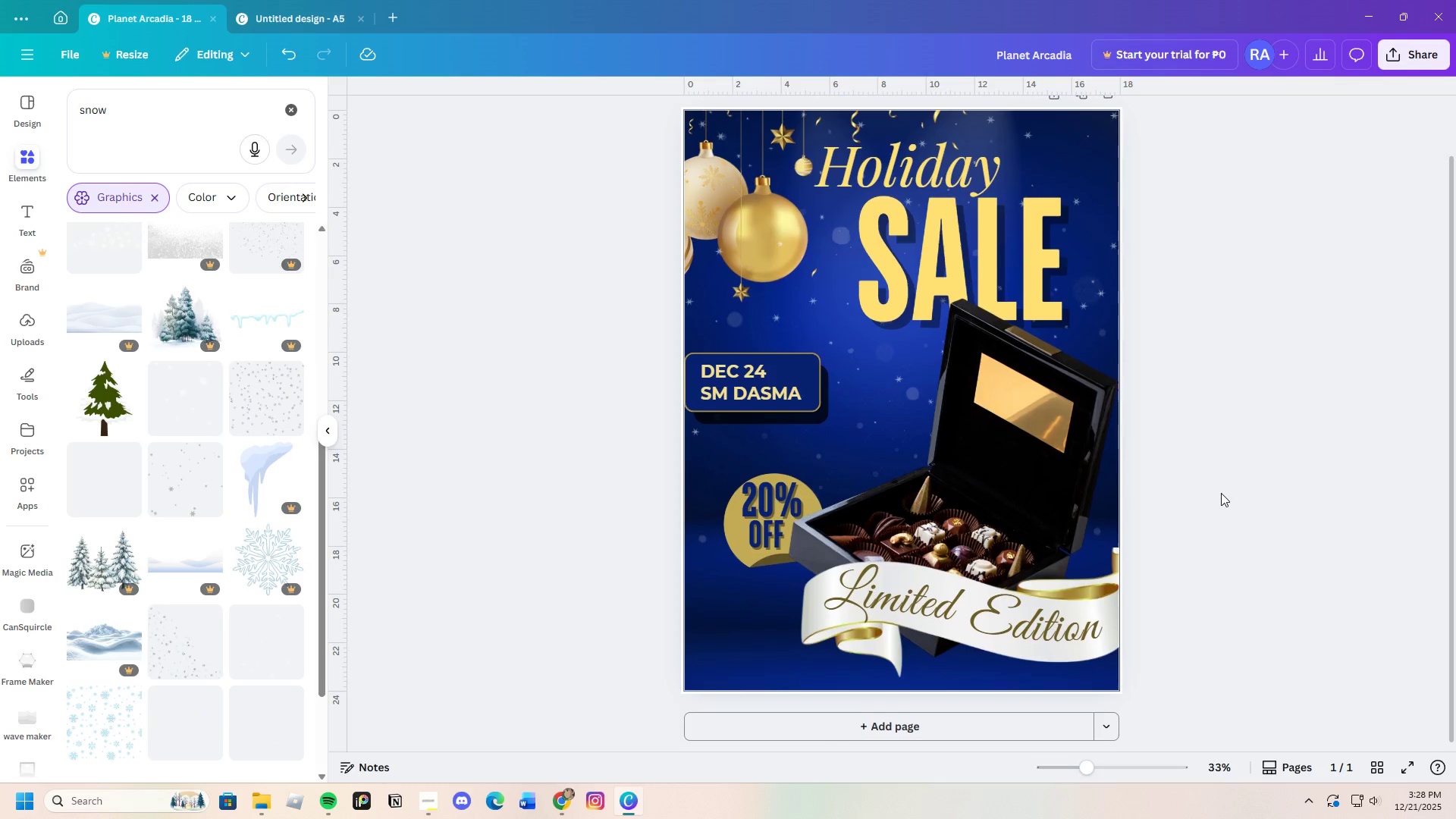 
scroll: coordinate [813, 356], scroll_direction: down, amount: 4.0
 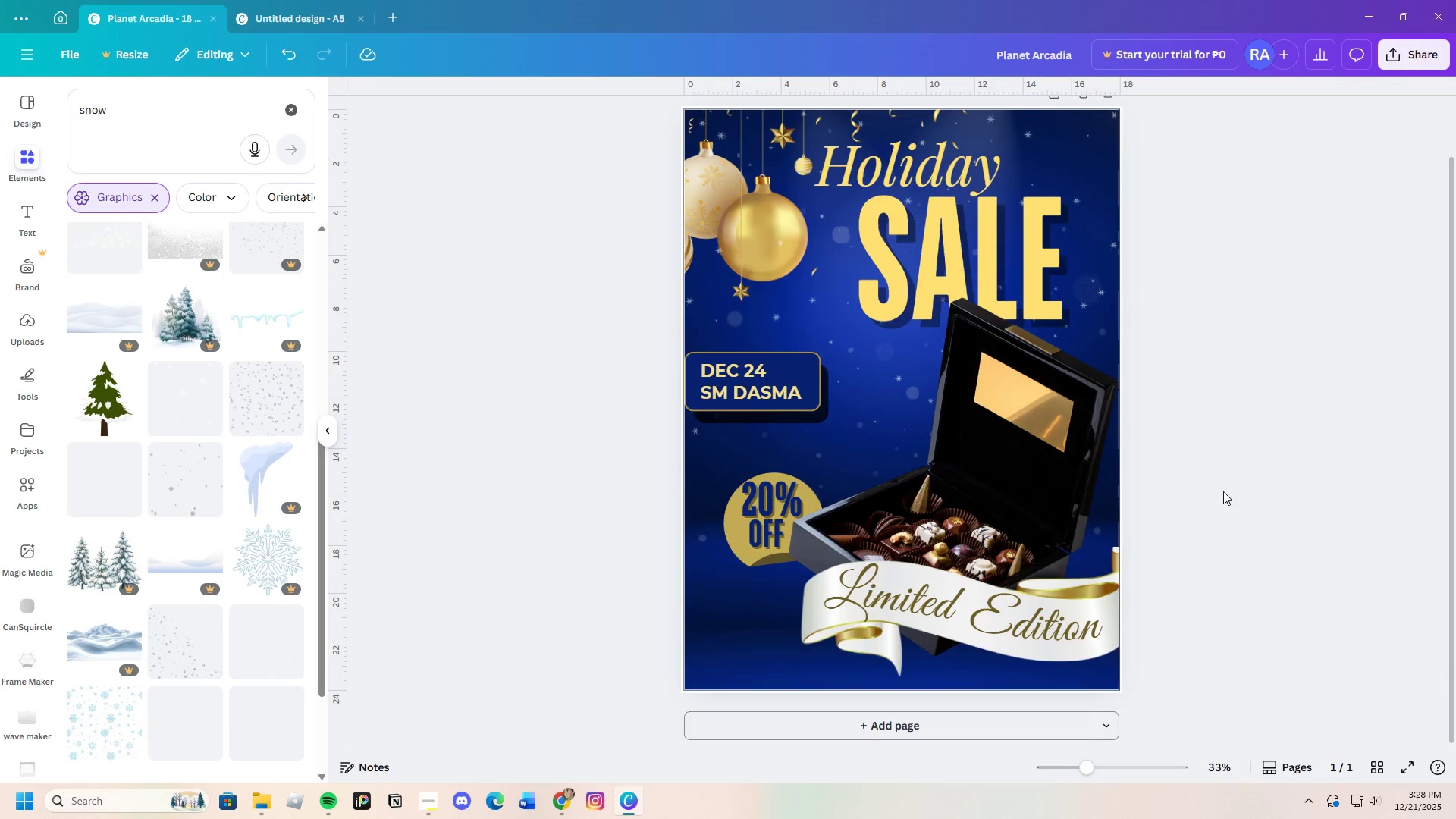 
scroll: coordinate [1221, 493], scroll_direction: up, amount: 3.0
 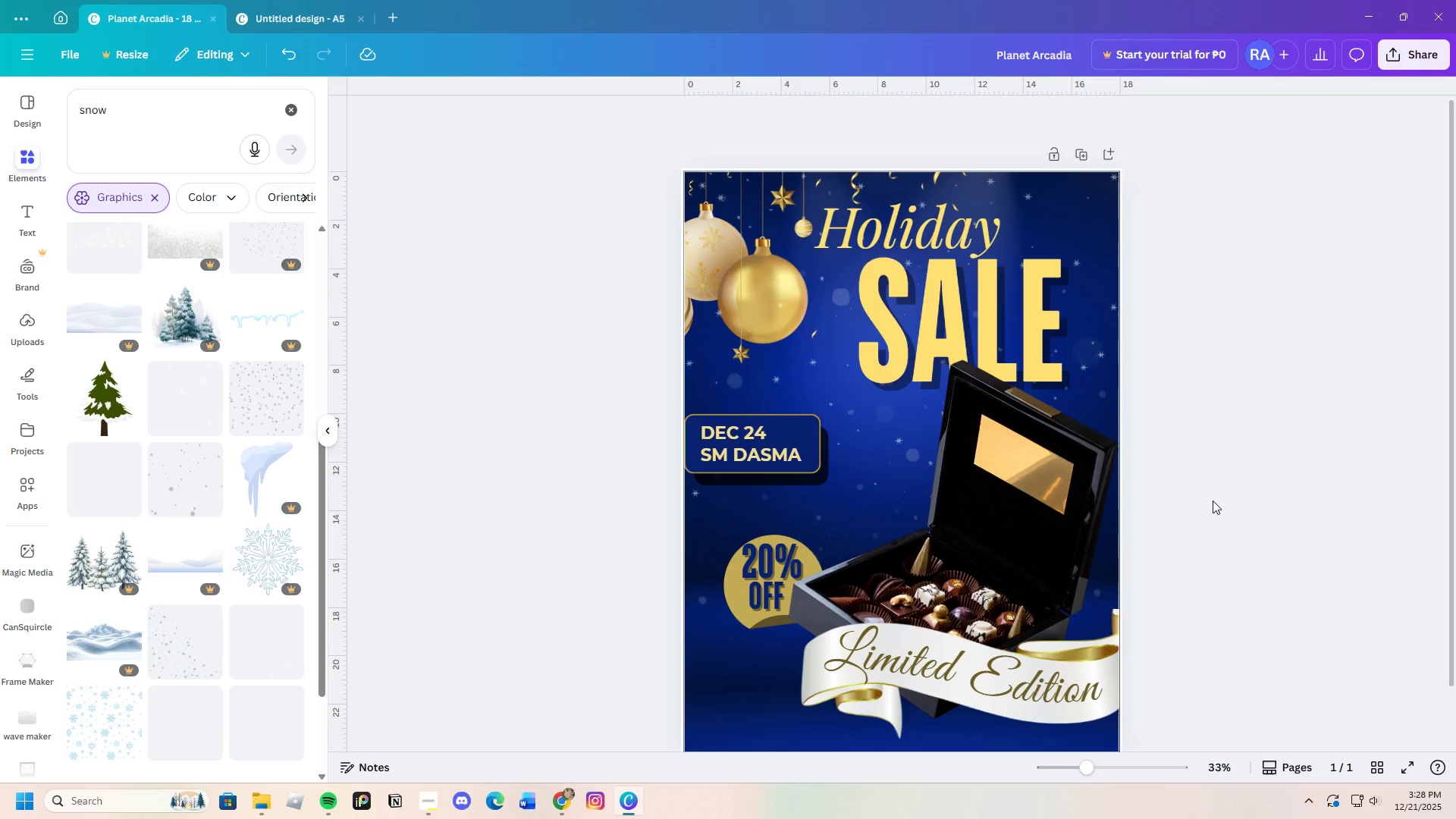 
left_click_drag(start_coordinate=[1090, 772], to_coordinate=[1088, 790])
 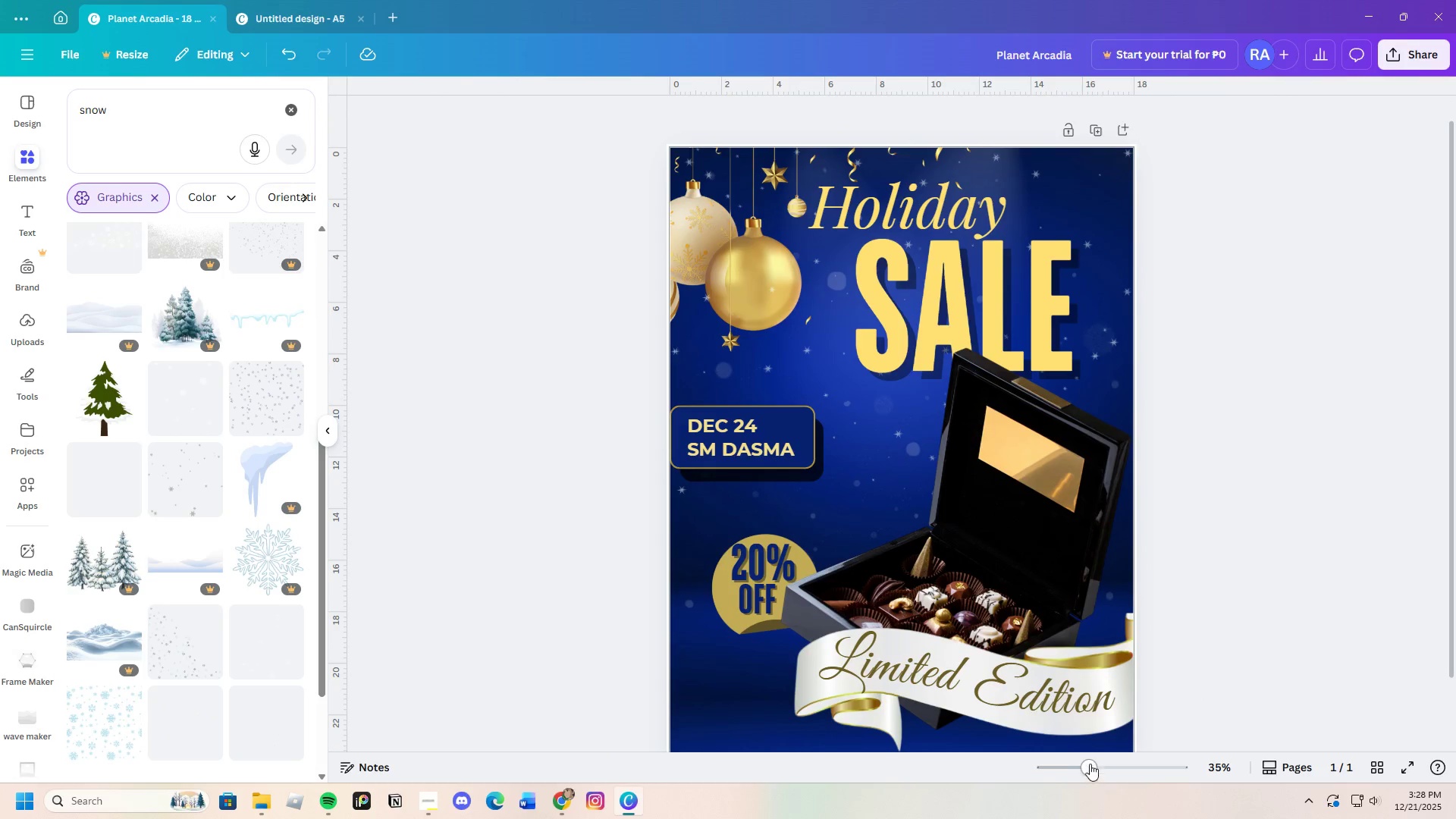 
scroll: coordinate [1213, 500], scroll_direction: down, amount: 4.0
 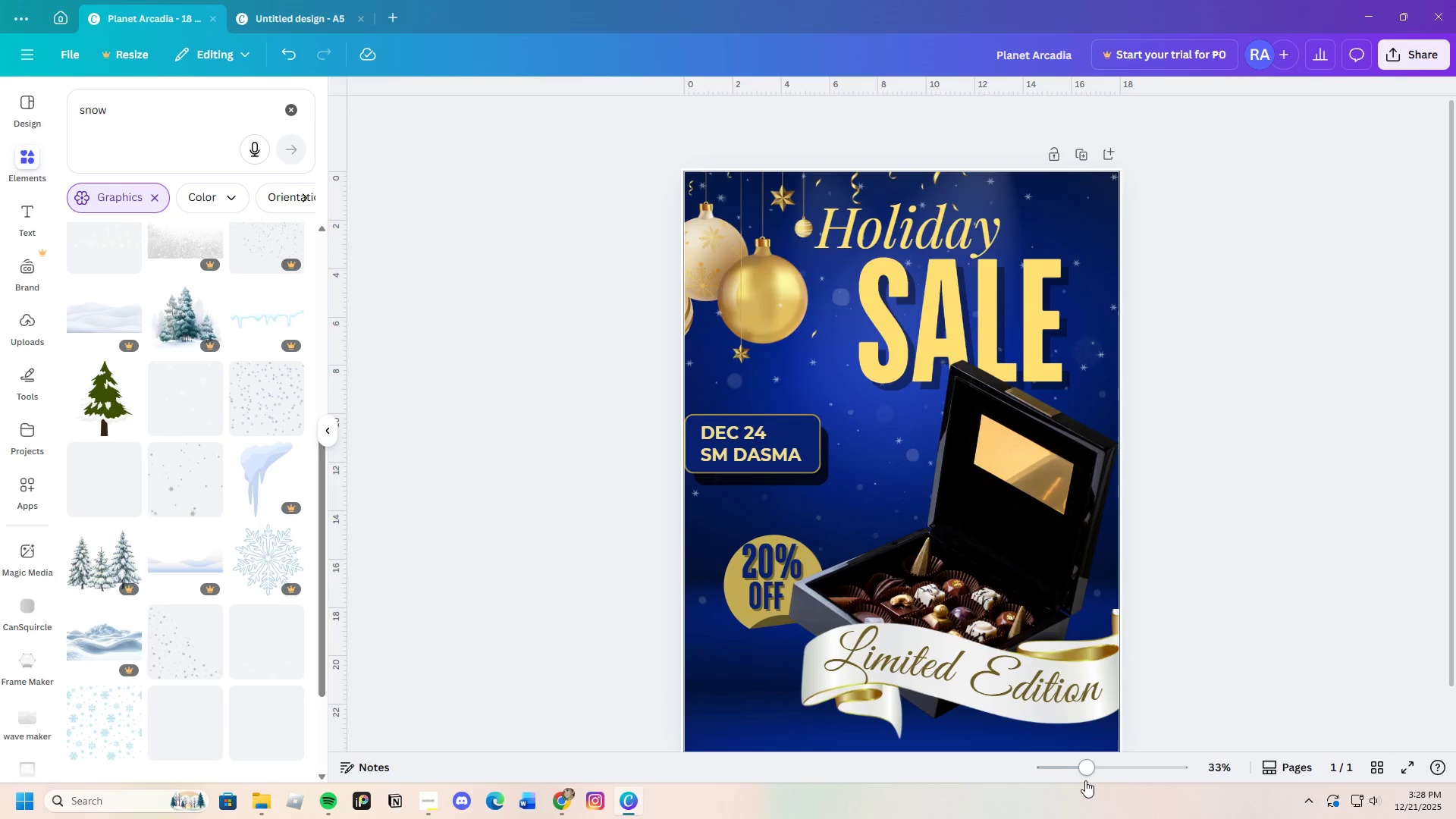 
left_click([1184, 695])
 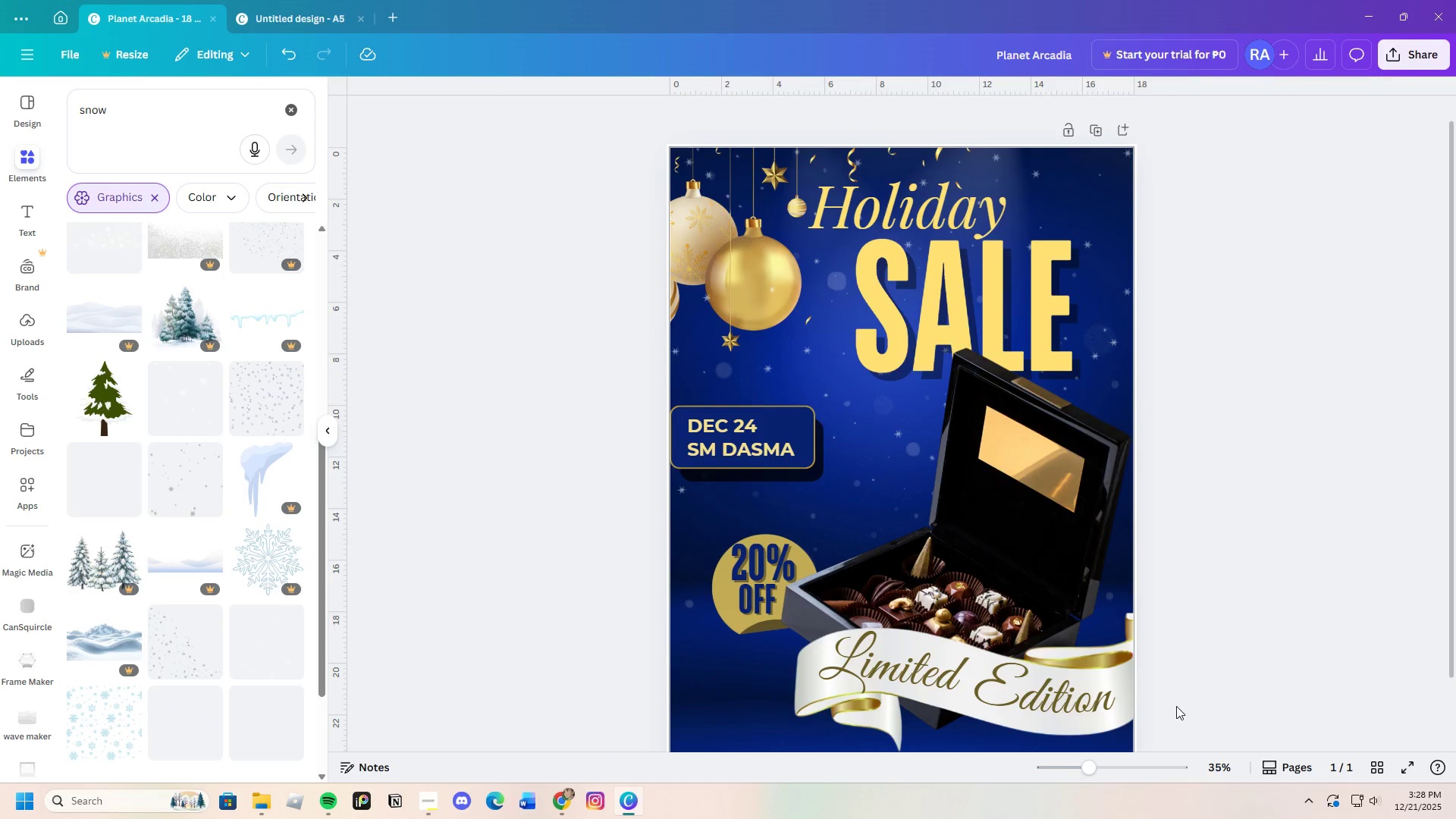 
scroll: coordinate [1176, 706], scroll_direction: down, amount: 7.0
 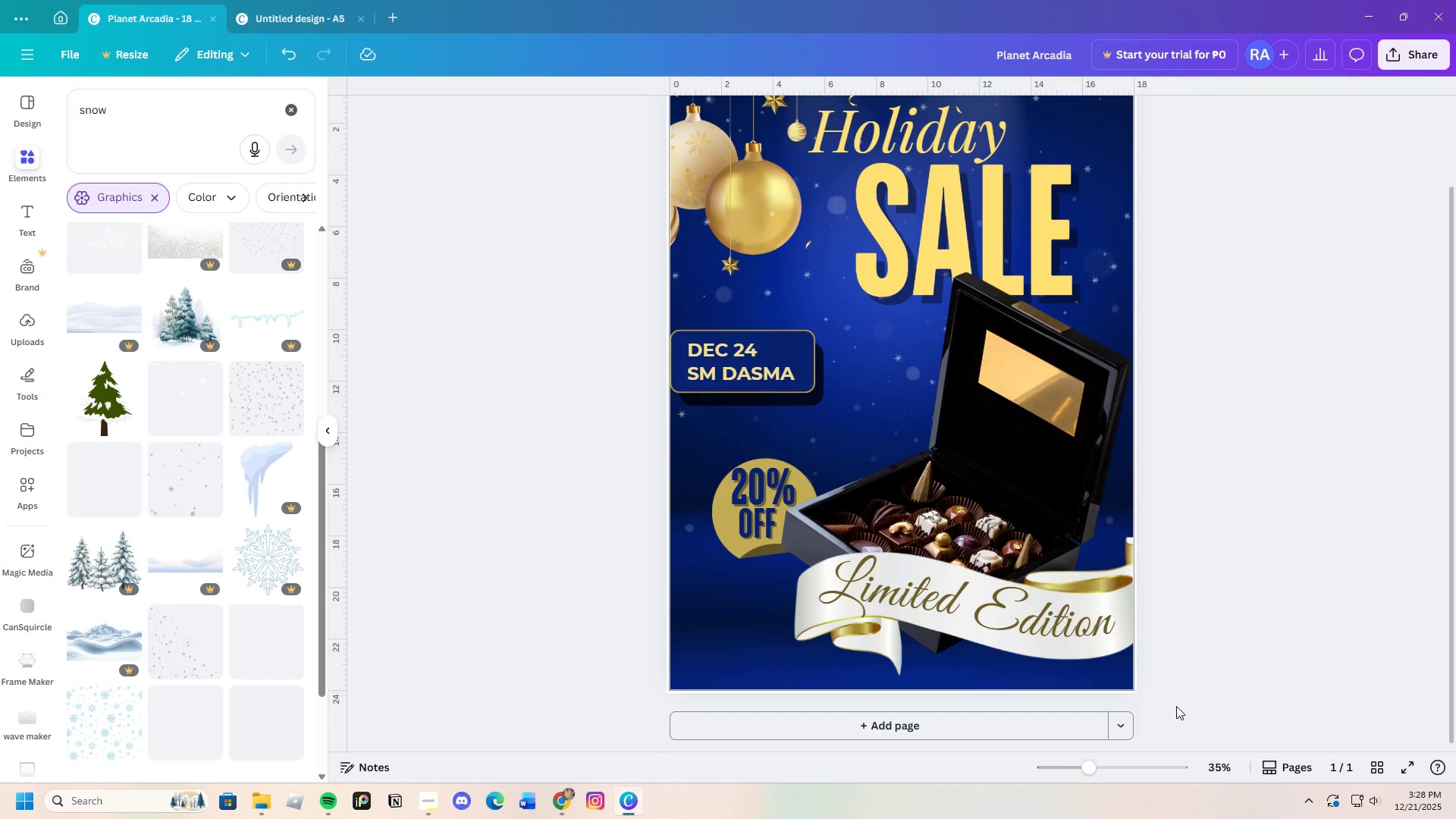 
scroll: coordinate [1176, 704], scroll_direction: up, amount: 4.0
 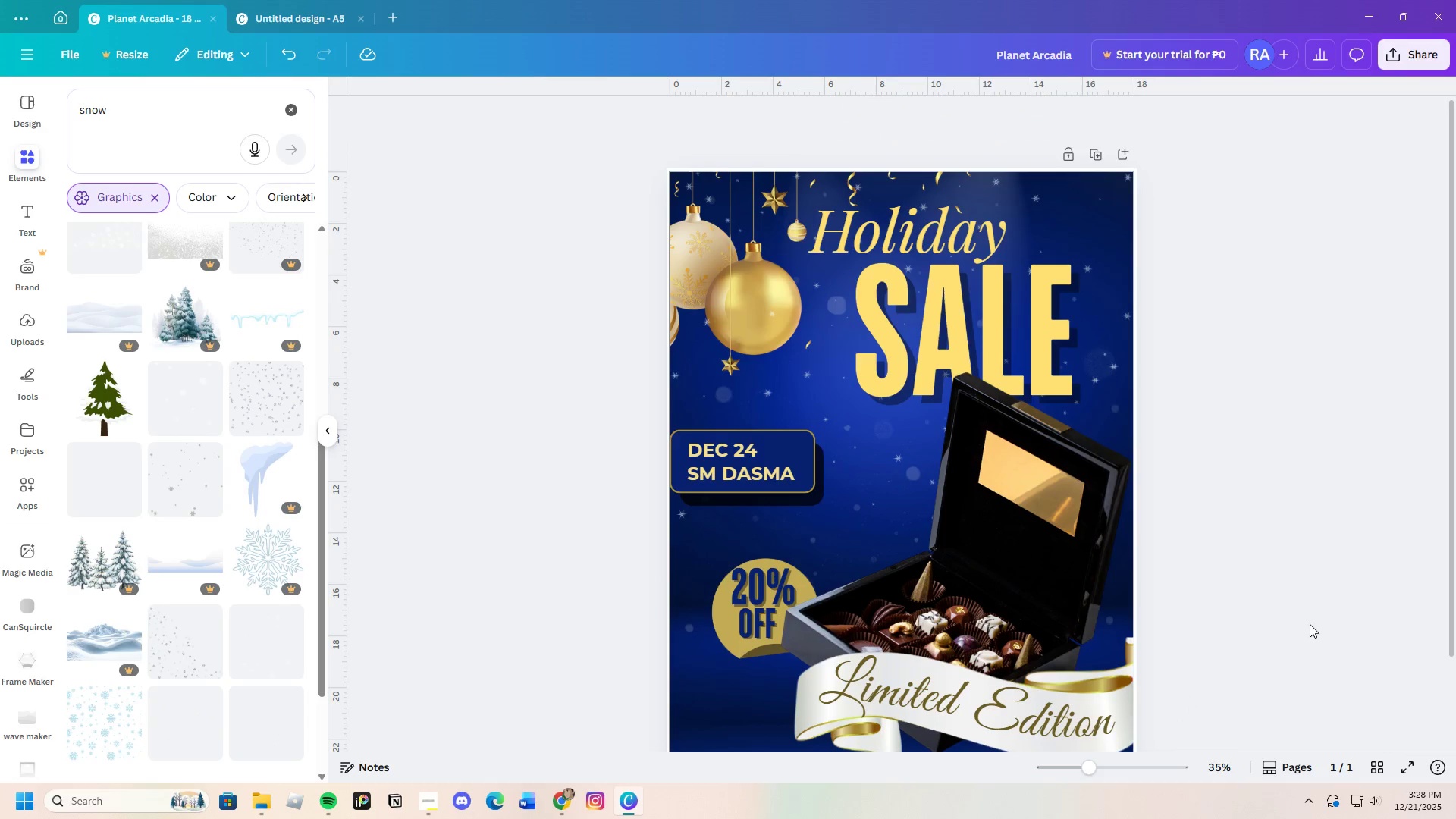 
scroll: coordinate [1305, 624], scroll_direction: down, amount: 2.0
 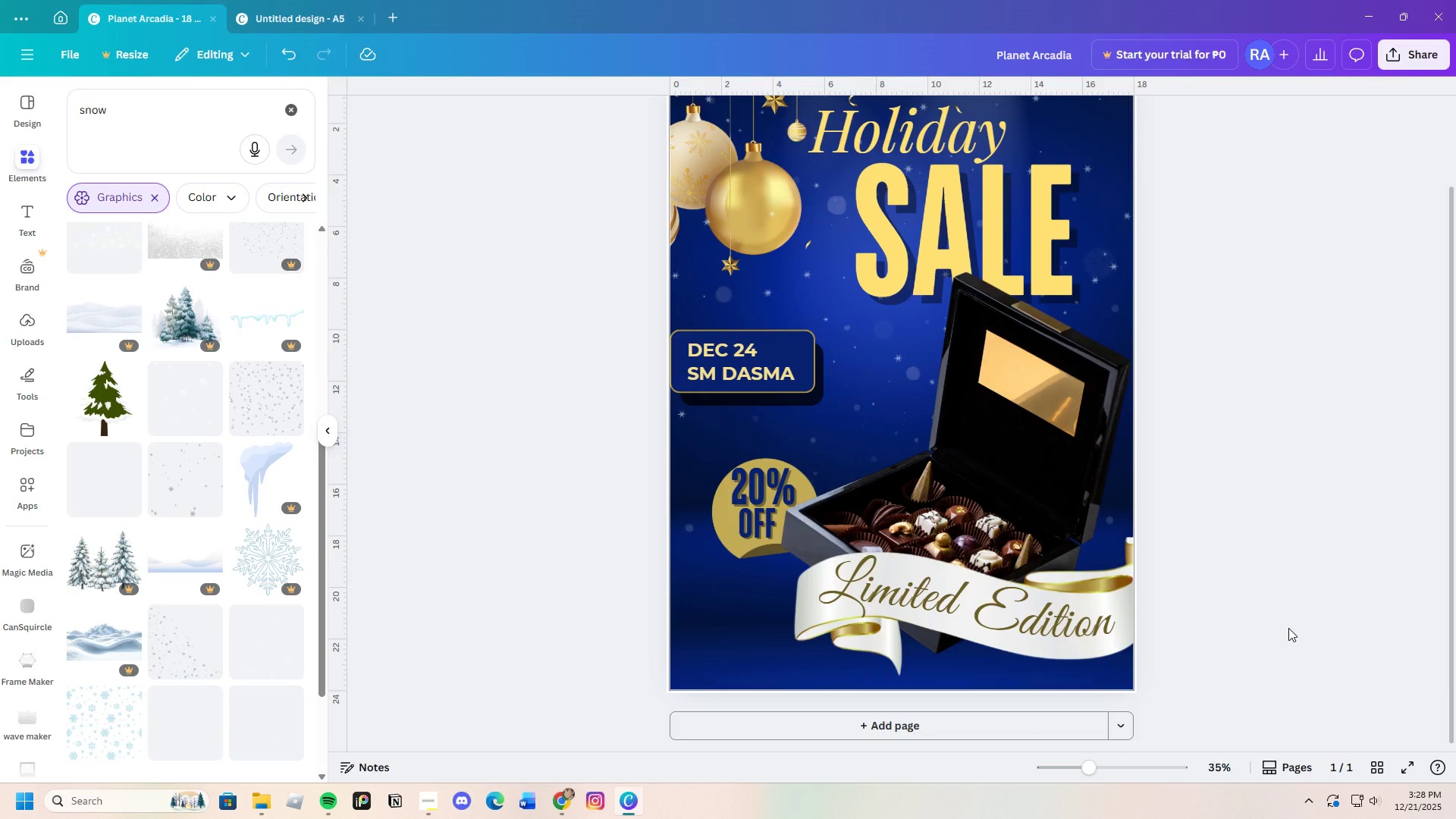 
wait(10.42)
 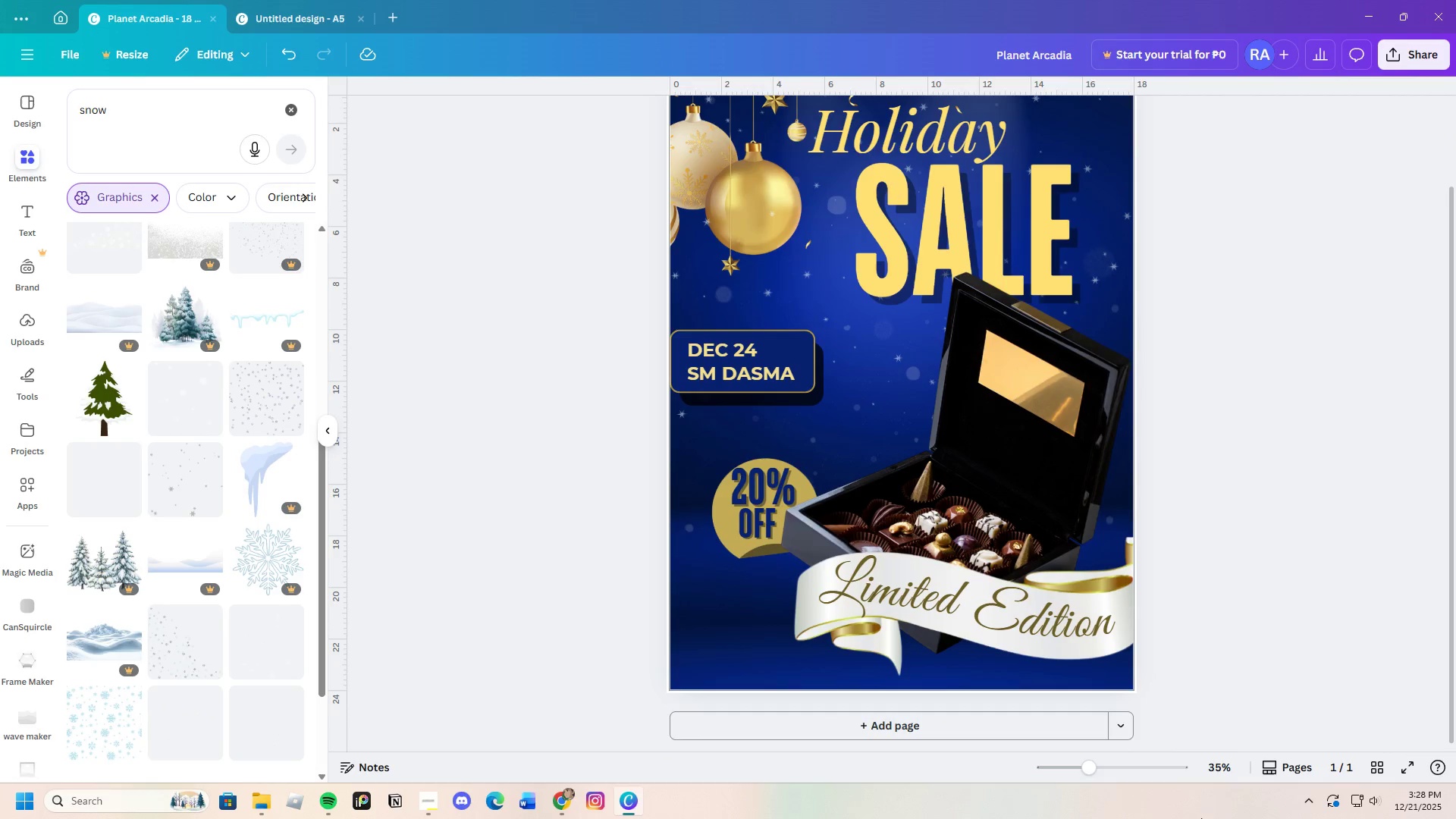 
left_click_drag(start_coordinate=[1095, 771], to_coordinate=[1085, 780])
 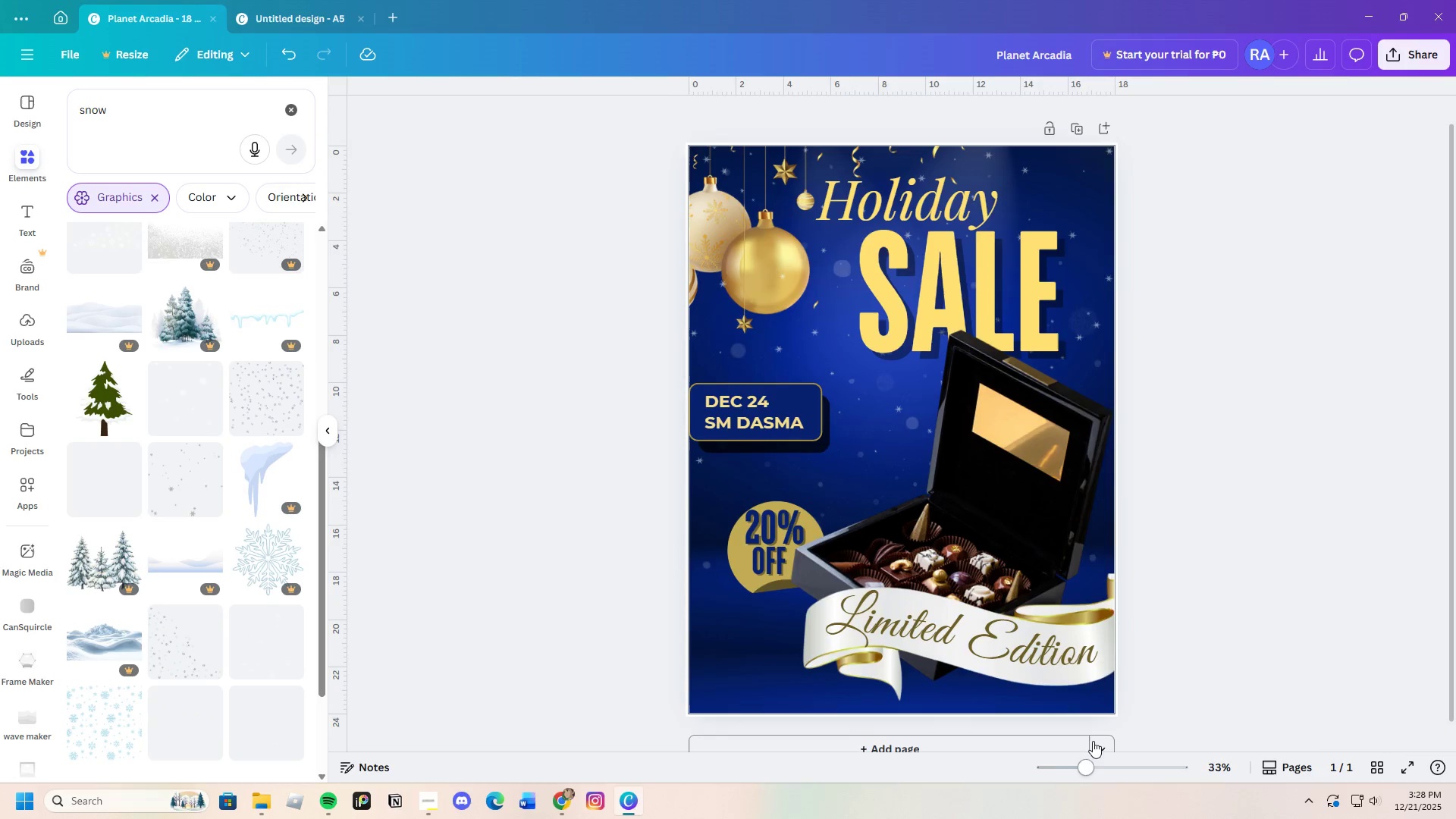 
scroll: coordinate [1165, 588], scroll_direction: none, amount: 0.0
 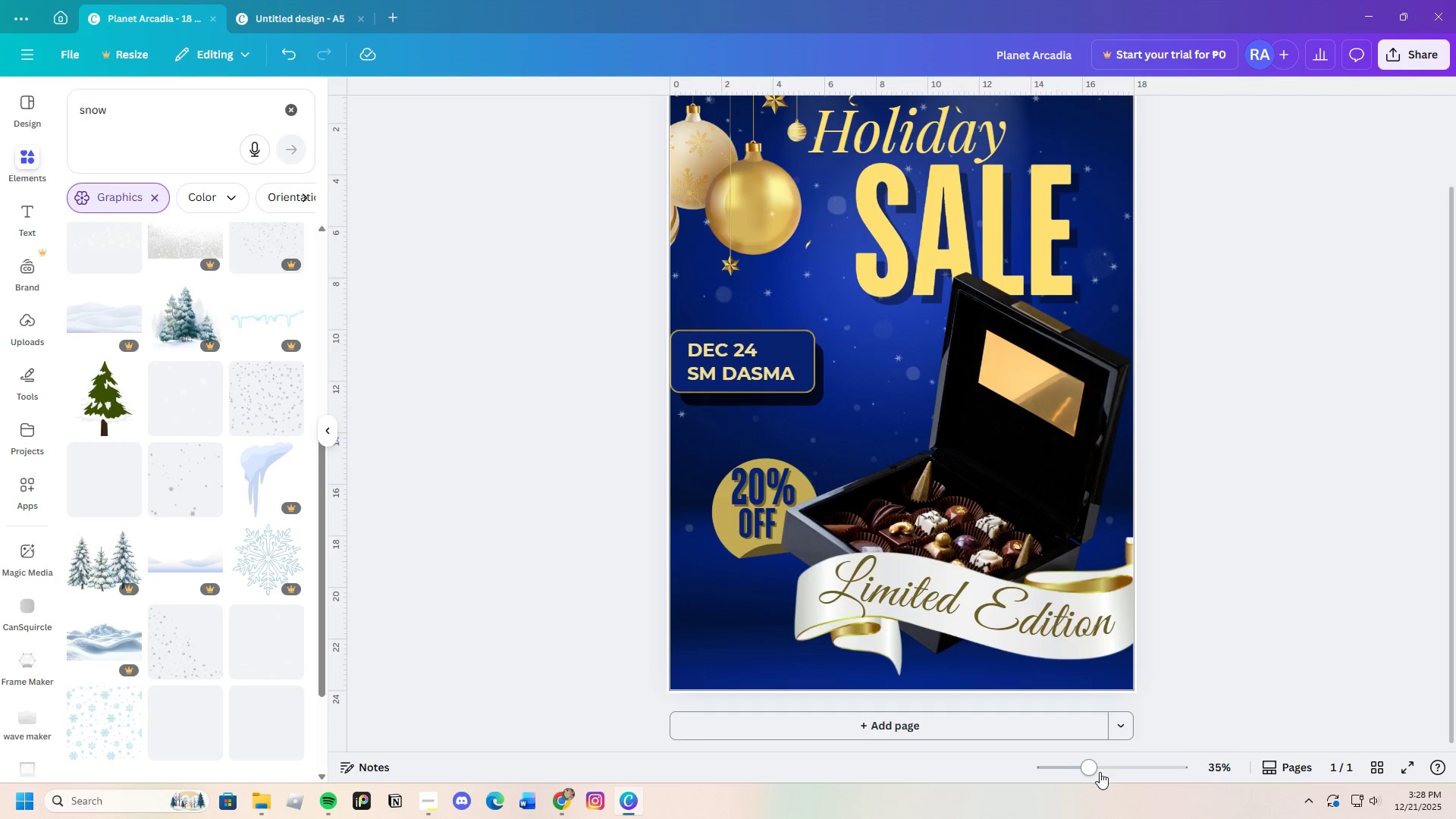 
scroll: coordinate [1097, 708], scroll_direction: down, amount: 2.0
 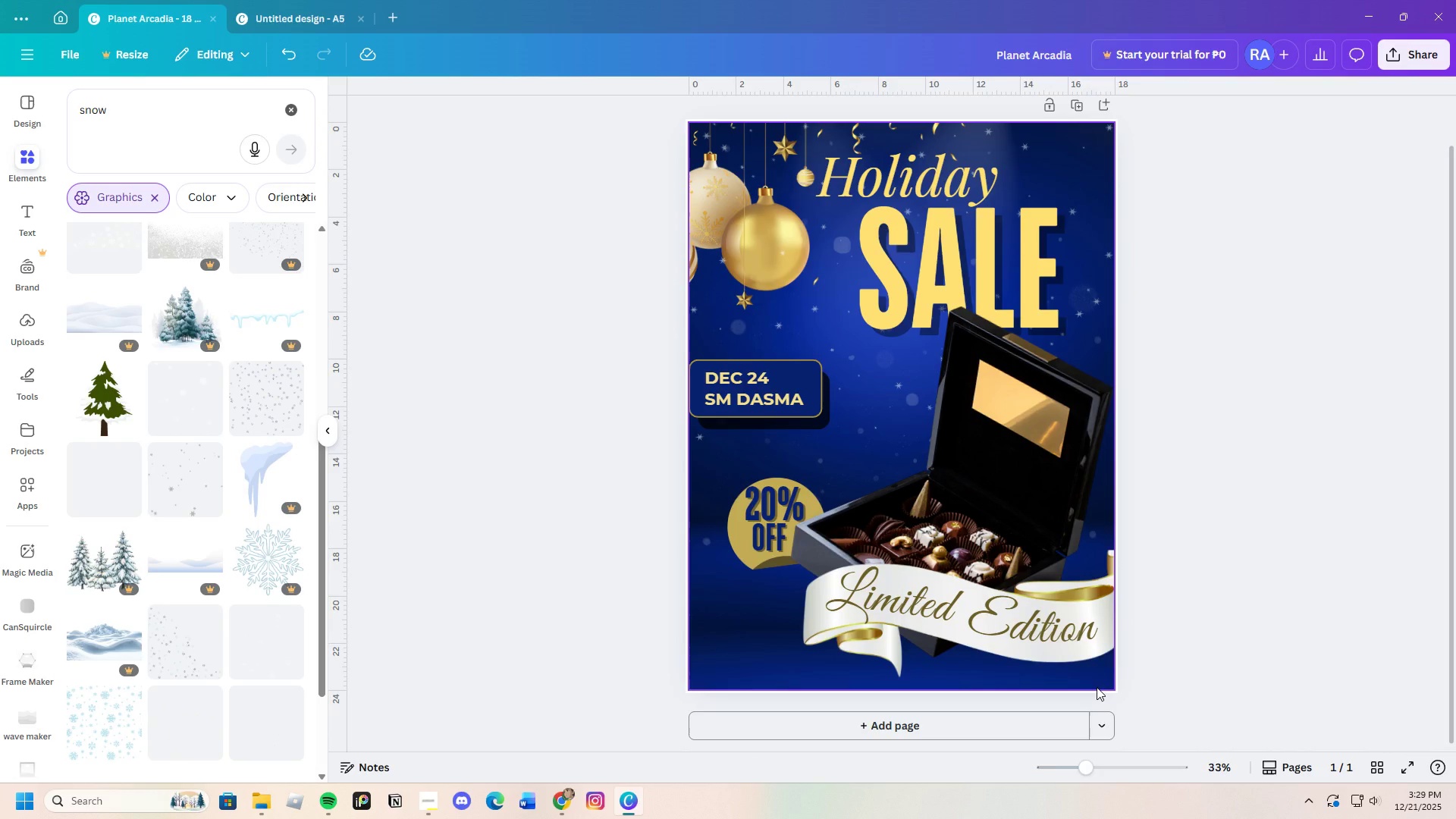 
scroll: coordinate [1097, 687], scroll_direction: up, amount: 2.0
 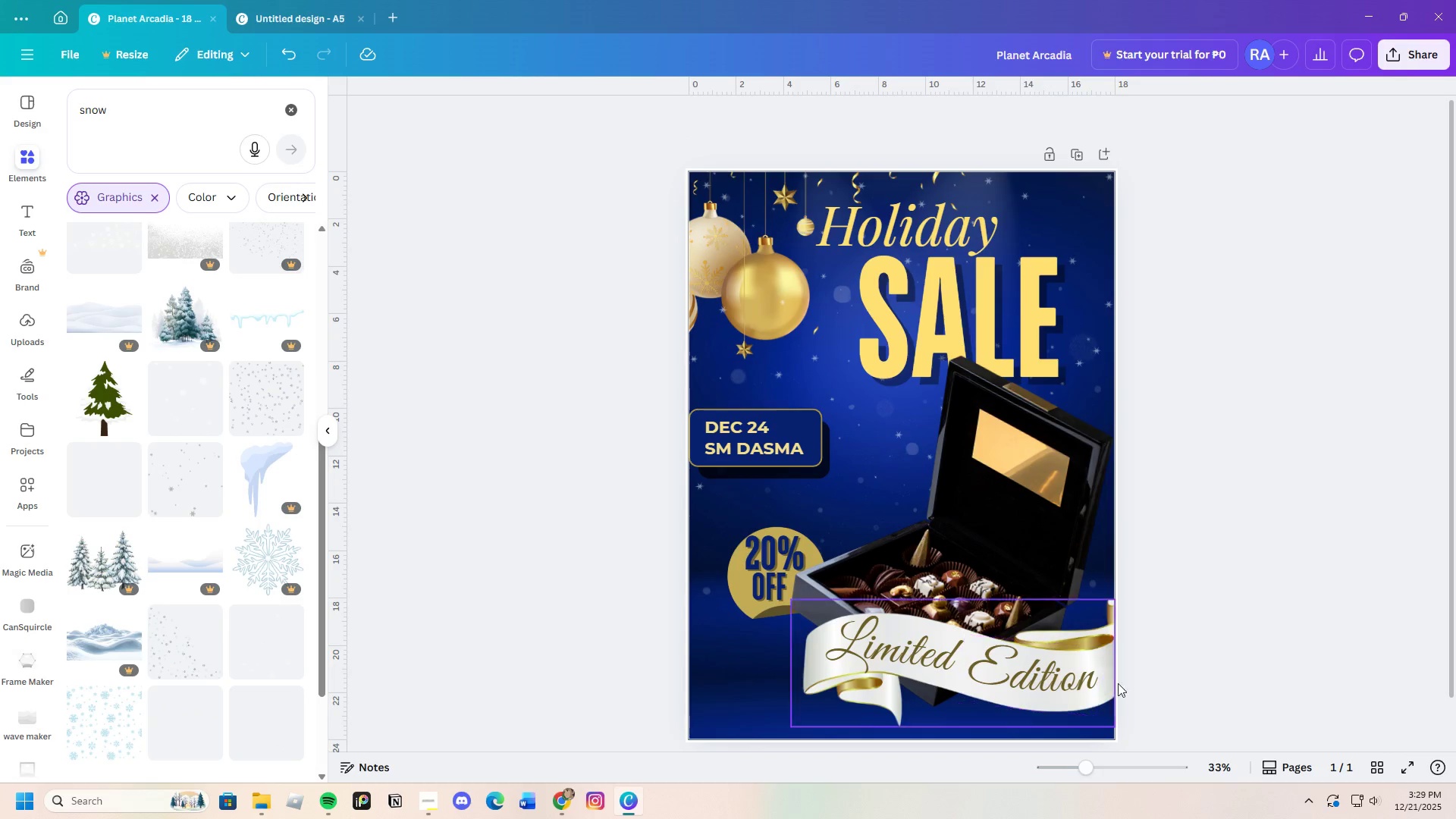 
scroll: coordinate [1181, 674], scroll_direction: down, amount: 1.0
 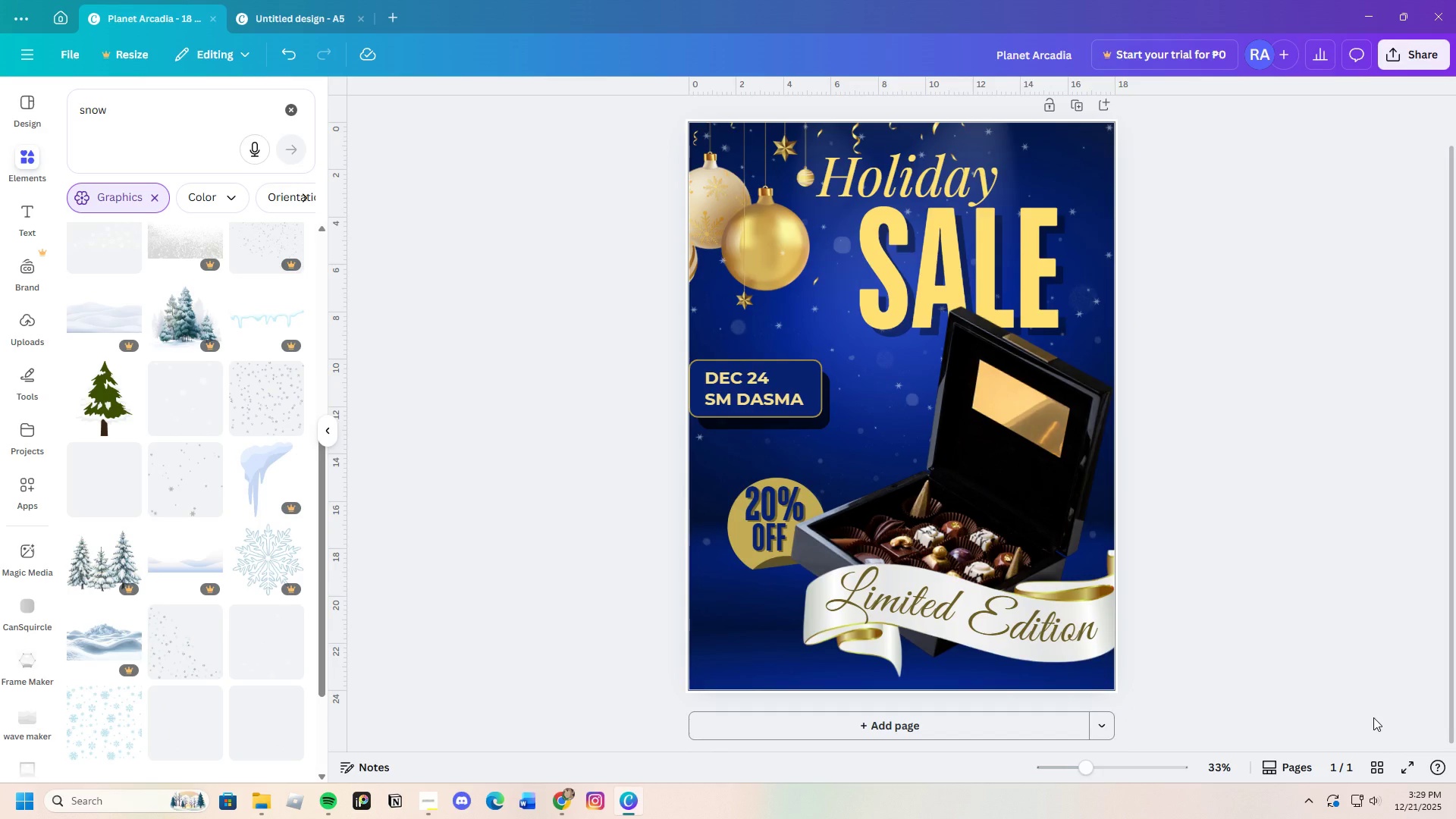 
scroll: coordinate [1367, 717], scroll_direction: up, amount: 1.0
 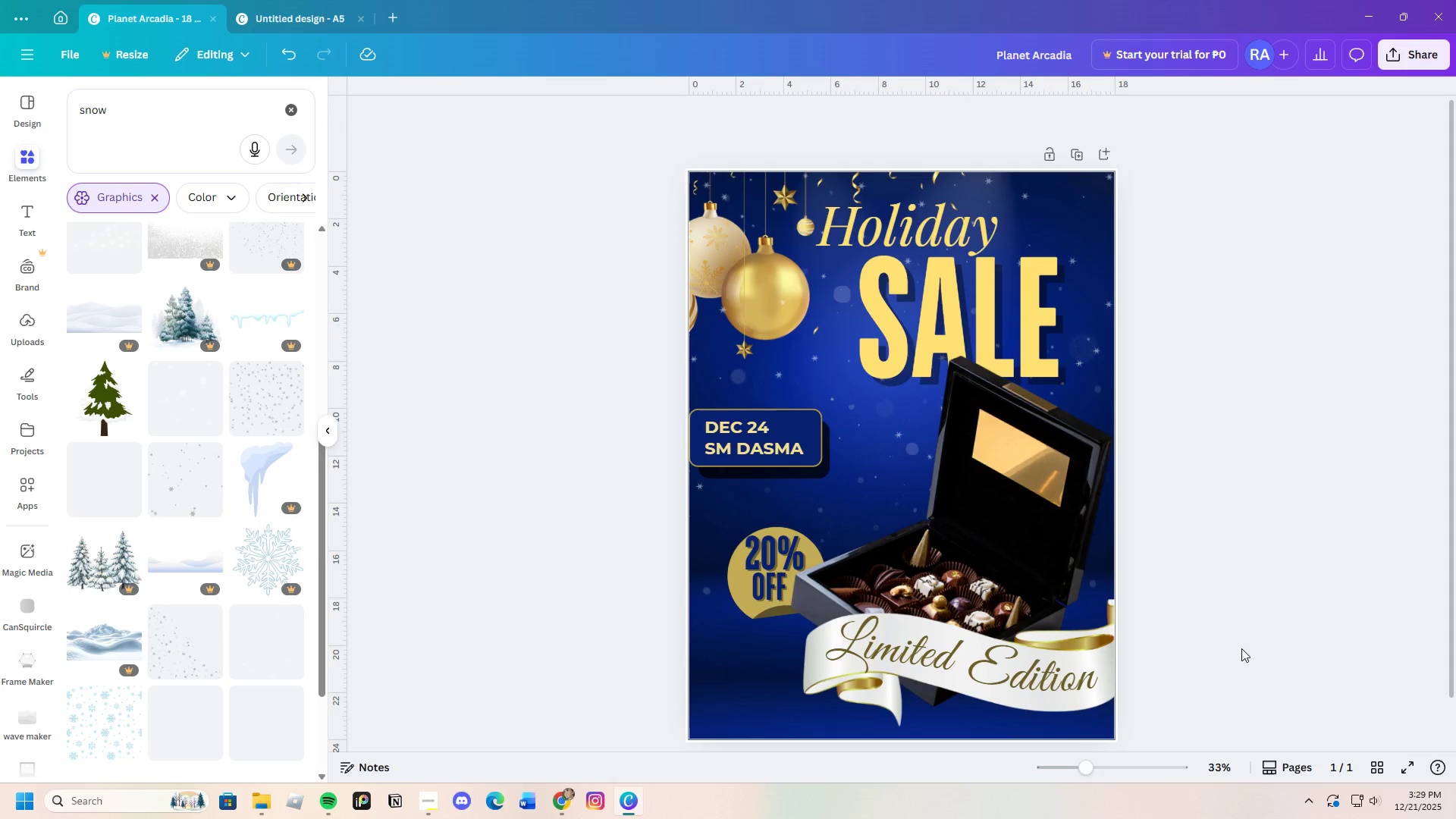 
left_click([755, 425])
 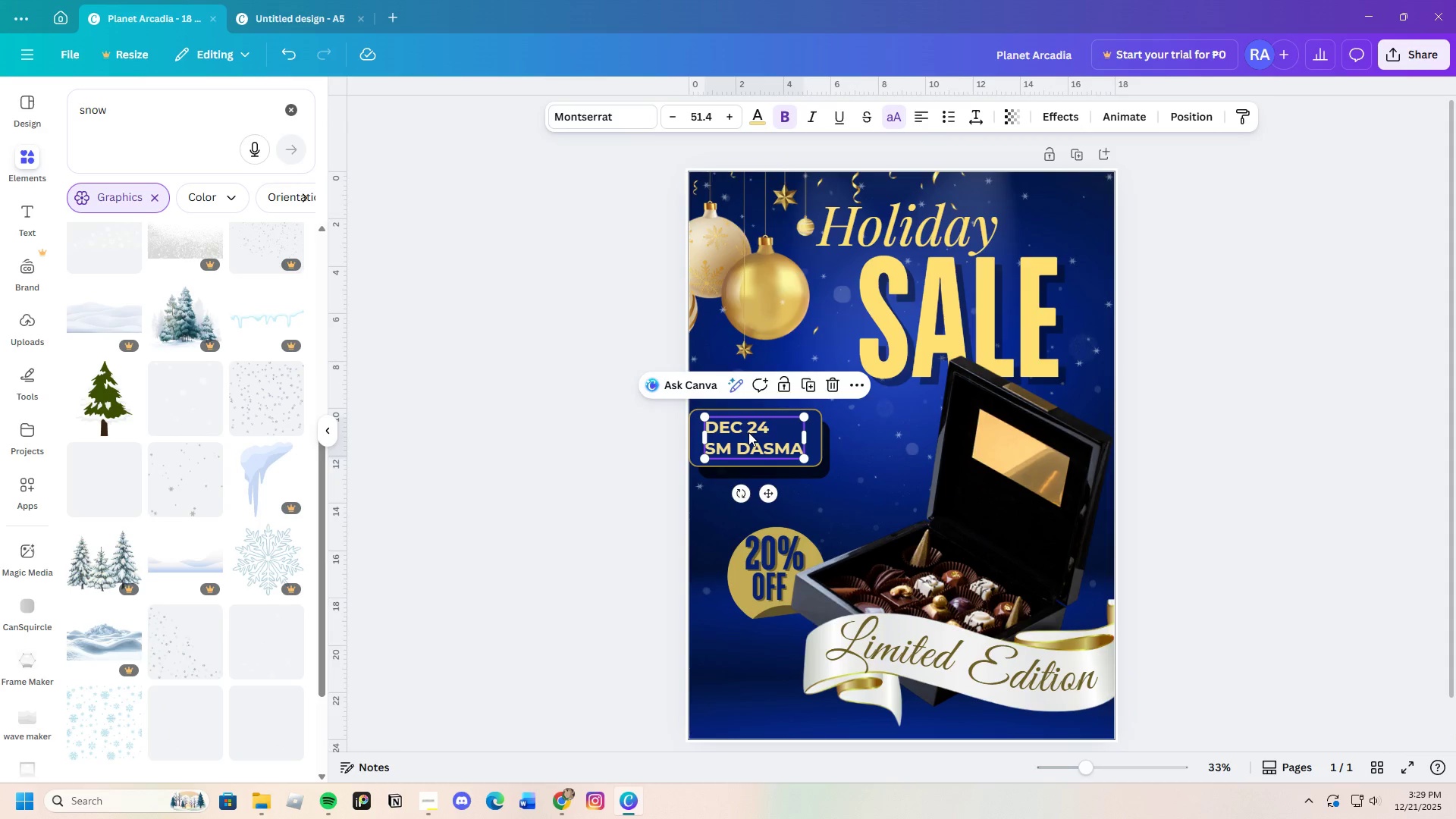 
left_click([748, 432])
 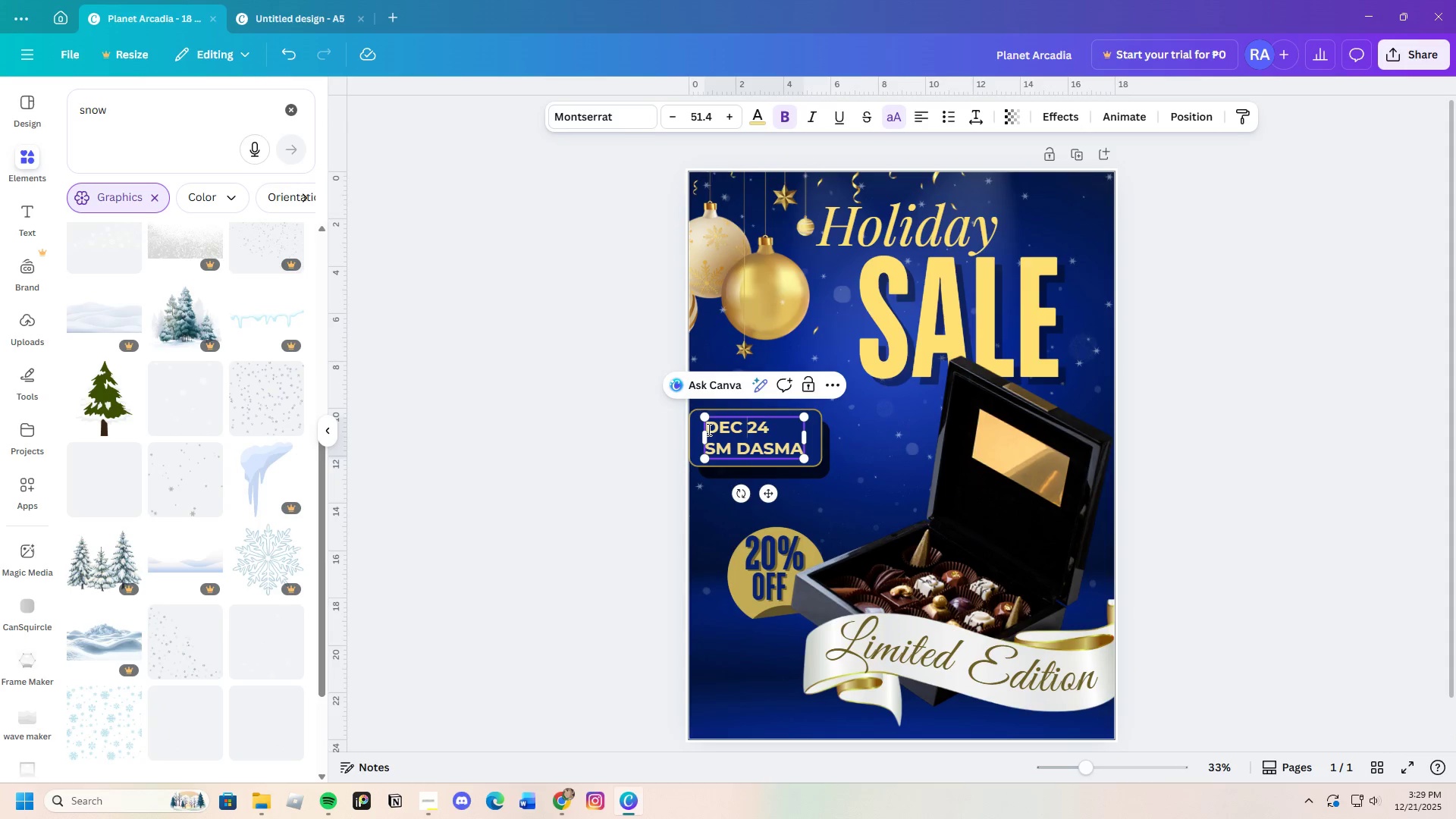 
left_click_drag(start_coordinate=[708, 429], to_coordinate=[798, 453])
 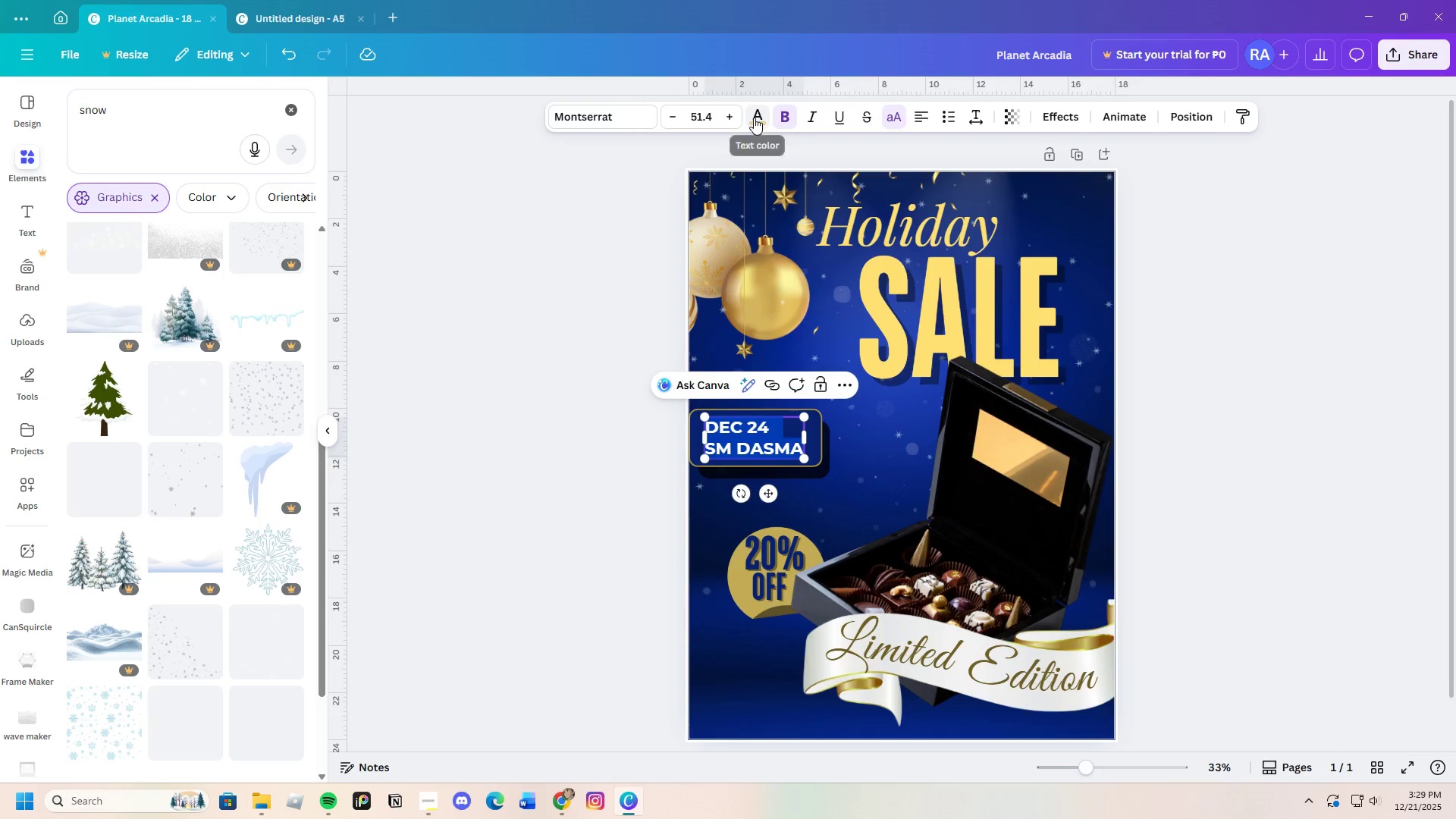 
left_click([755, 118])
 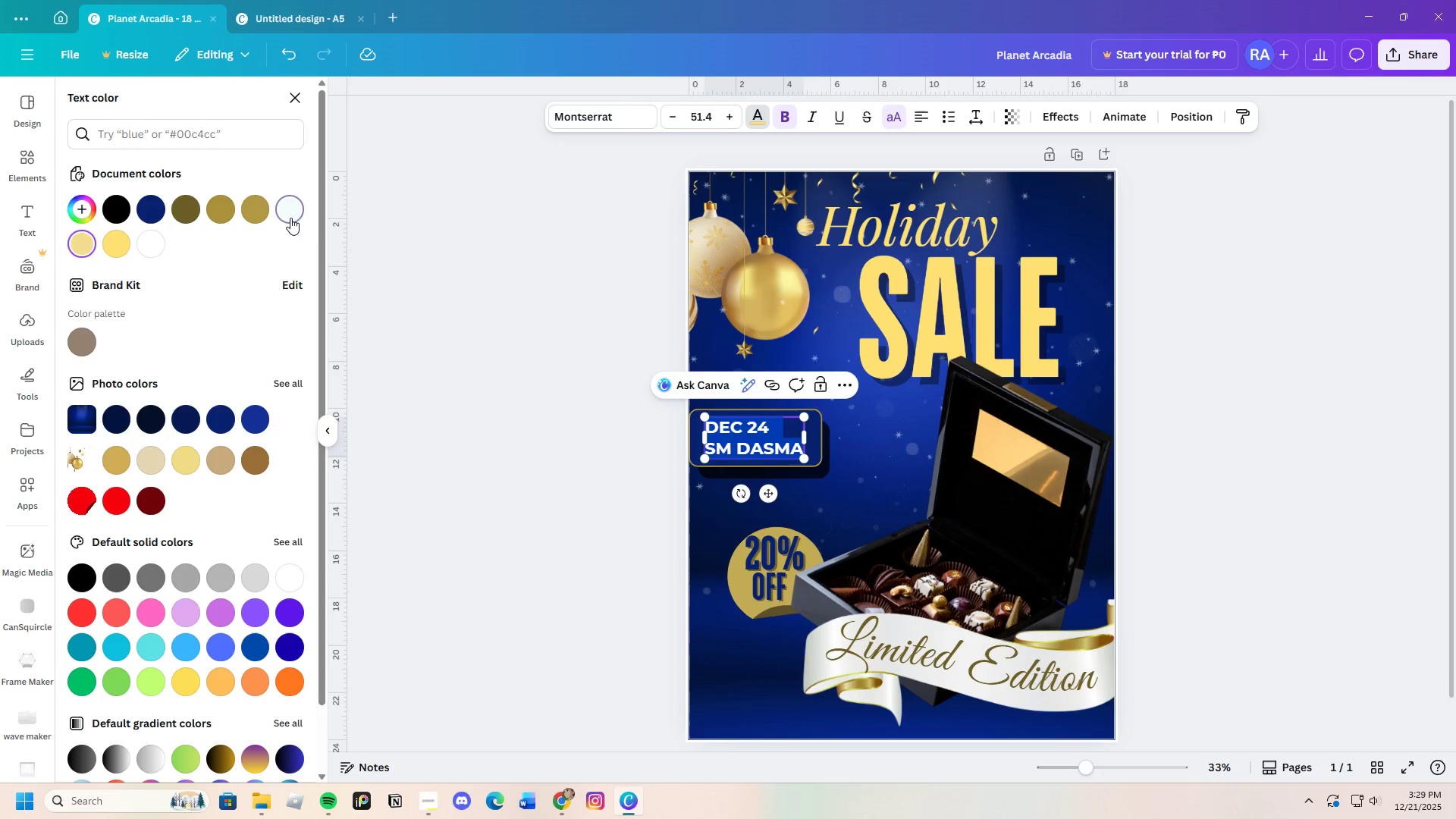 
triple_click([500, 313])
 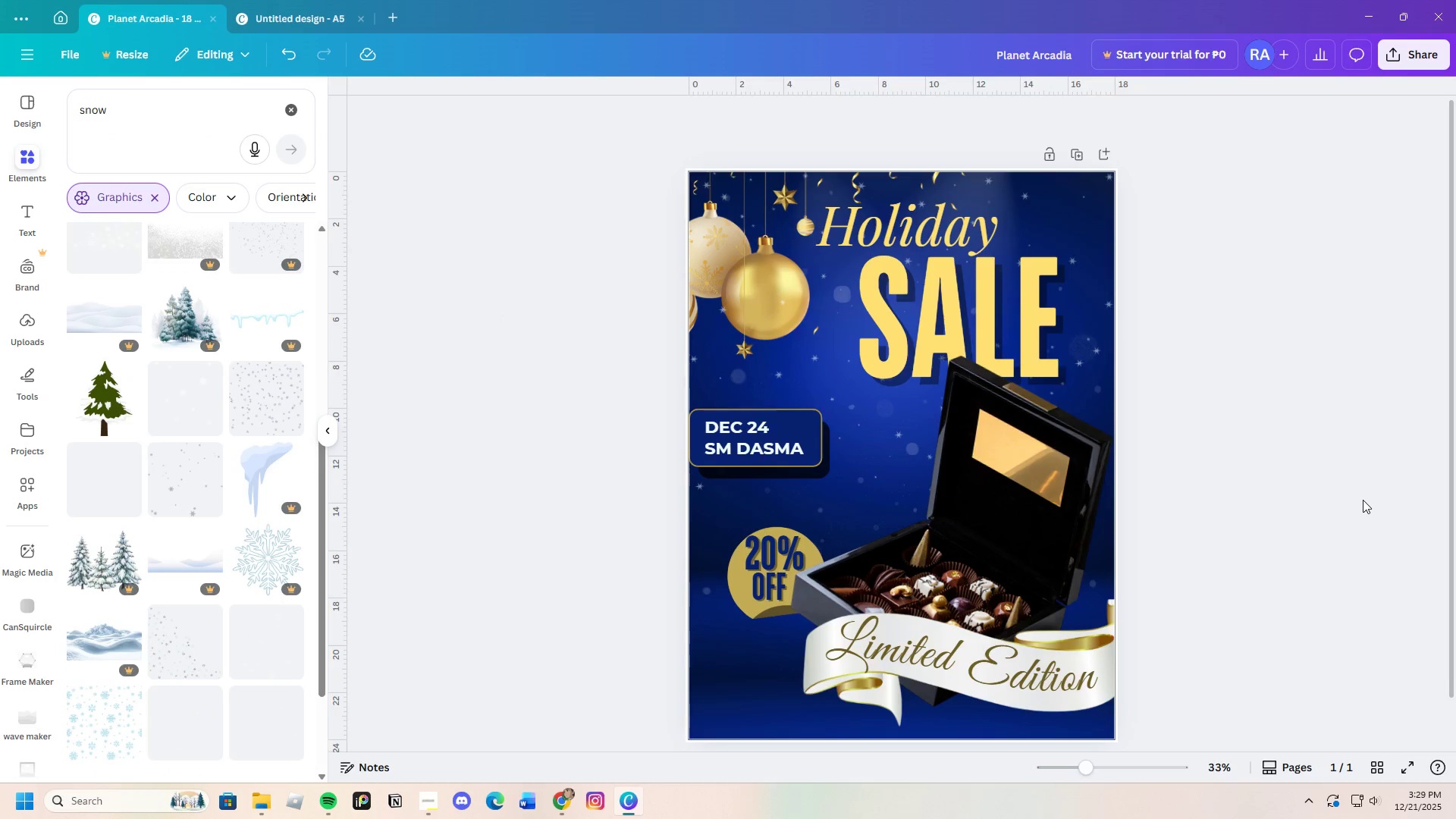 
left_click([1364, 500])
 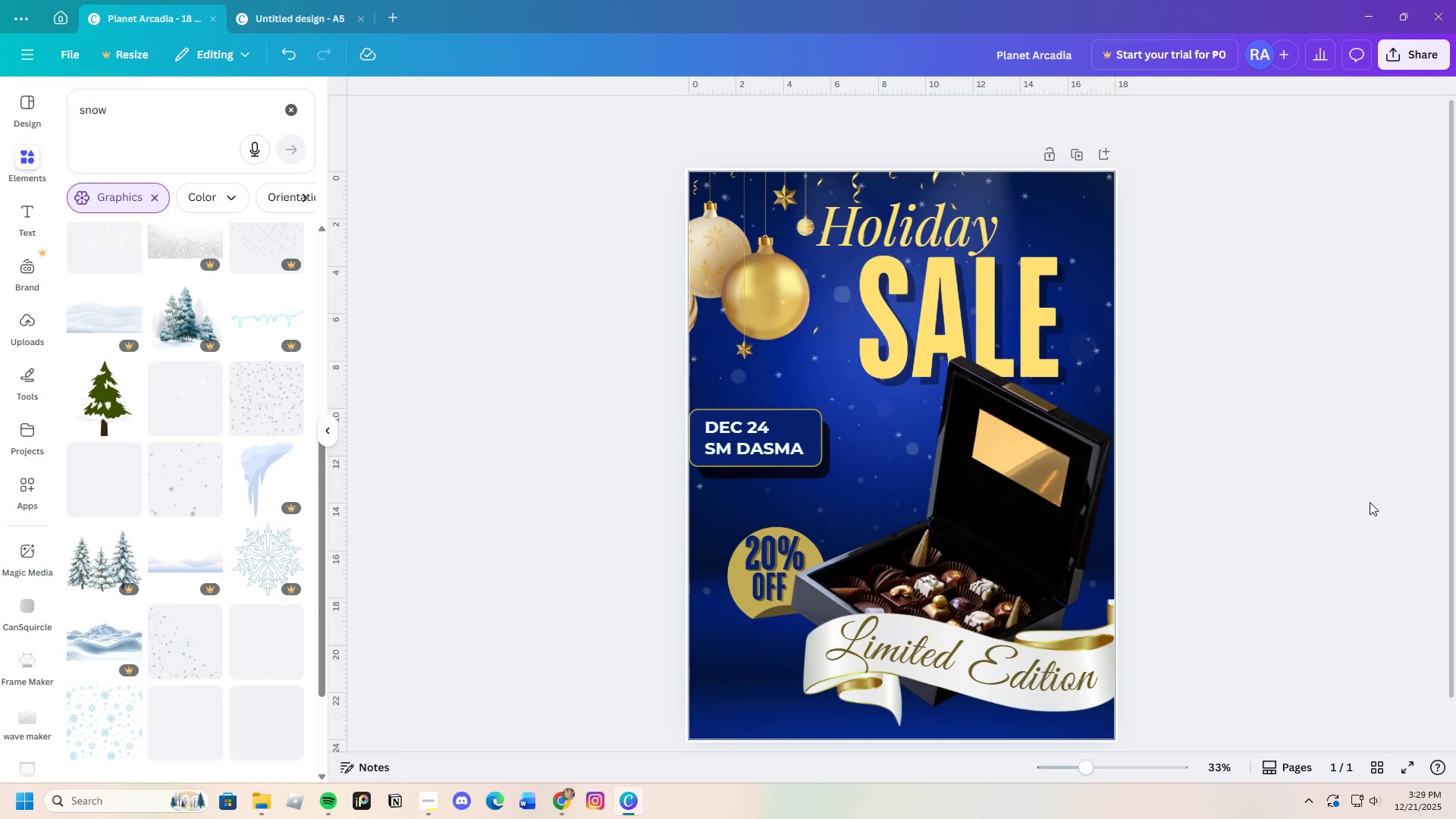 
wait(9.72)
 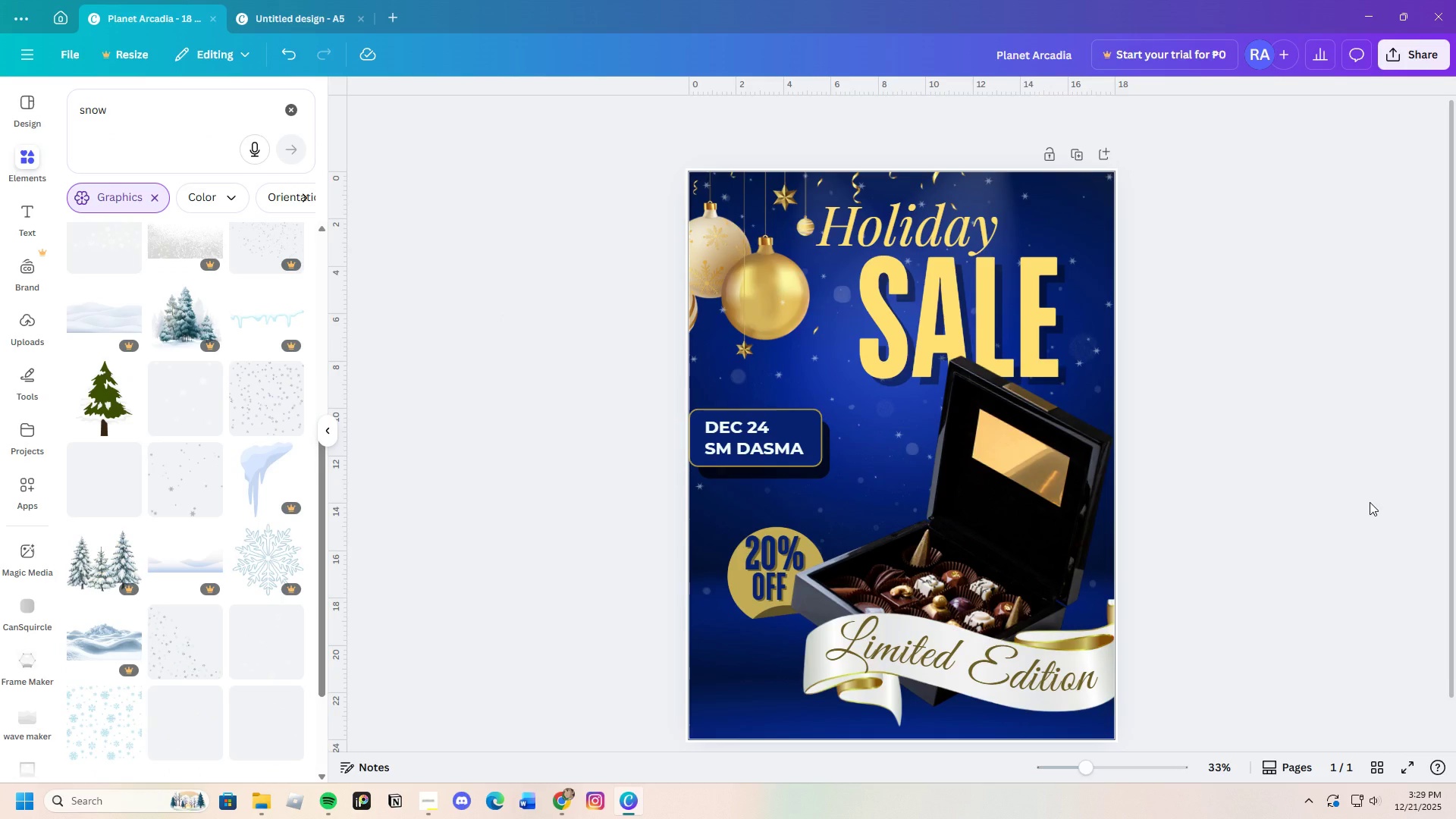 
left_click([768, 442])
 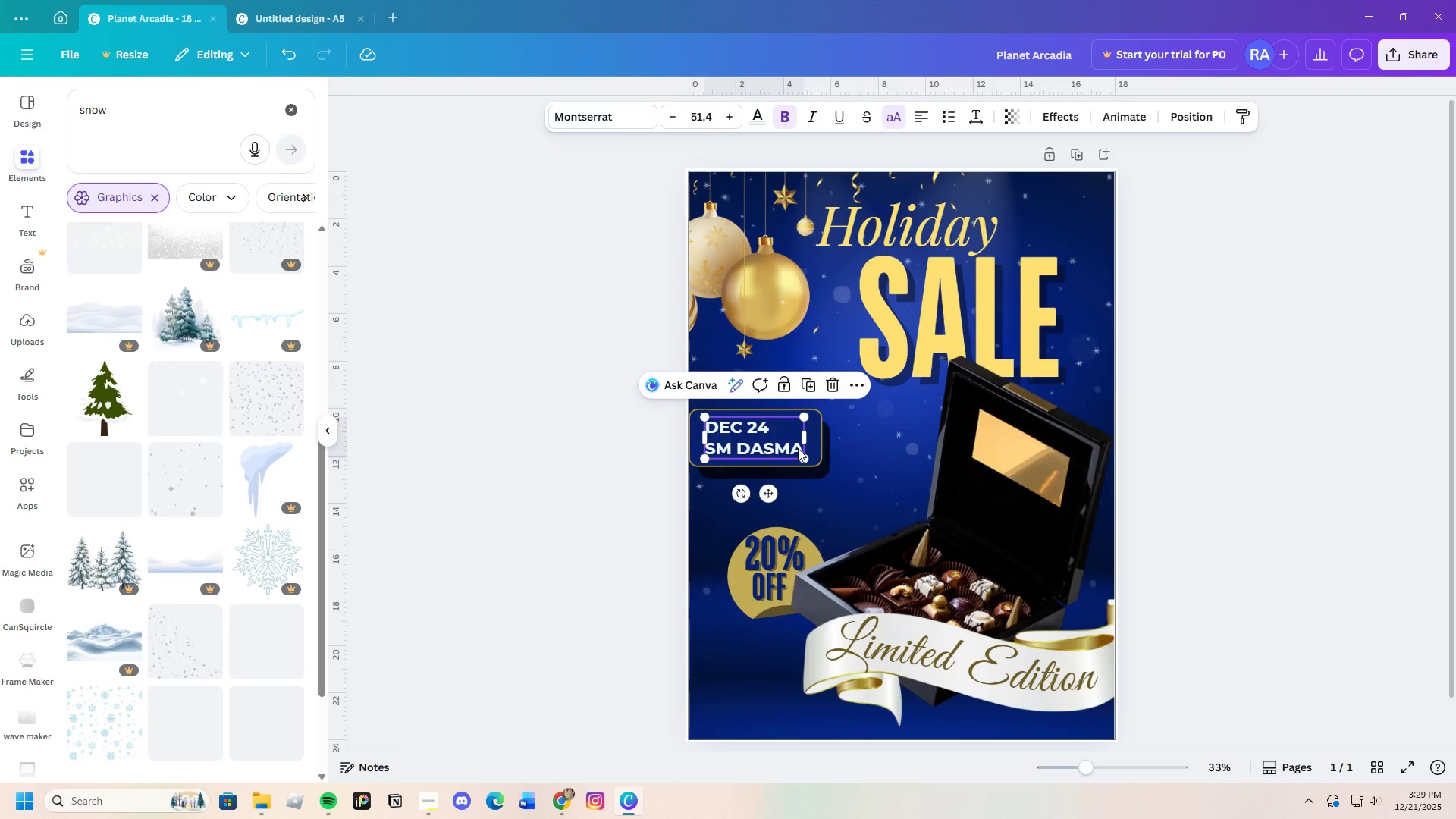 
left_click([799, 449])
 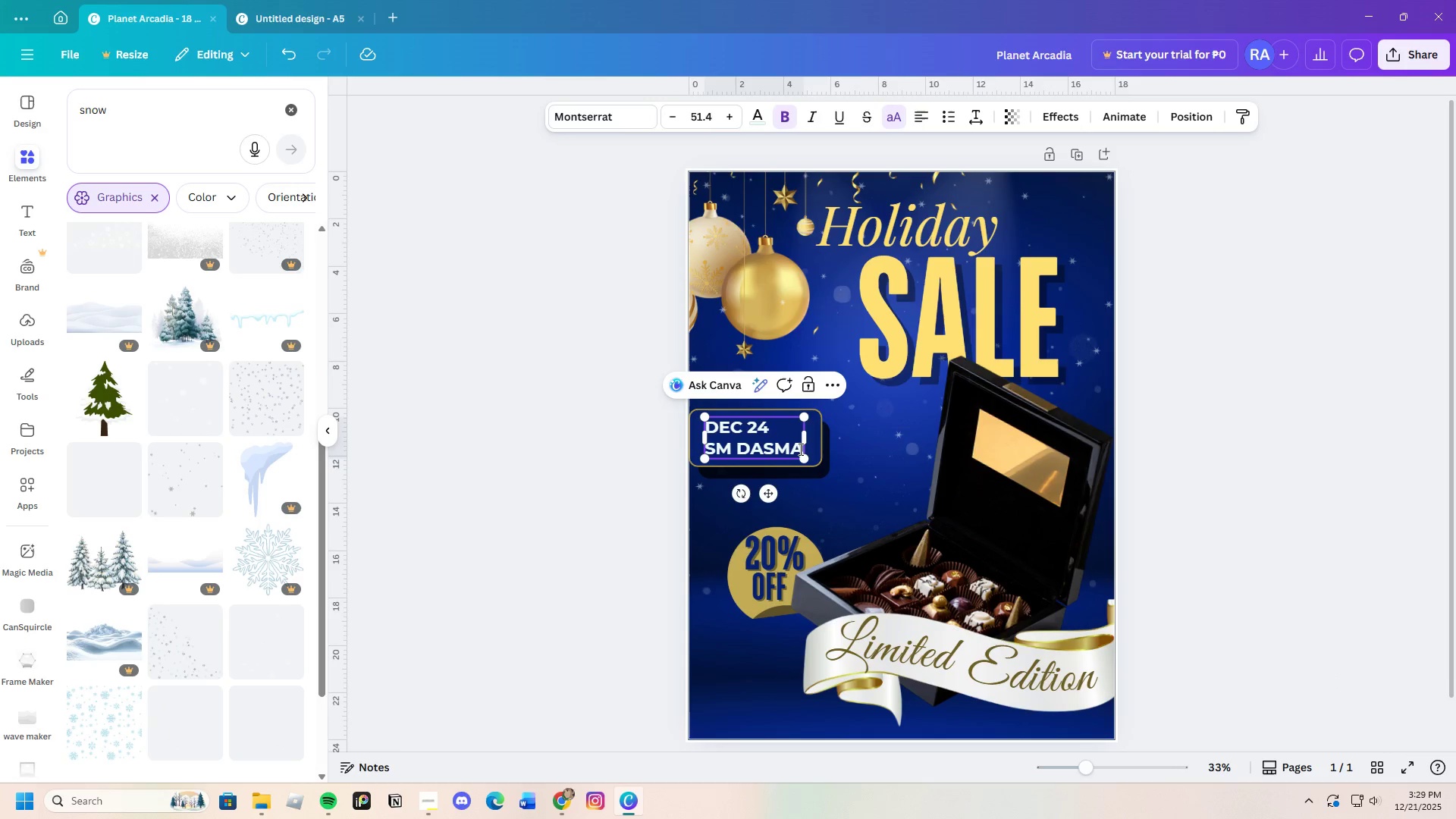 
left_click_drag(start_coordinate=[799, 449], to_coordinate=[706, 428])
 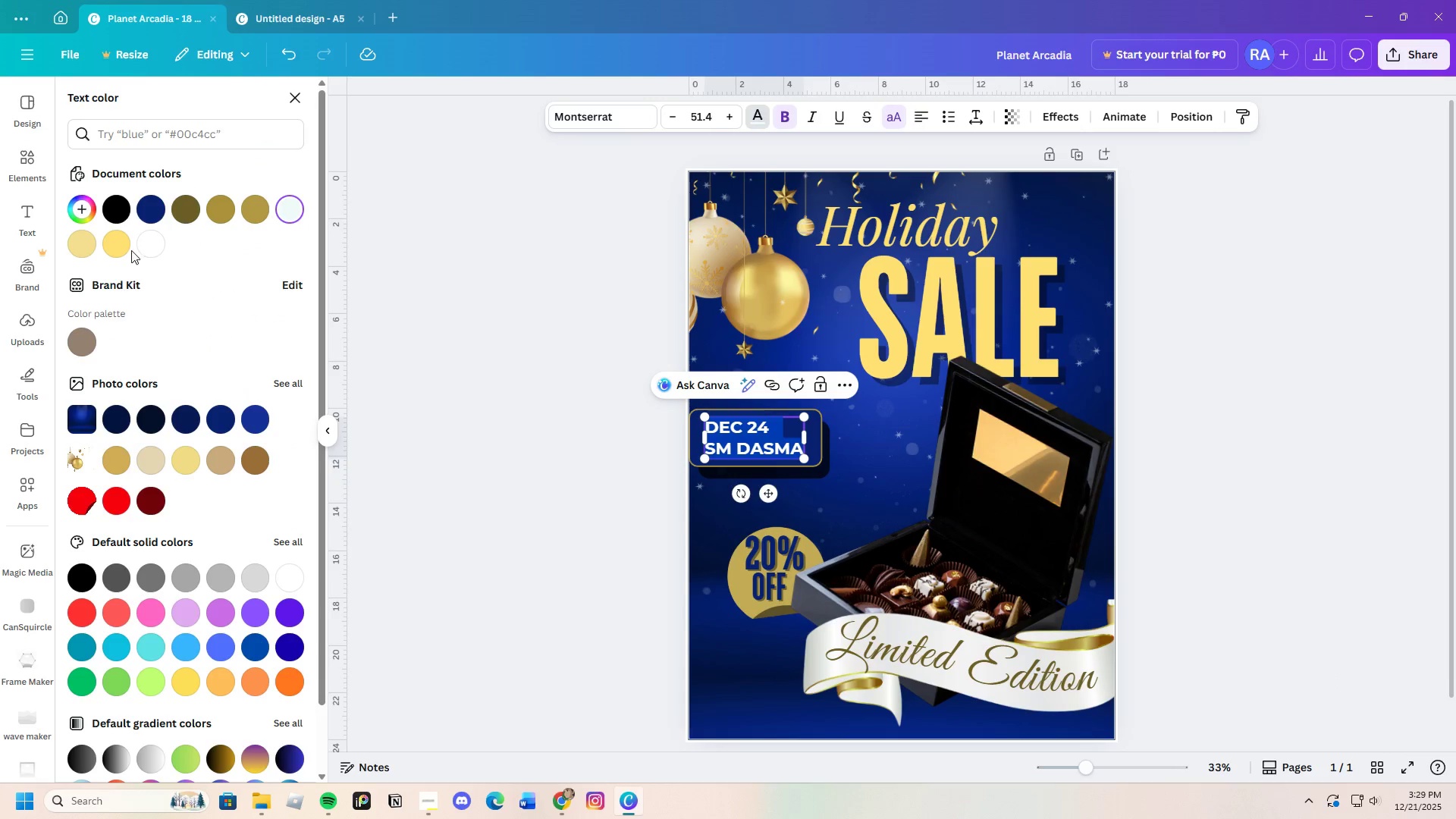 
left_click([118, 249])
 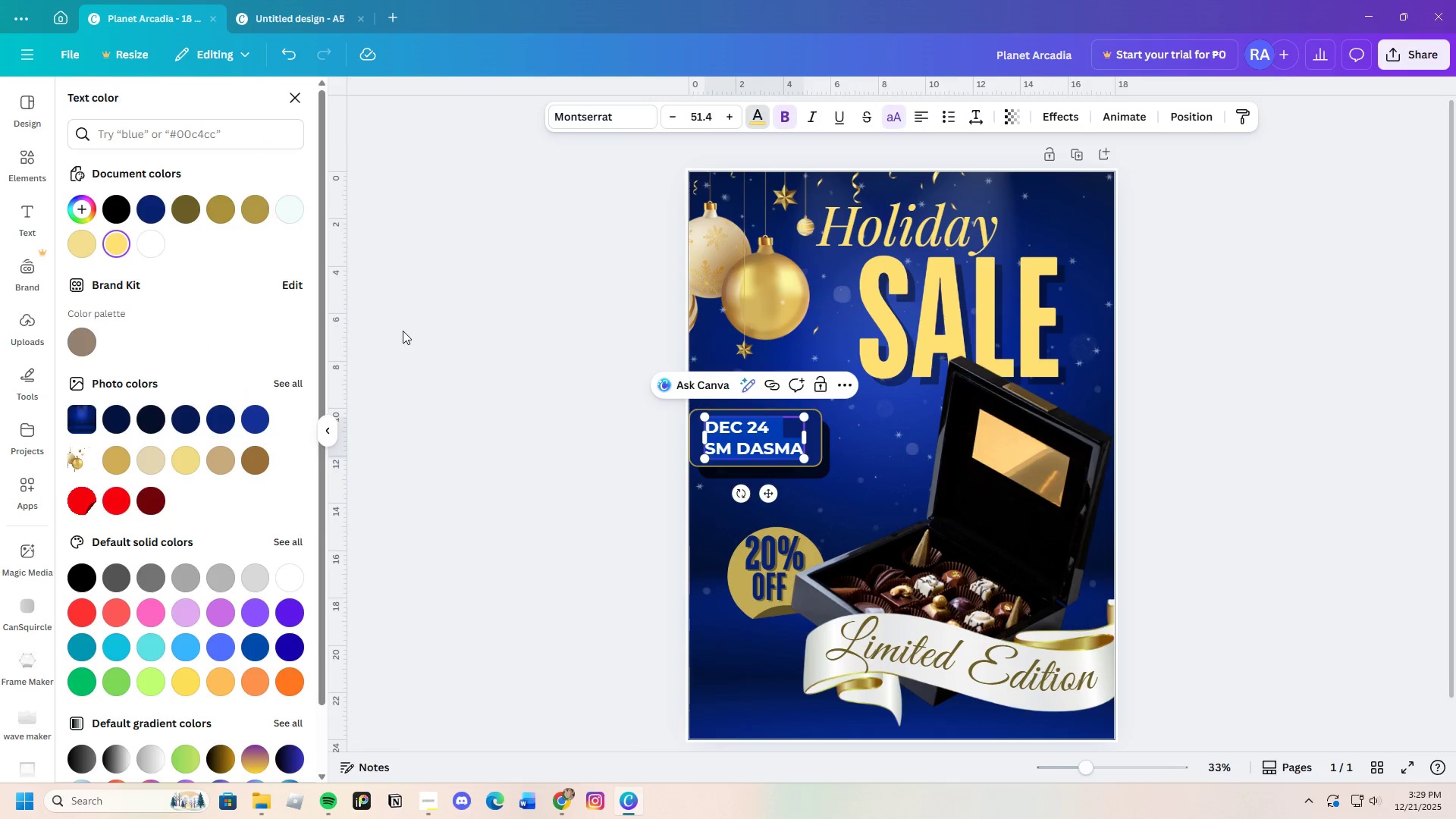 
double_click([403, 331])
 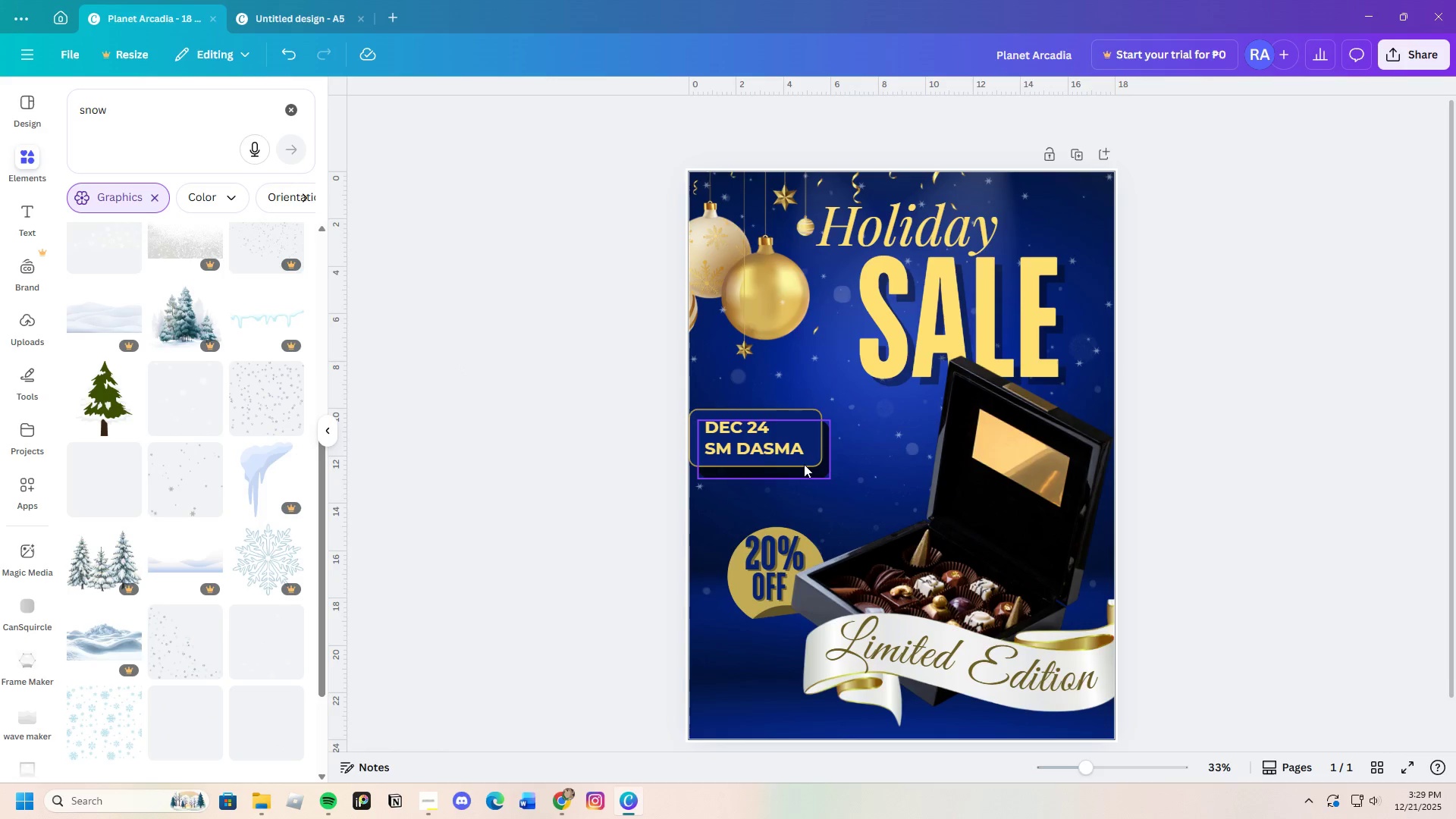 
left_click([767, 446])
 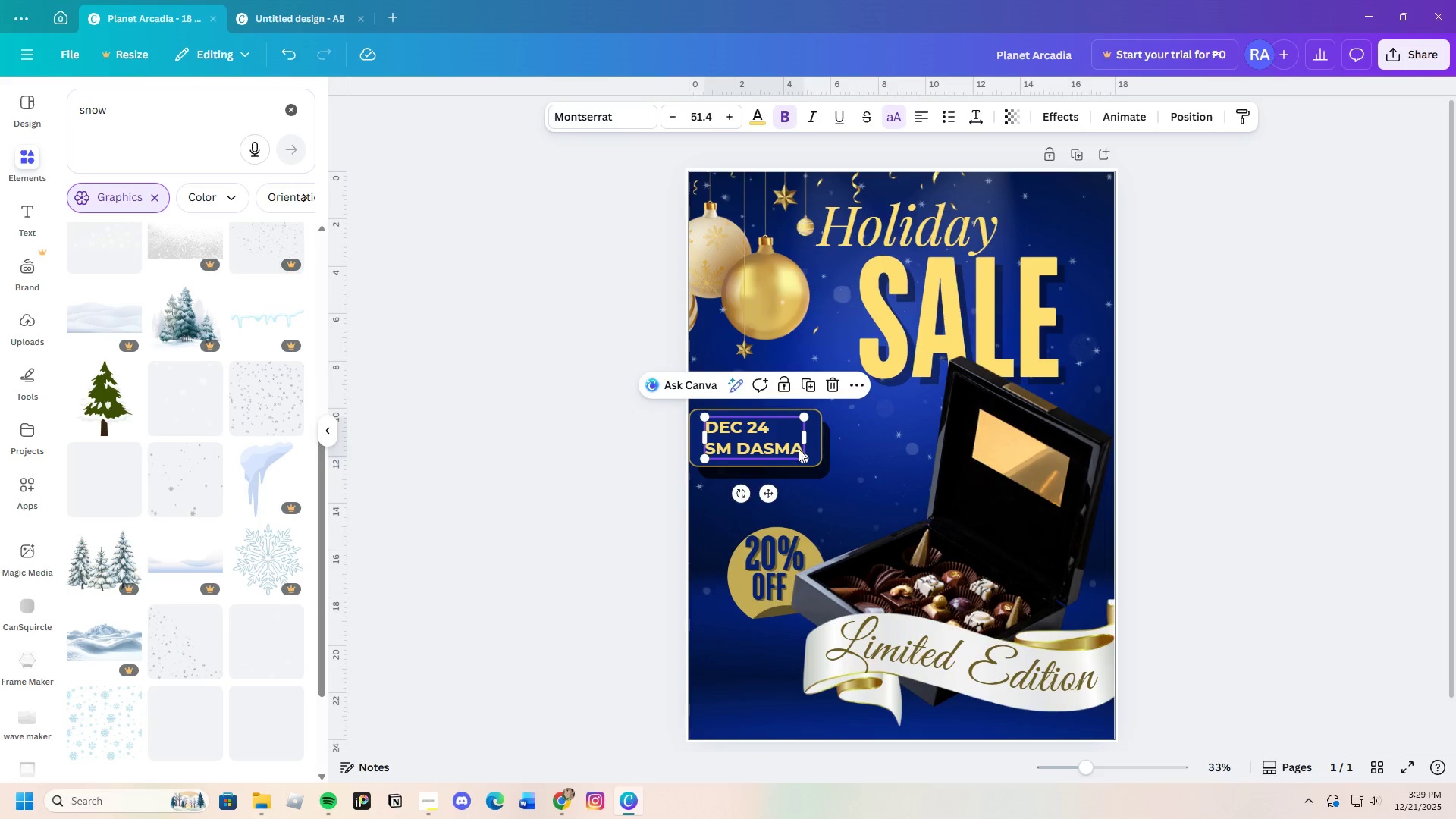 
left_click([800, 449])
 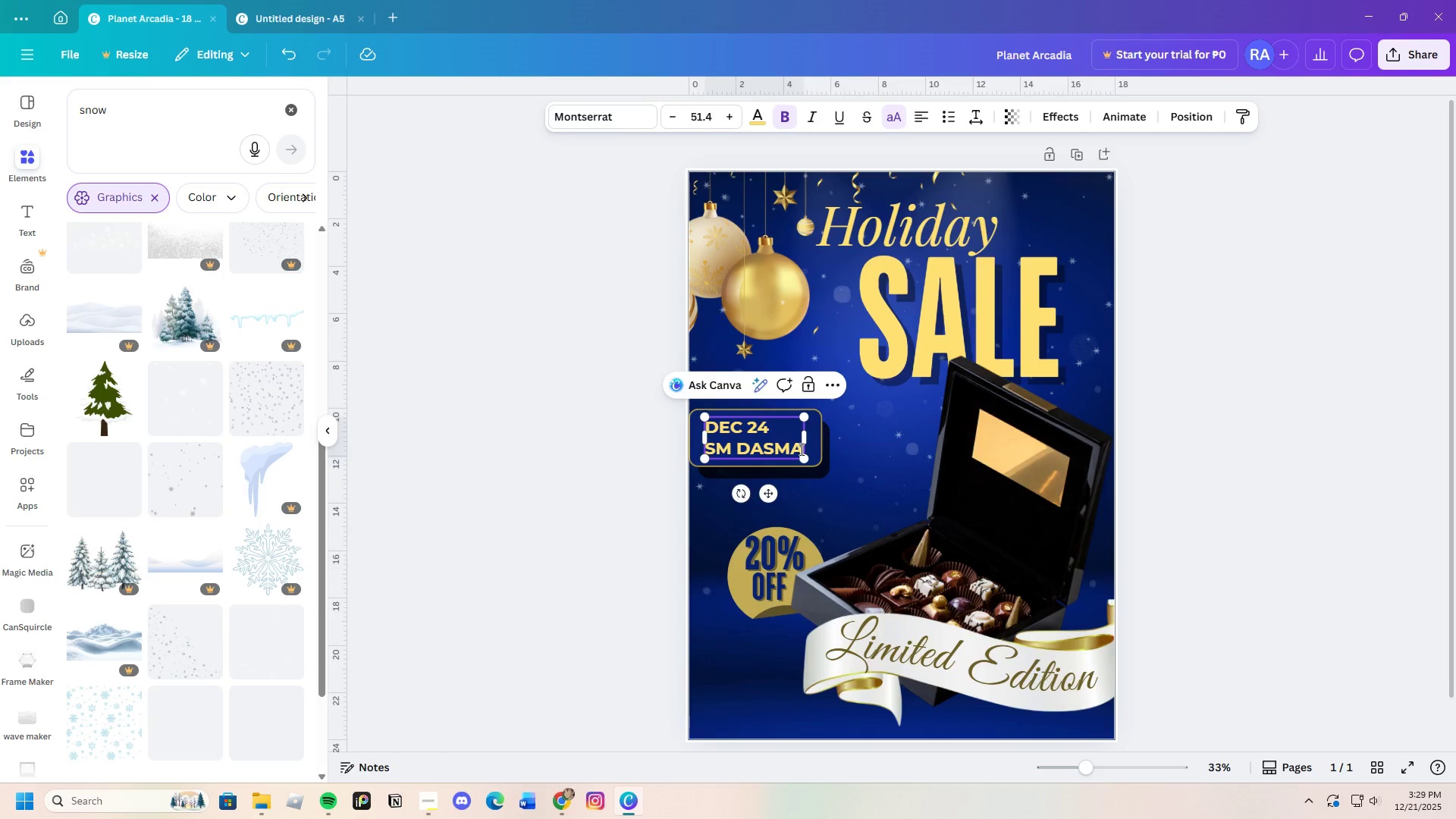 
left_click_drag(start_coordinate=[800, 449], to_coordinate=[704, 422])
 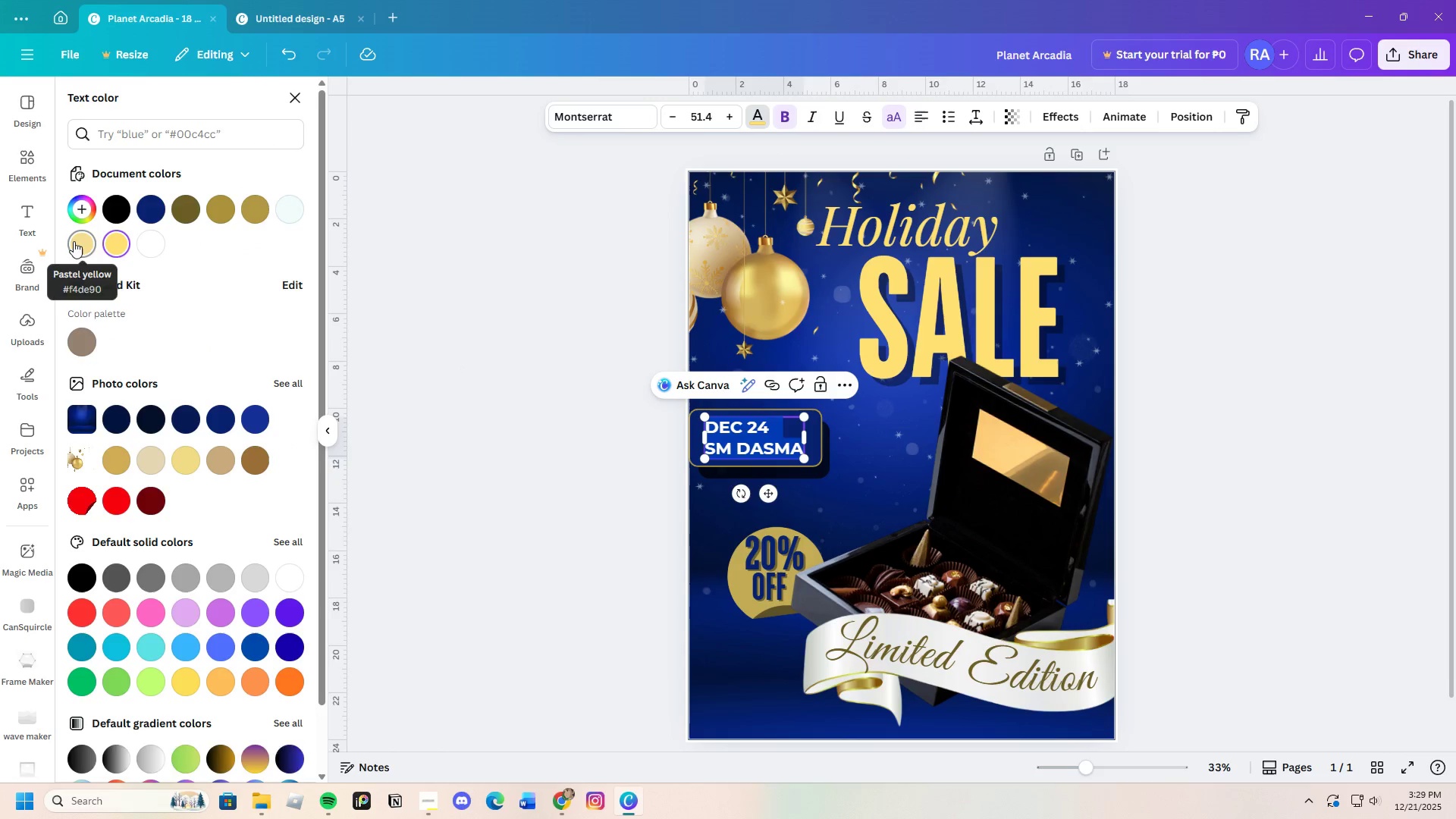 
triple_click([473, 359])
 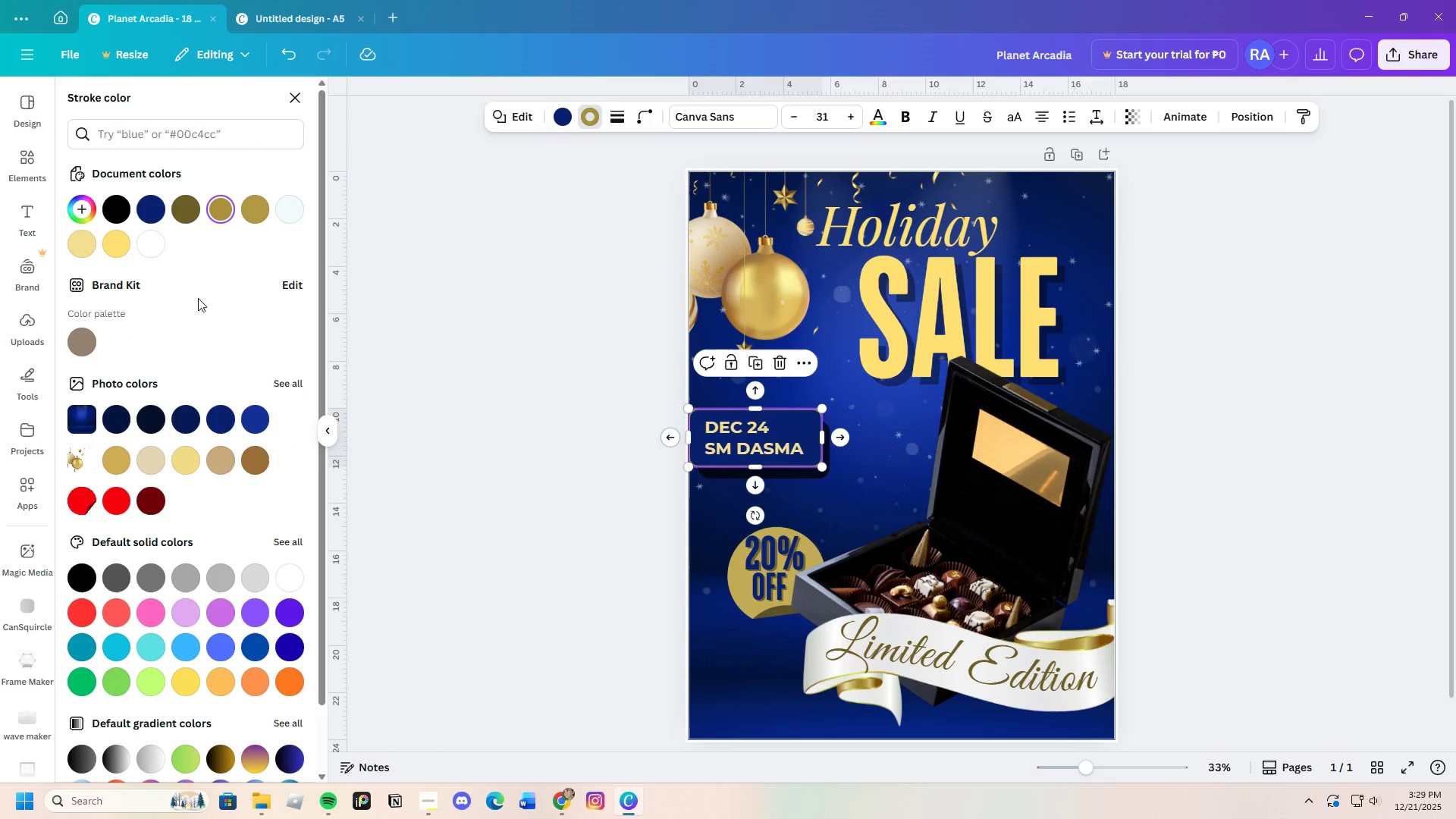 
wait(7.16)
 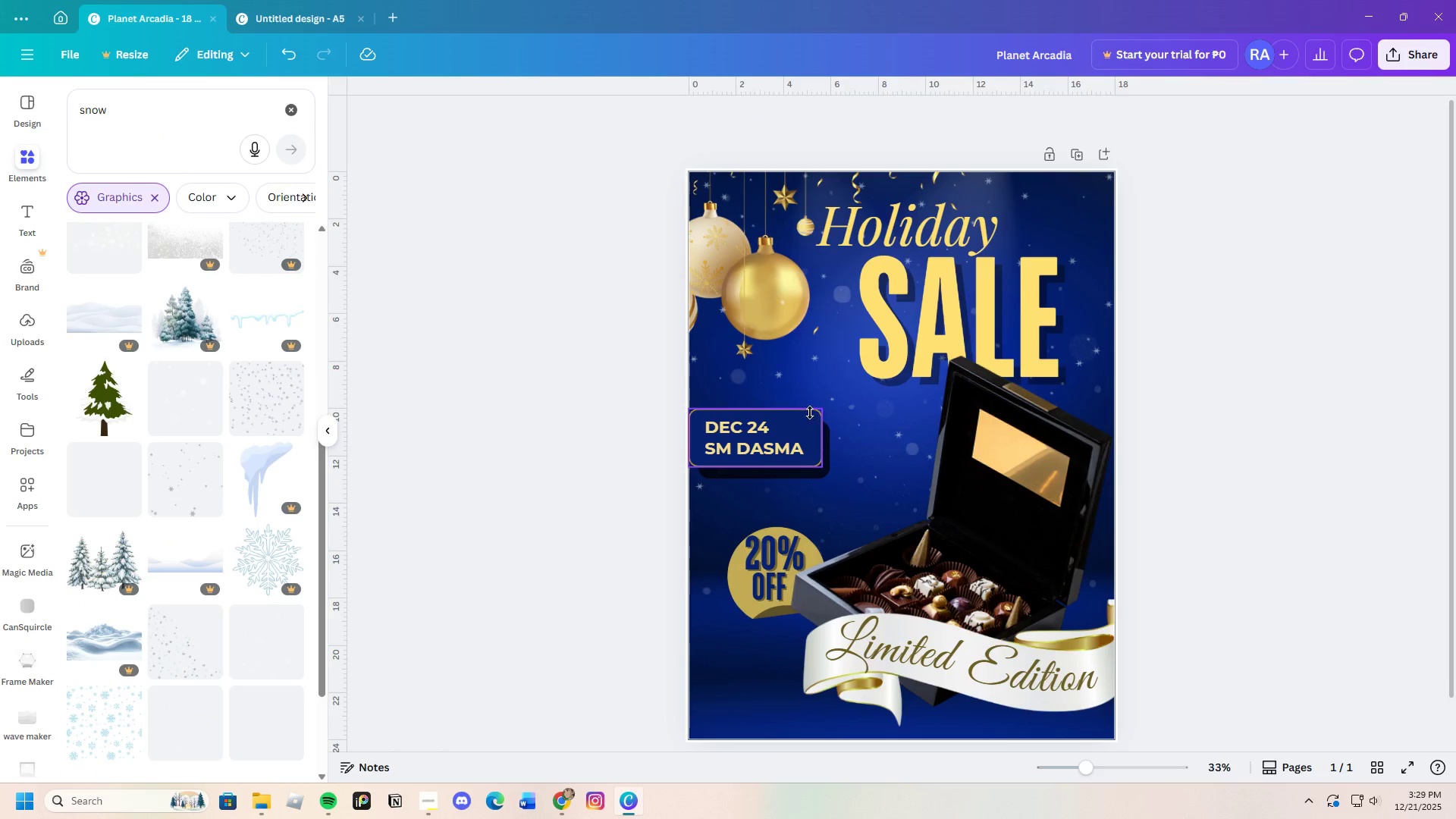 
triple_click([483, 337])
 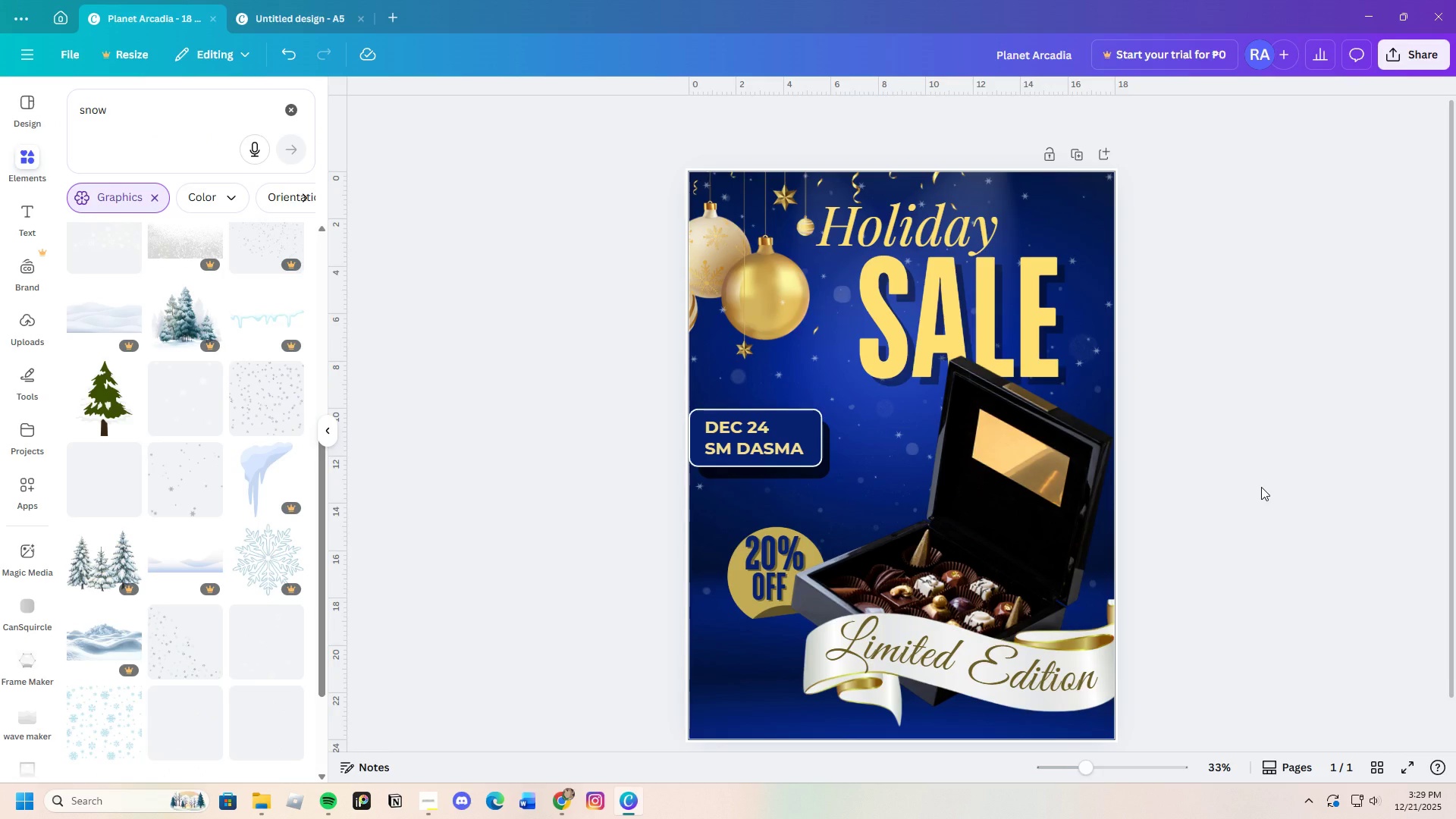 
wait(8.95)
 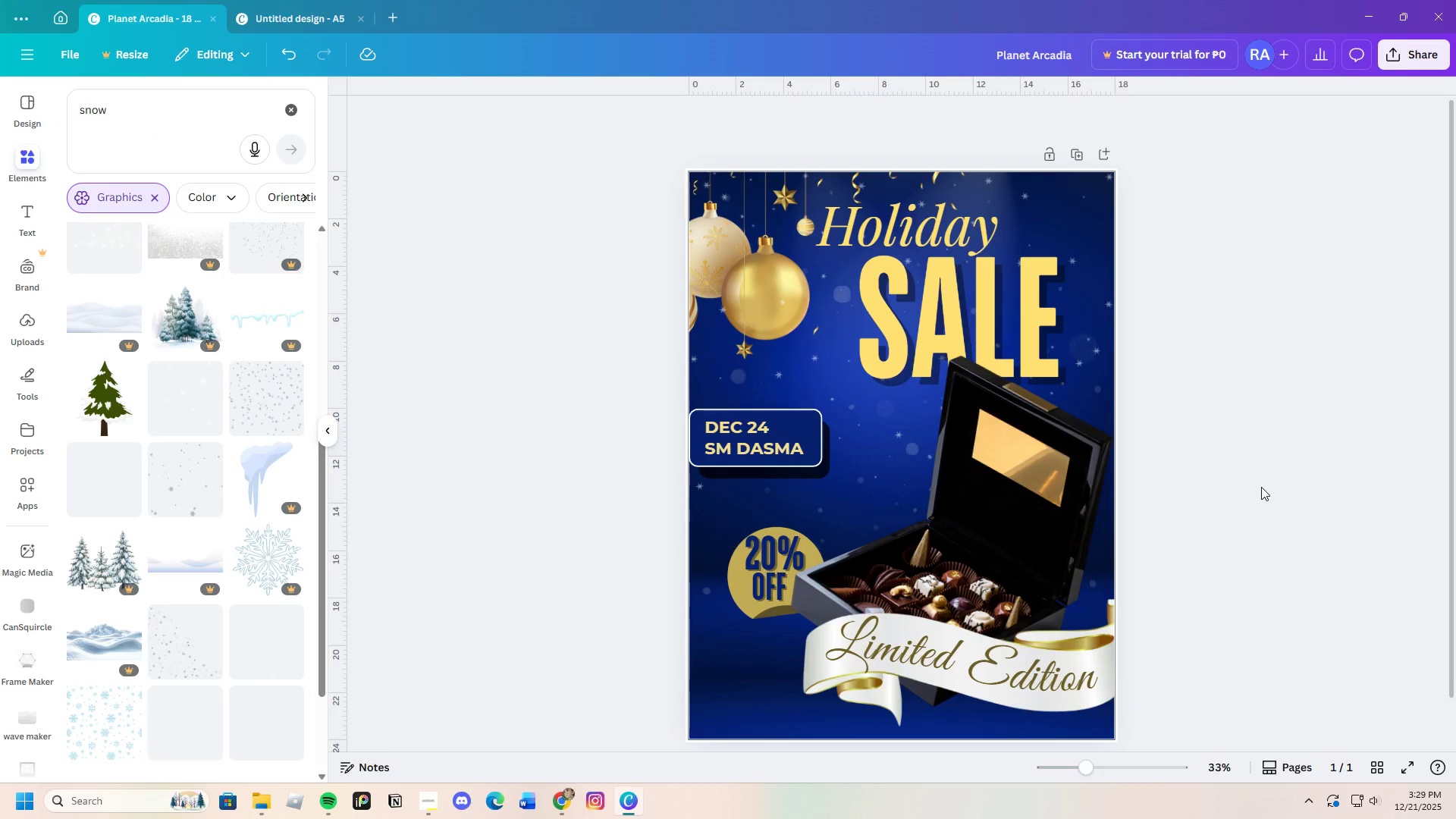 
left_click([781, 409])
 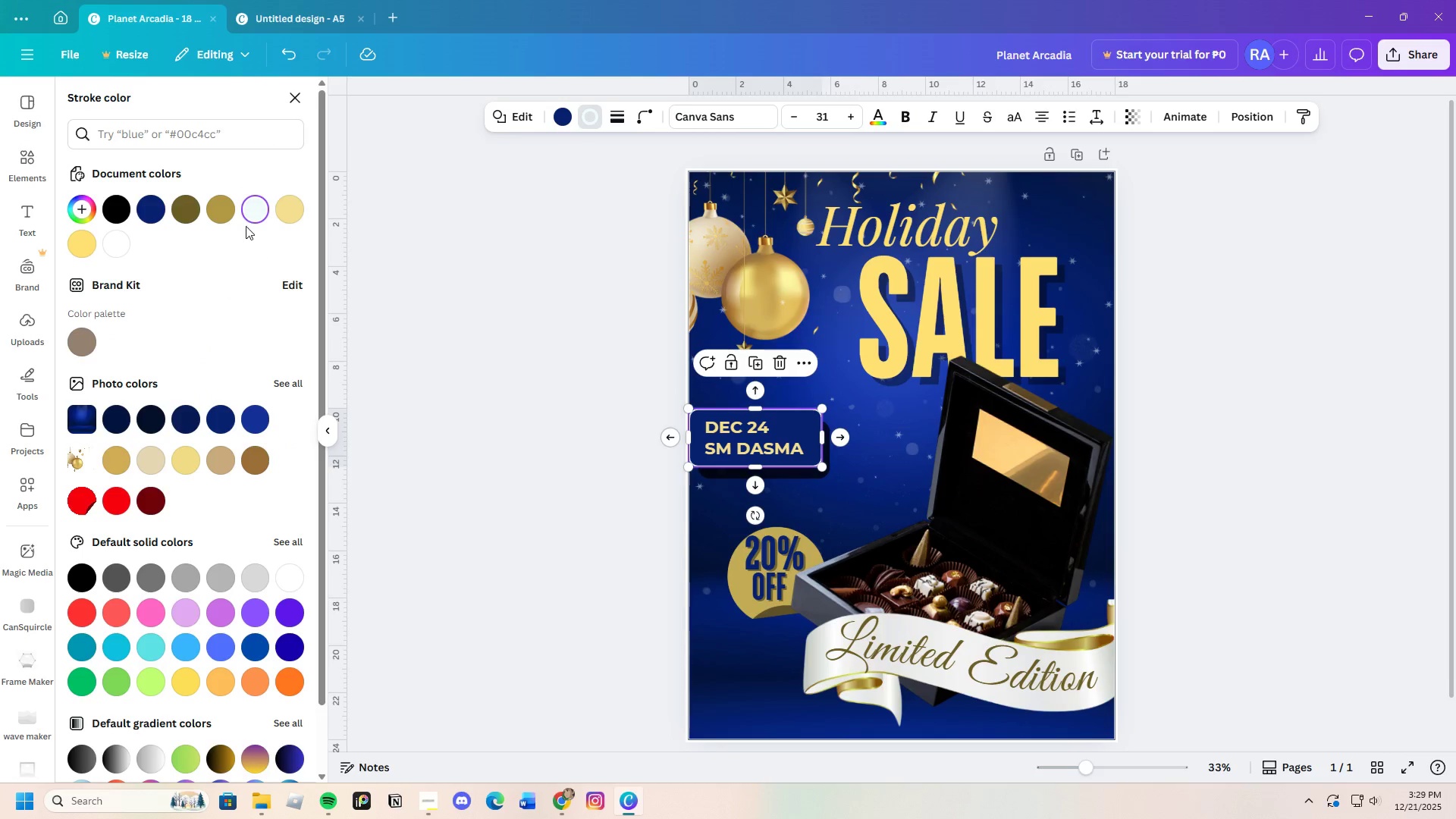 
double_click([551, 425])
 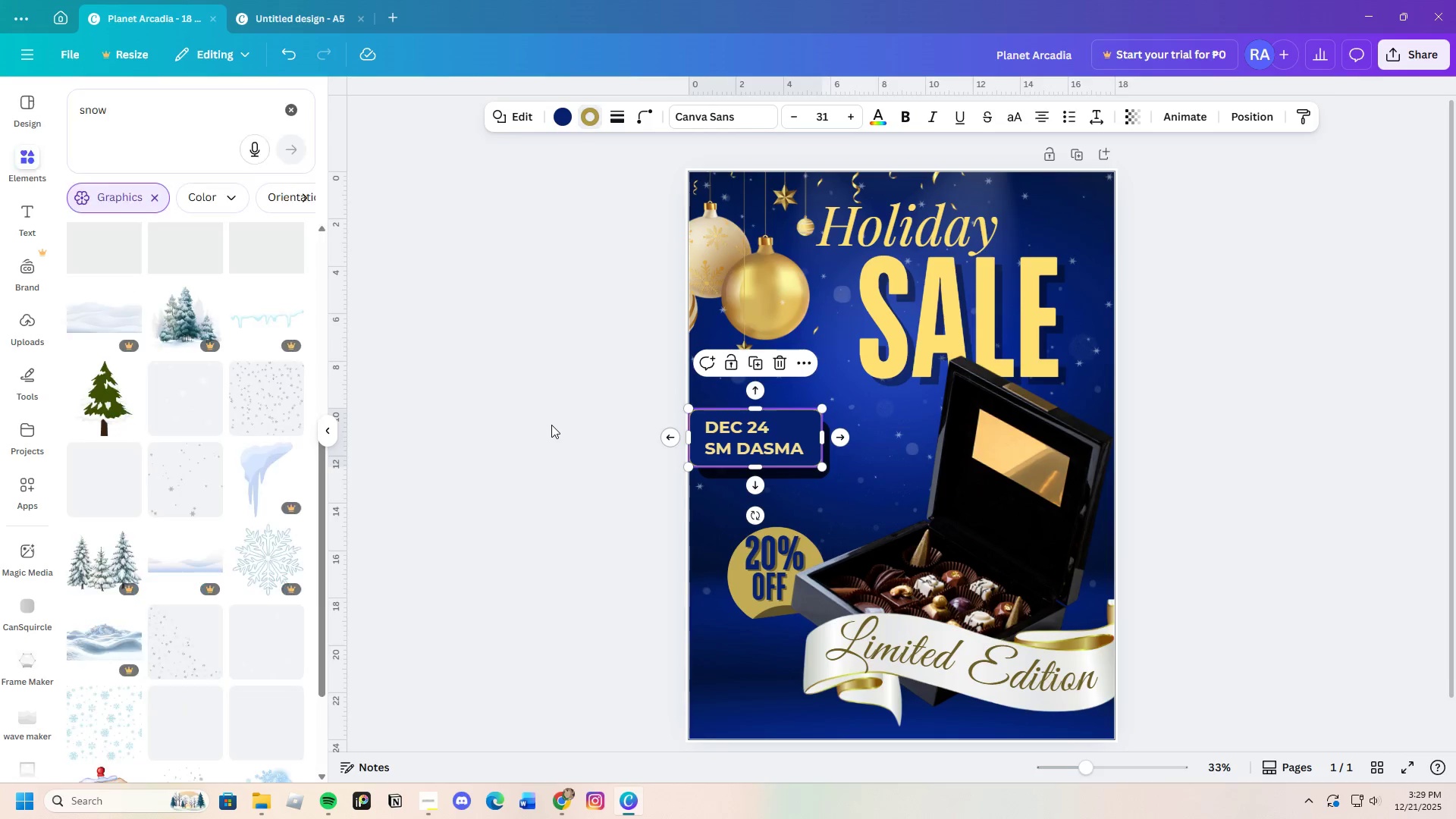 
triple_click([551, 425])
 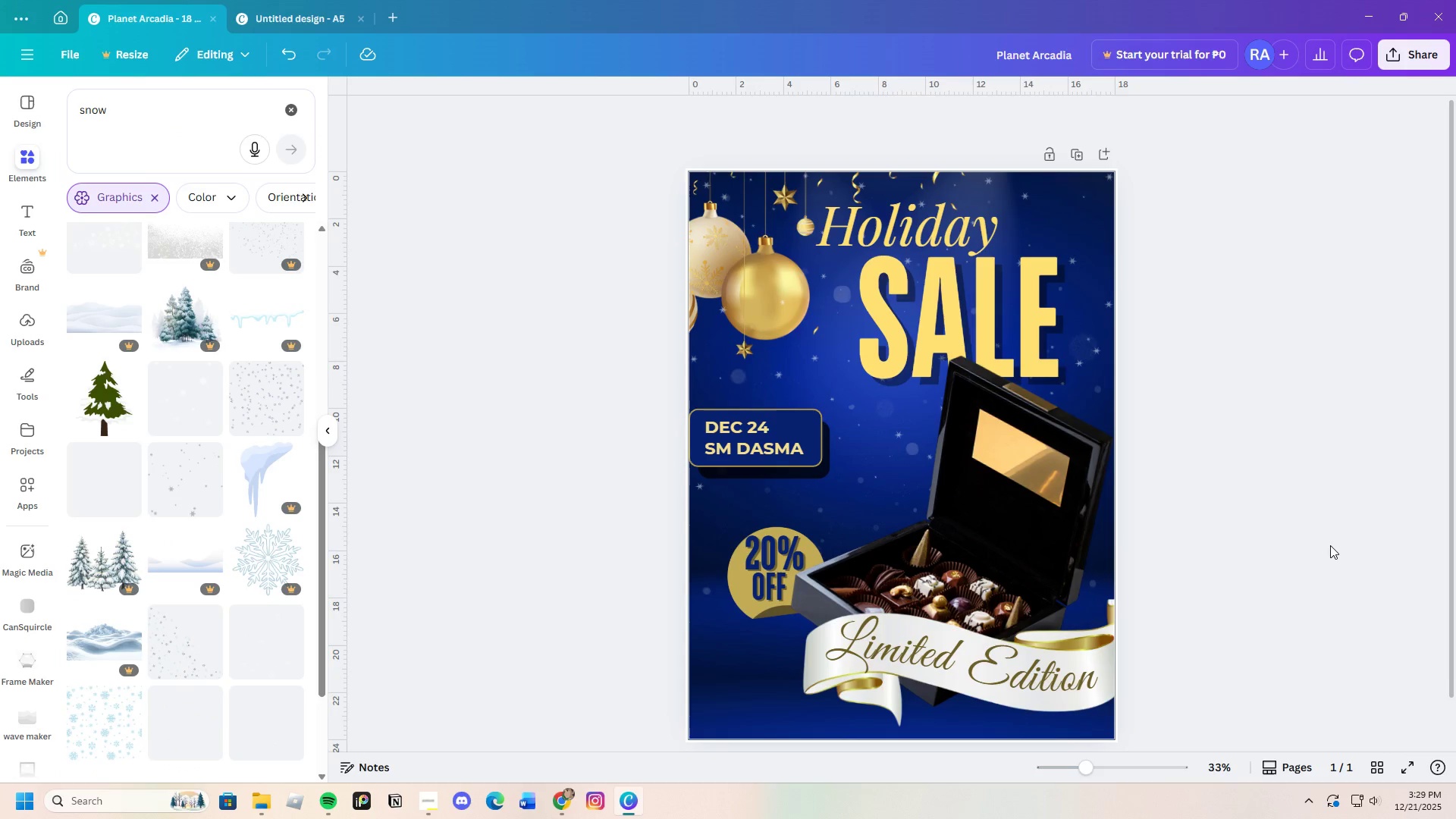 
left_click([1330, 545])
 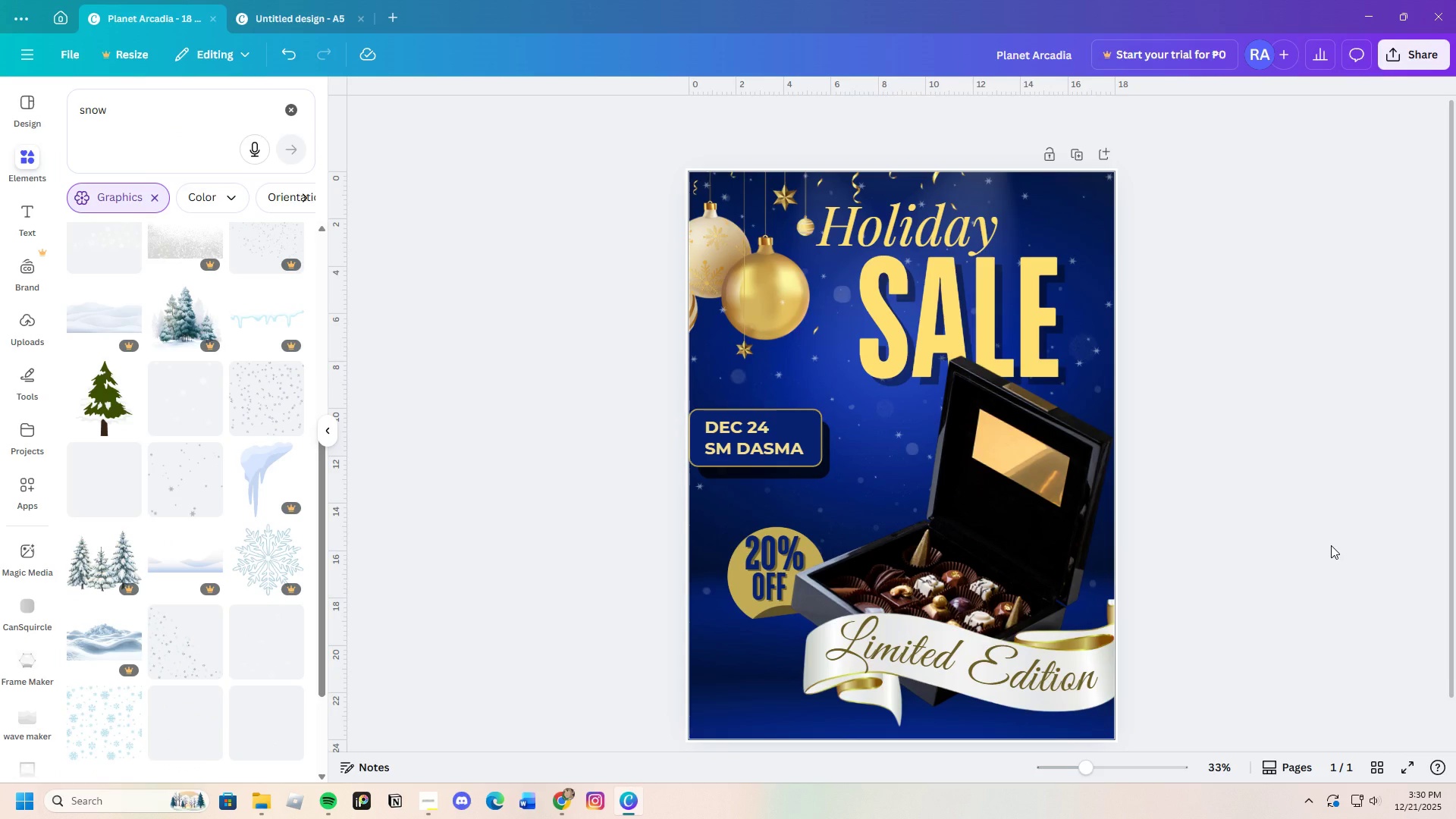 
wait(10.22)
 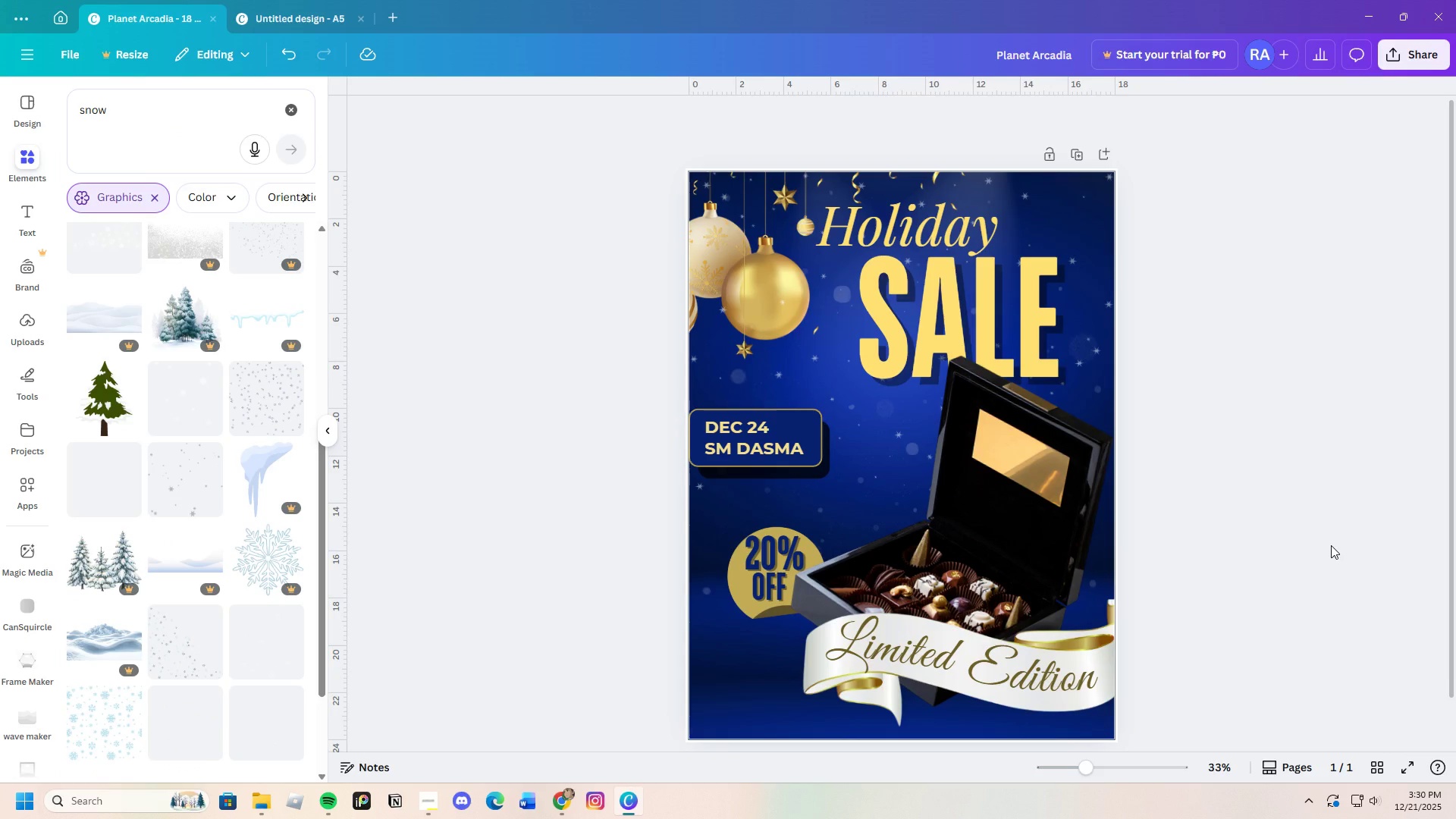 
scroll: coordinate [1178, 567], scroll_direction: down, amount: 3.0
 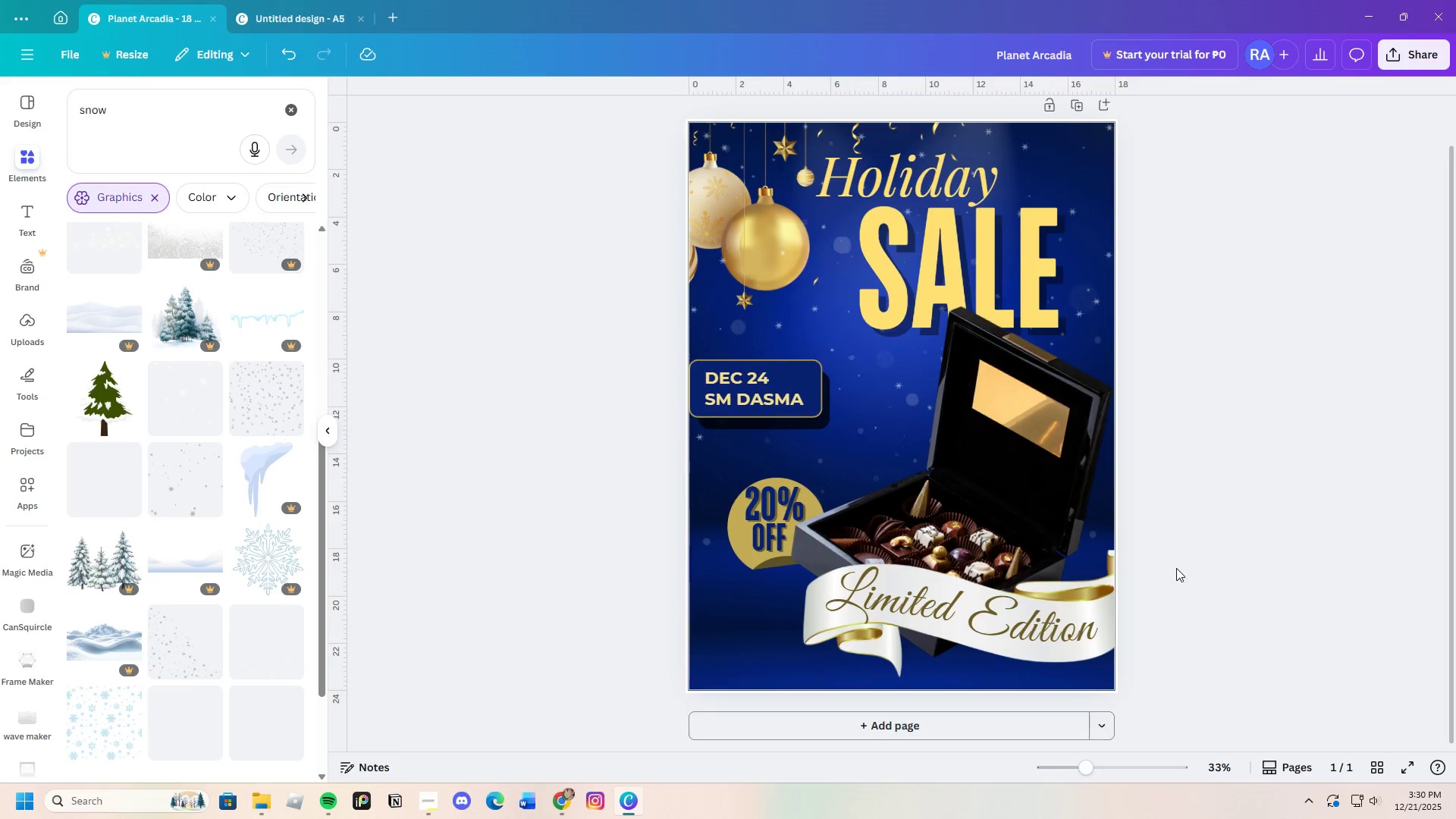 
scroll: coordinate [1176, 568], scroll_direction: up, amount: 1.0
 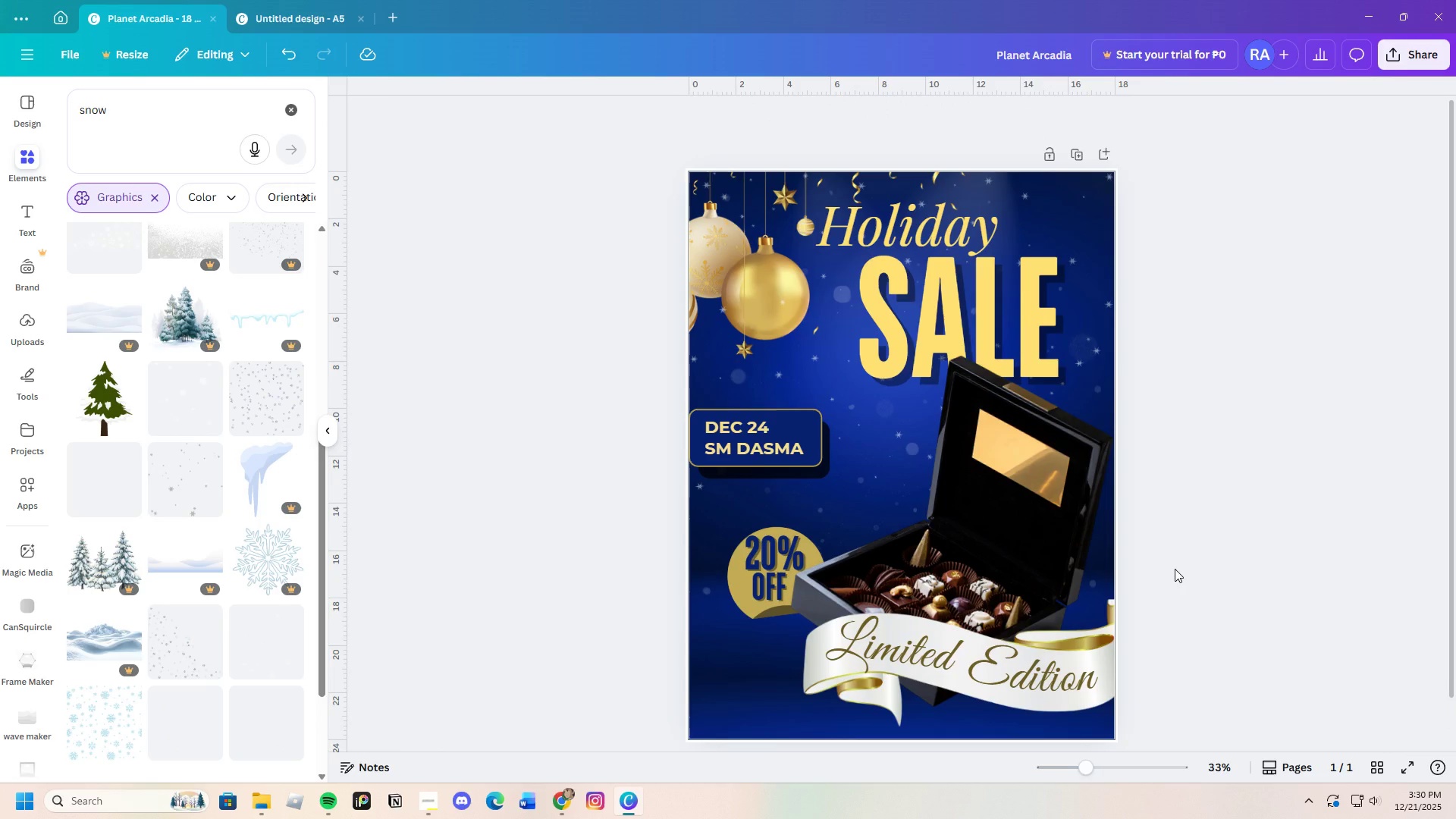 
scroll: coordinate [1175, 569], scroll_direction: down, amount: 2.0
 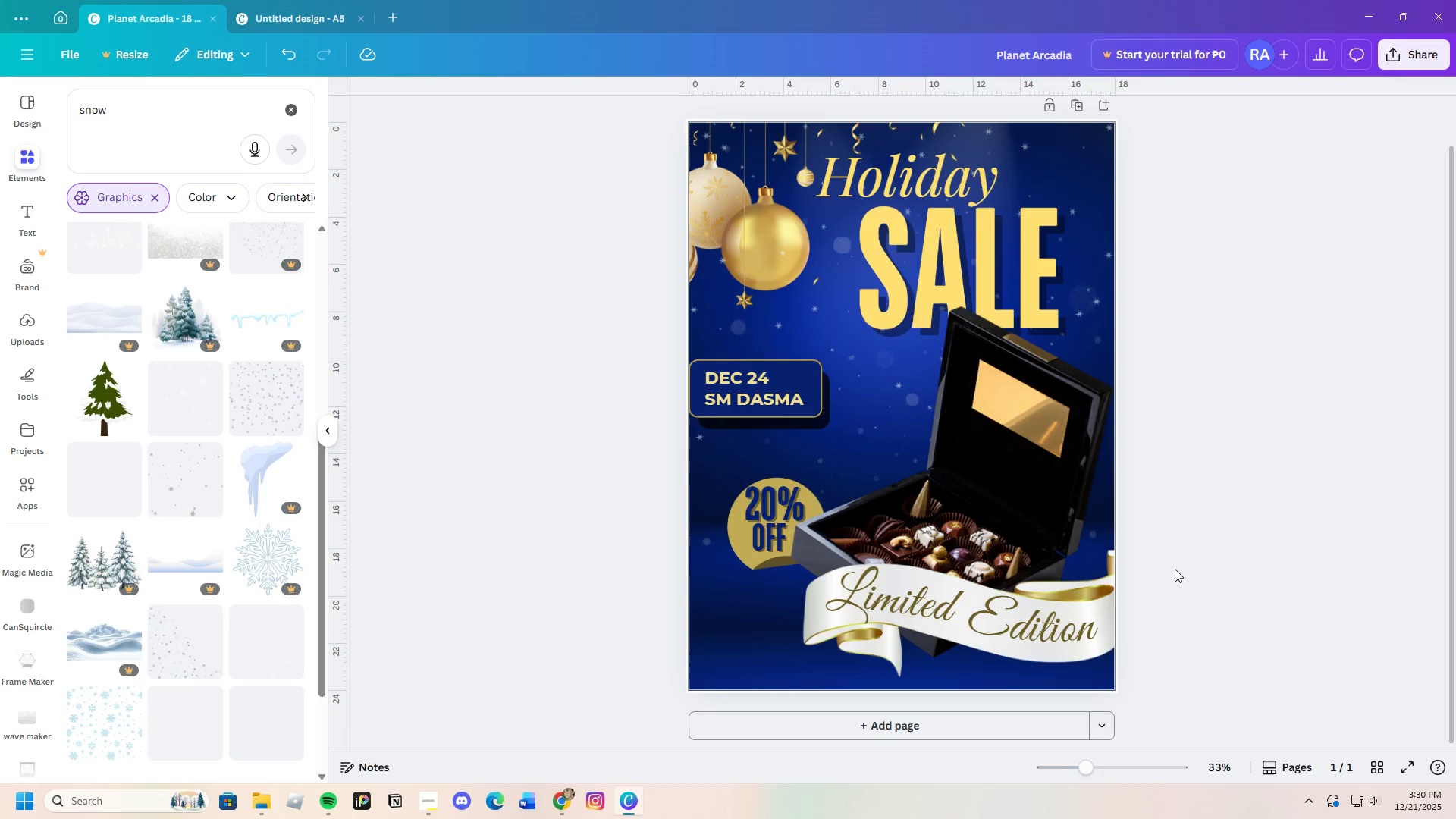 
scroll: coordinate [1175, 569], scroll_direction: up, amount: 1.0
 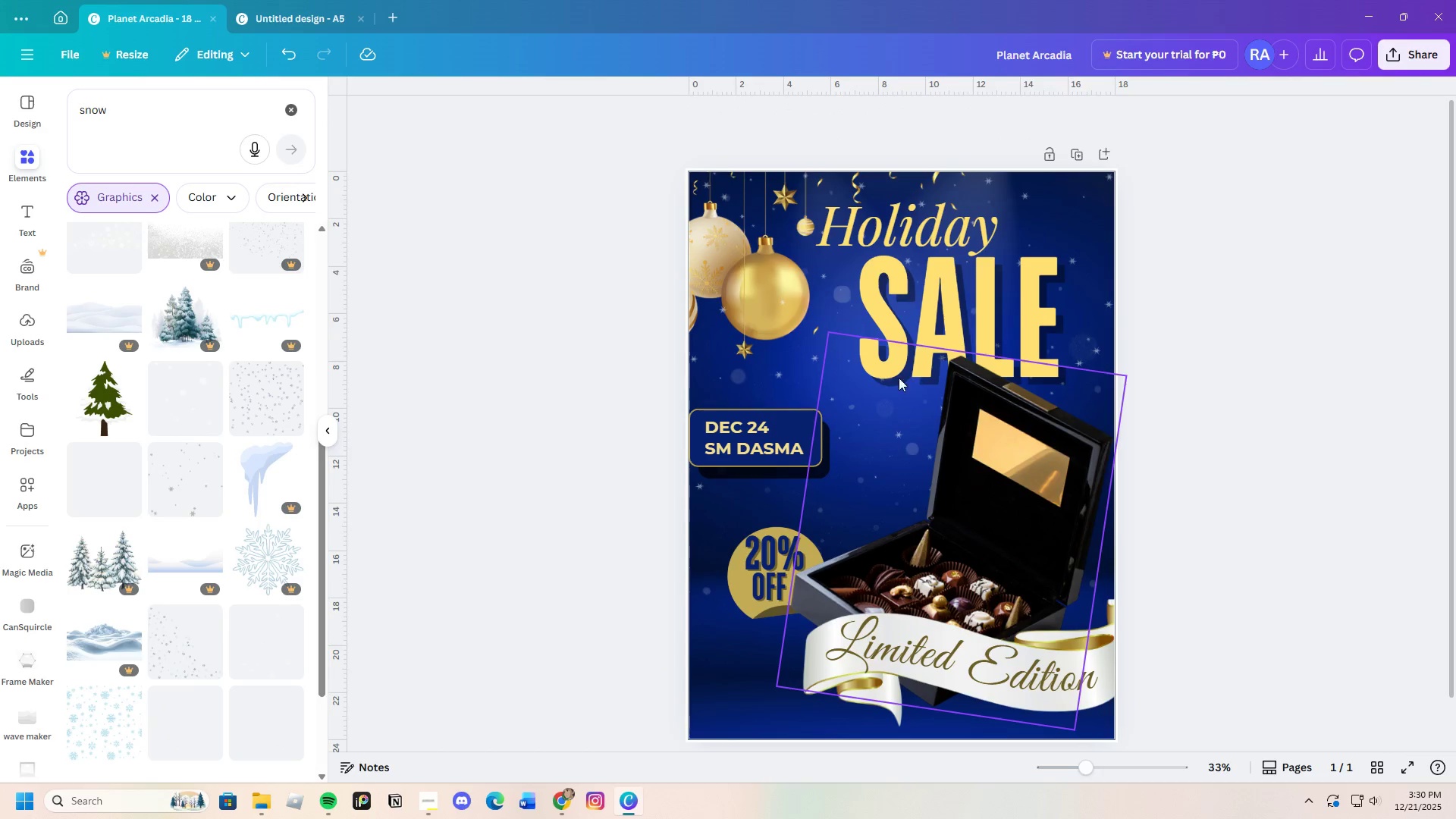 
left_click([795, 340])
 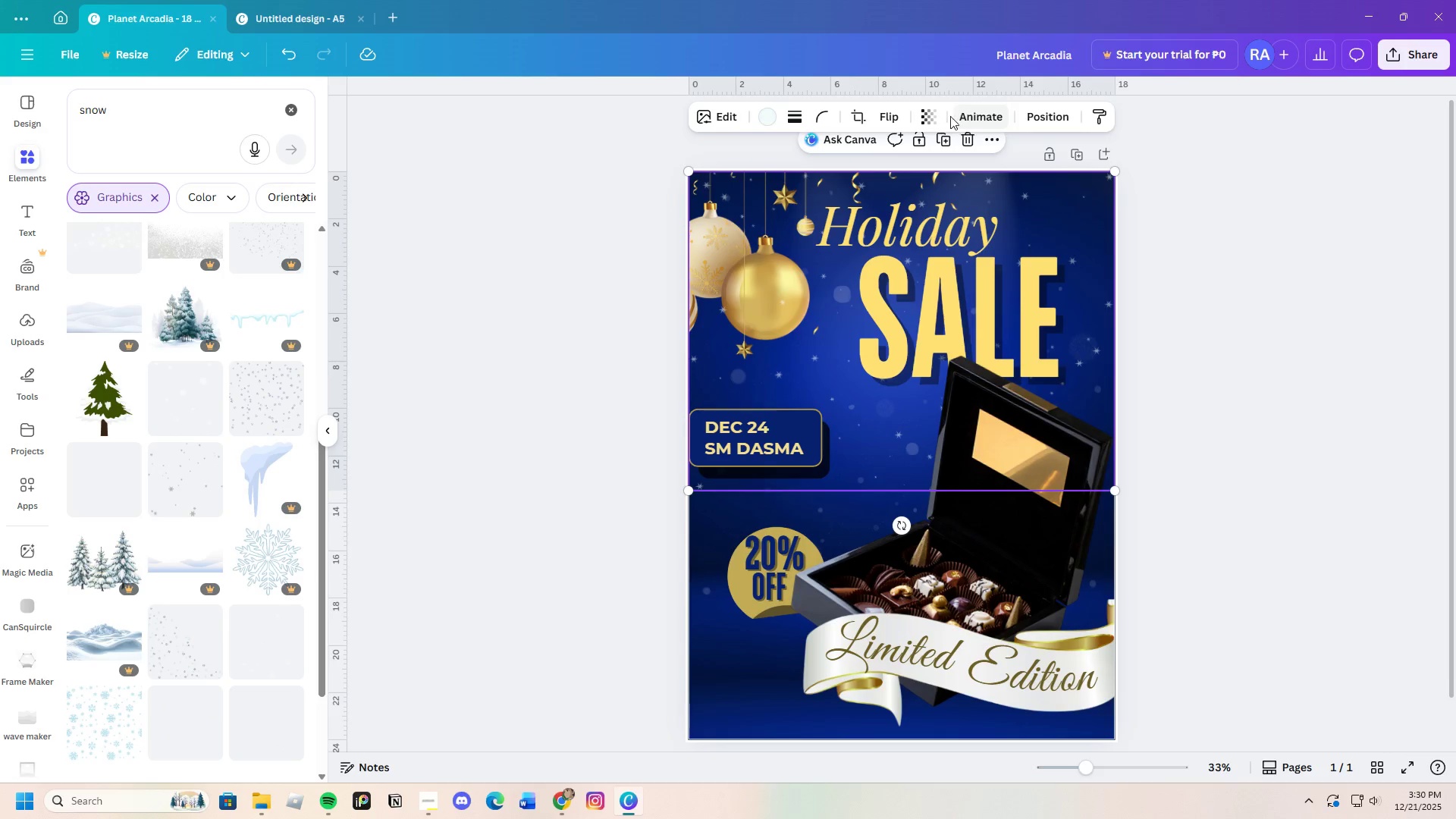 
left_click([940, 114])
 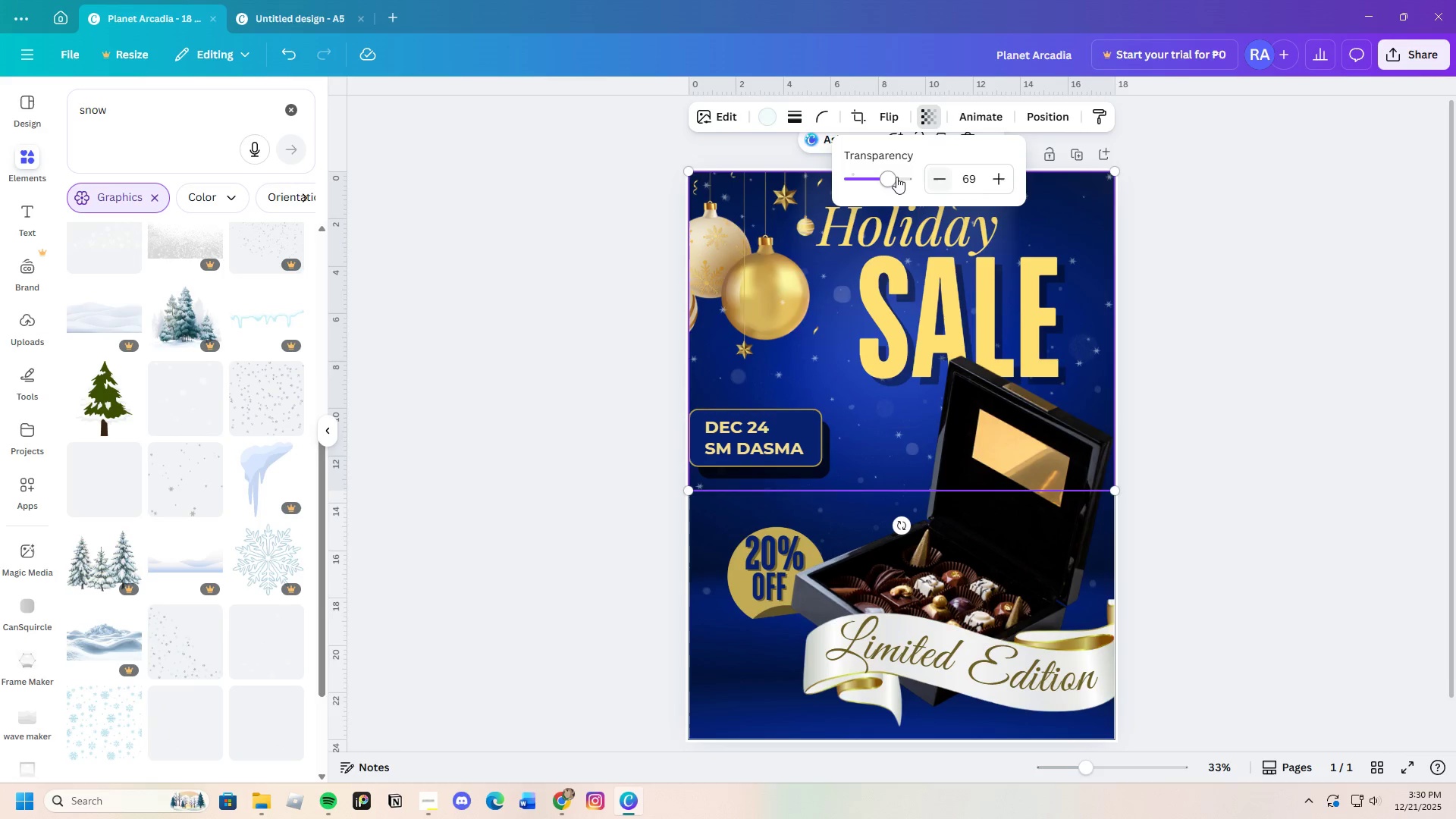 
left_click_drag(start_coordinate=[896, 178], to_coordinate=[871, 189])
 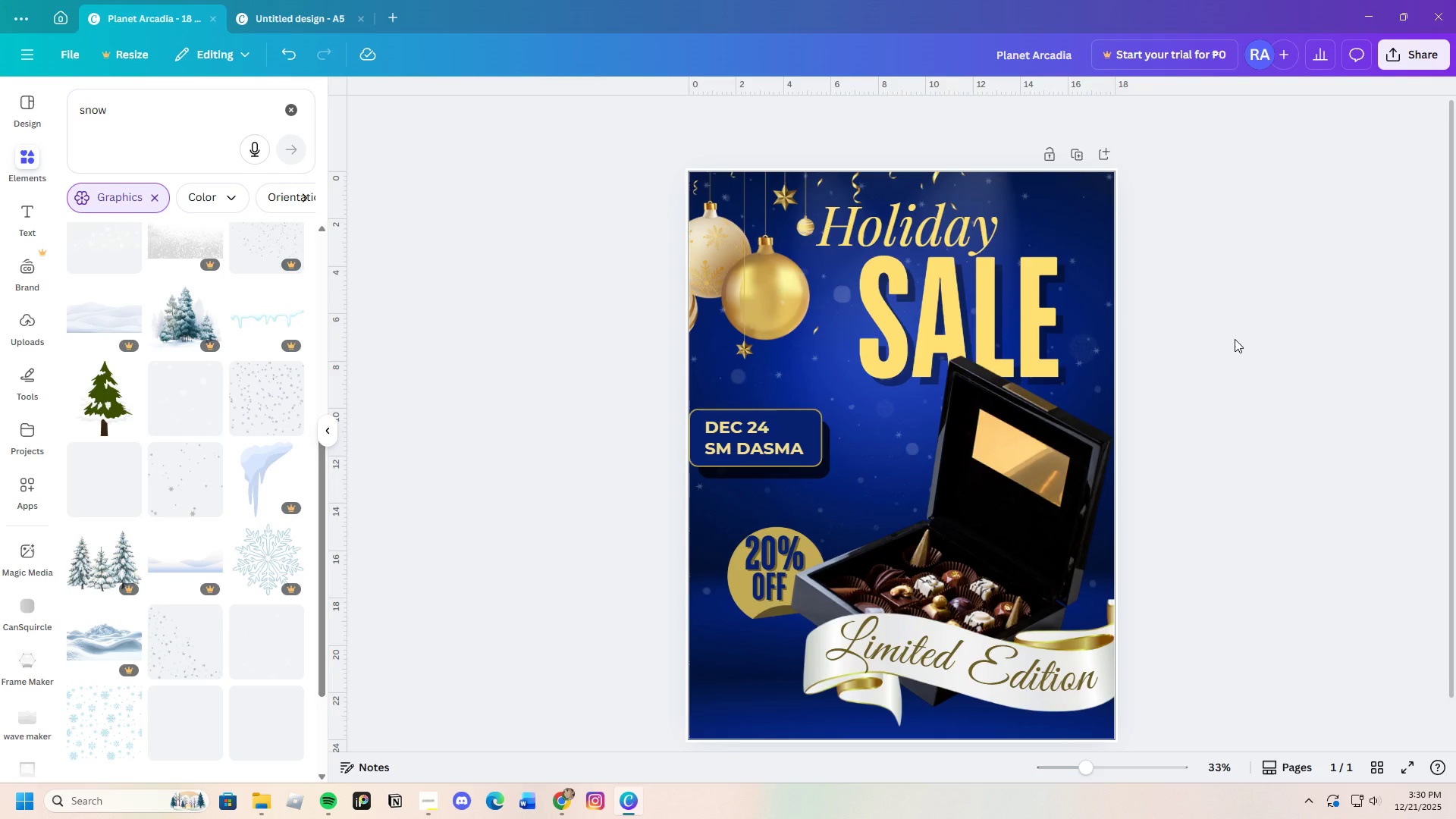 
wait(8.66)
 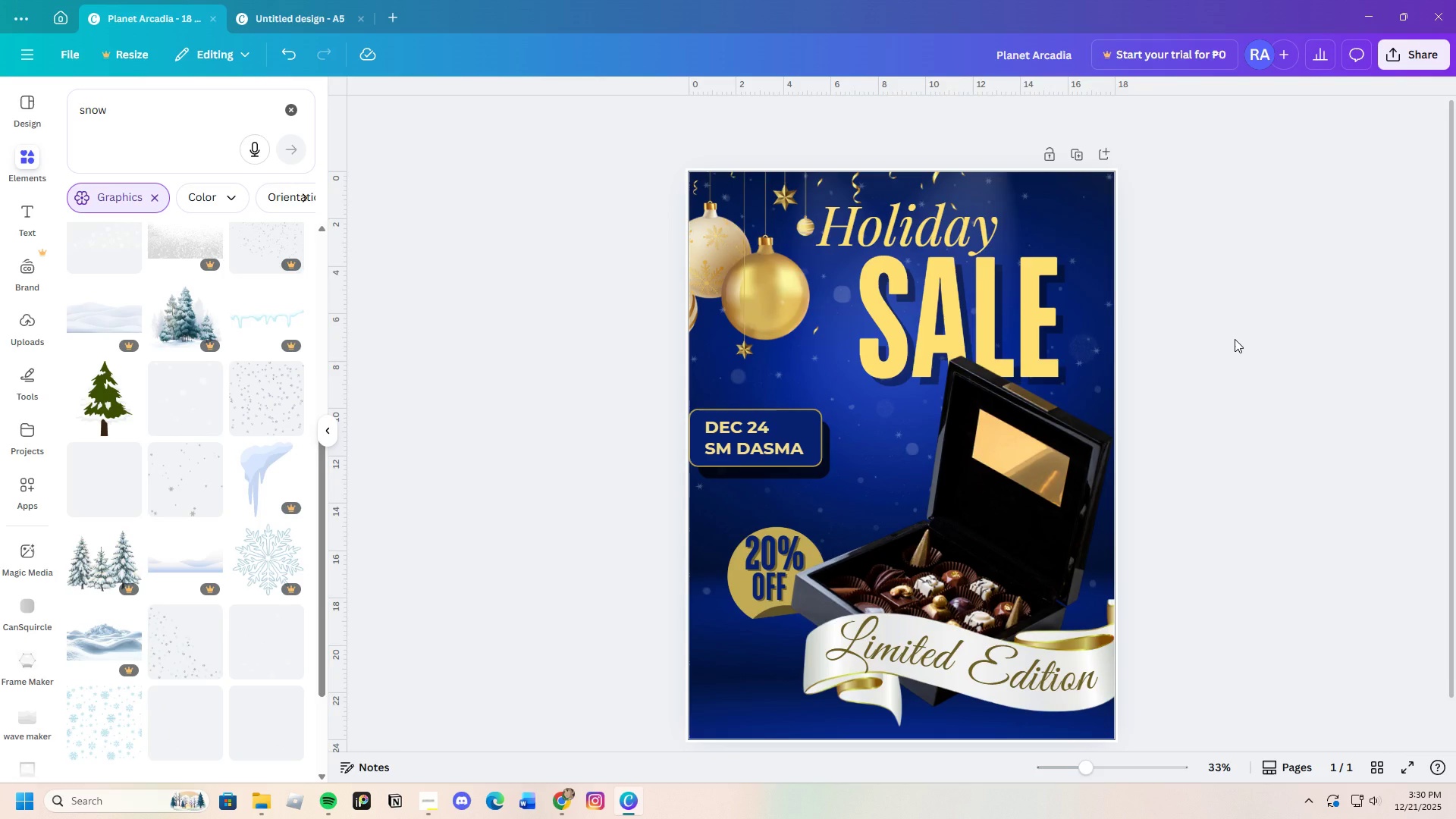 
left_click([1068, 208])
 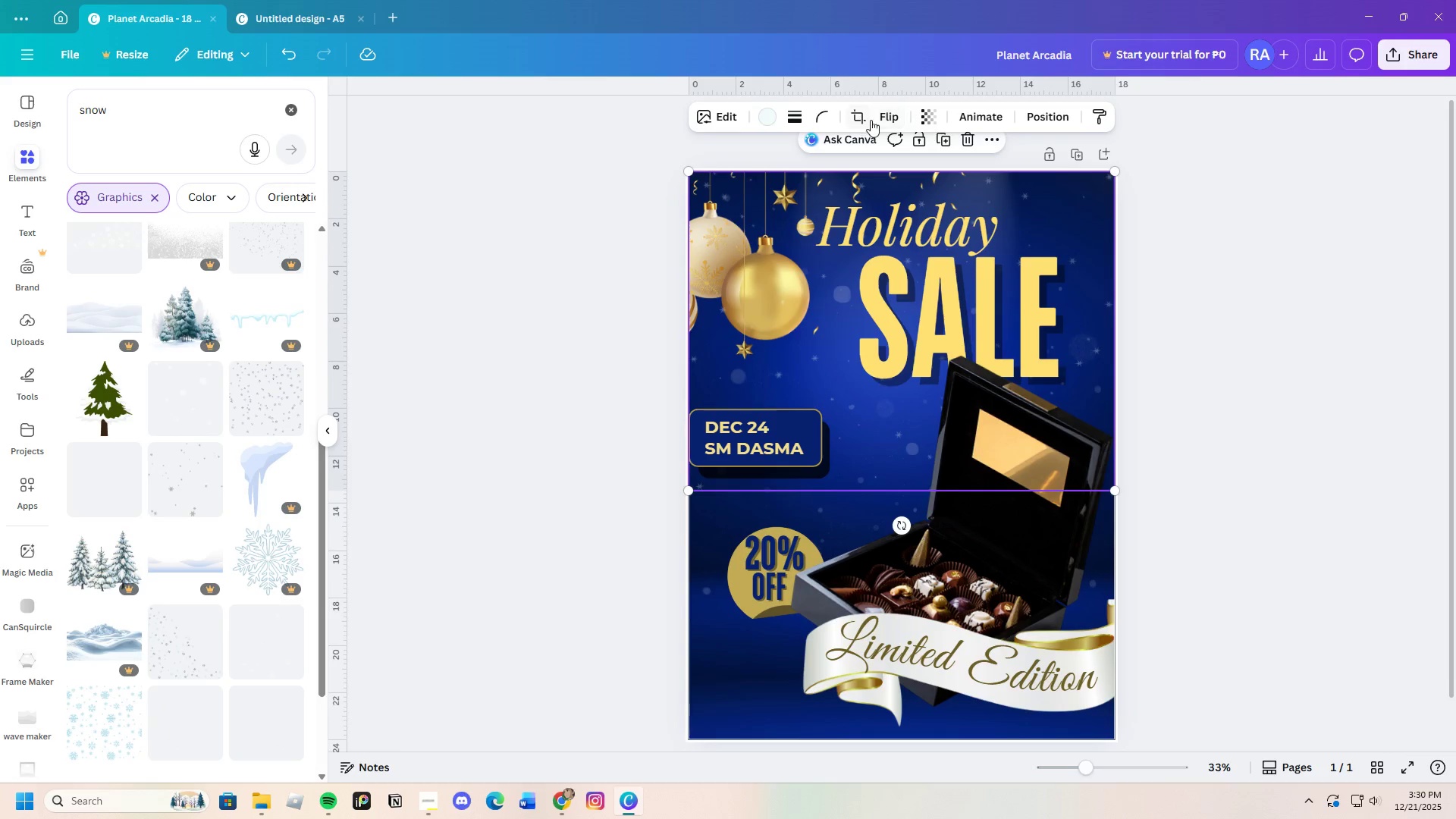 
left_click([927, 125])
 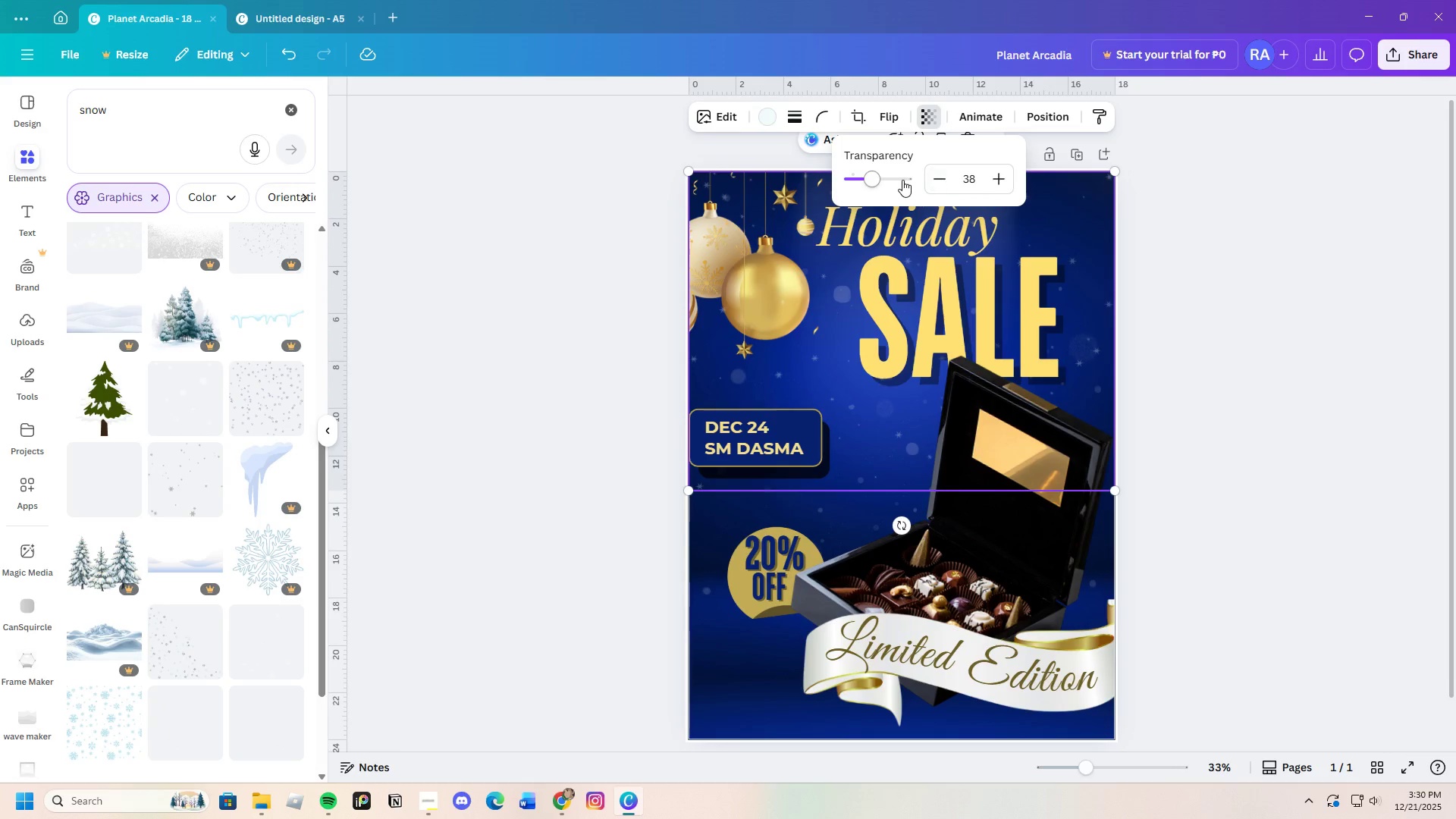 
left_click_drag(start_coordinate=[886, 180], to_coordinate=[896, 209])
 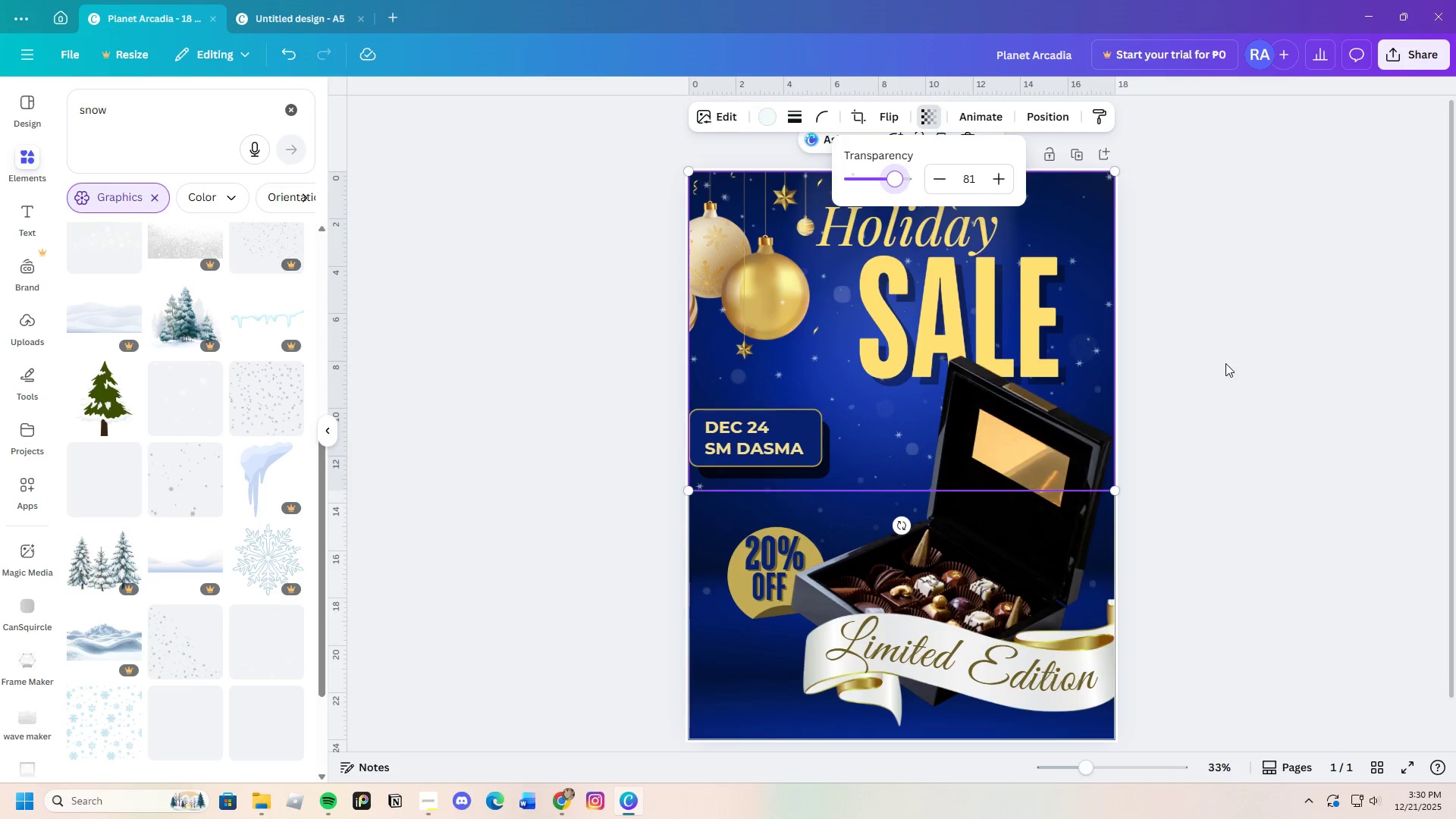 
left_click([1225, 363])
 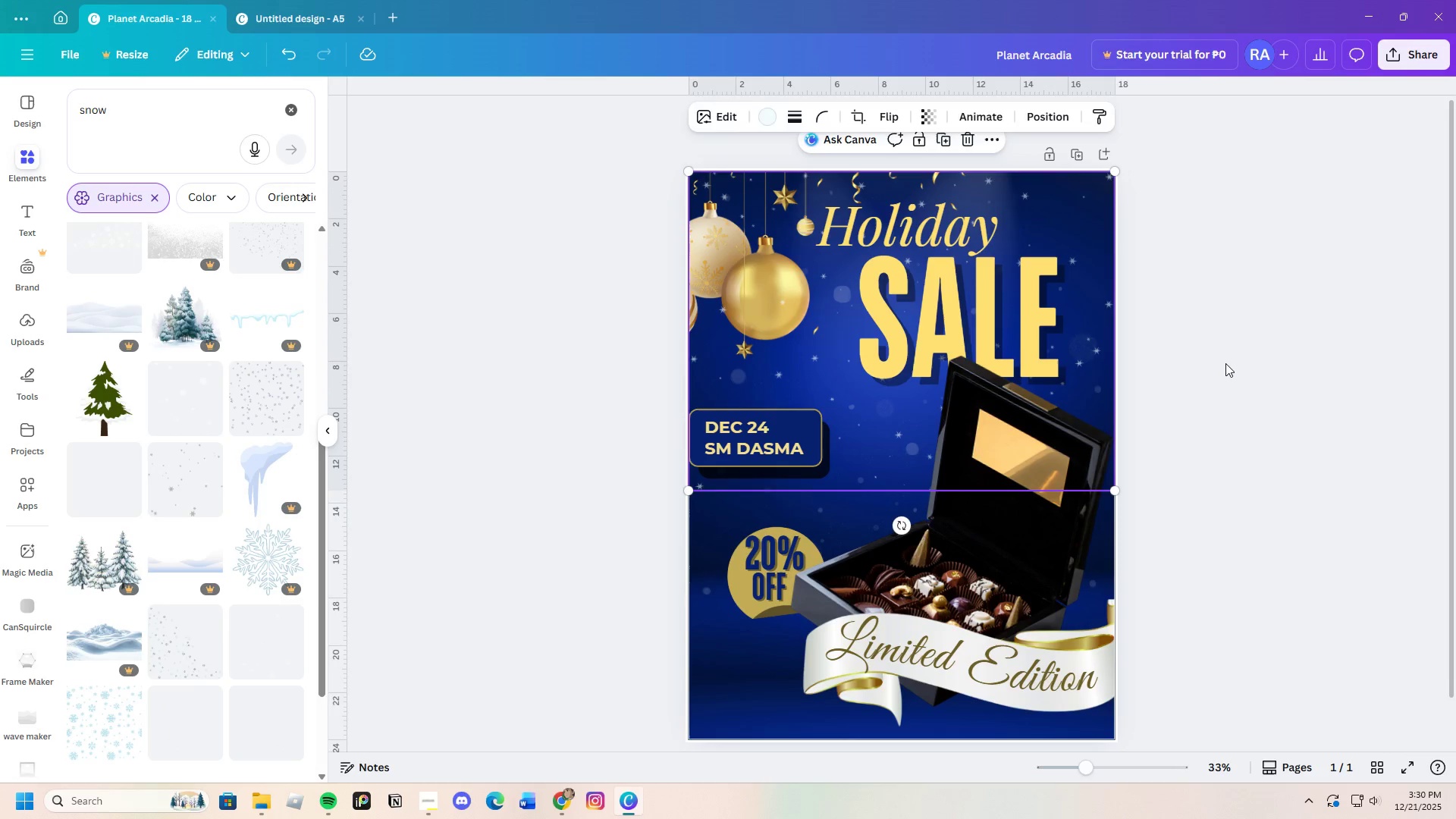 
double_click([1225, 363])
 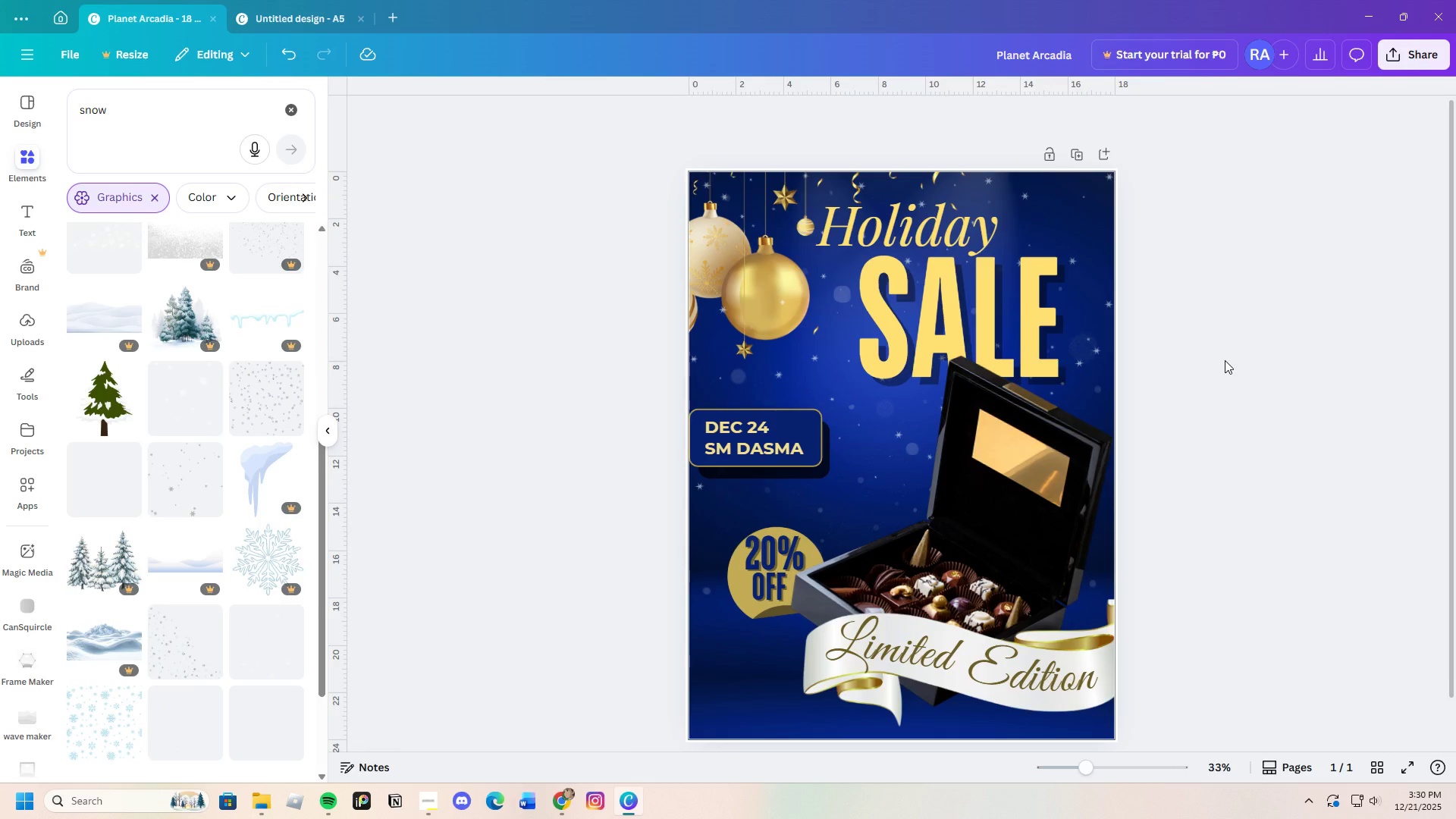 
wait(11.53)
 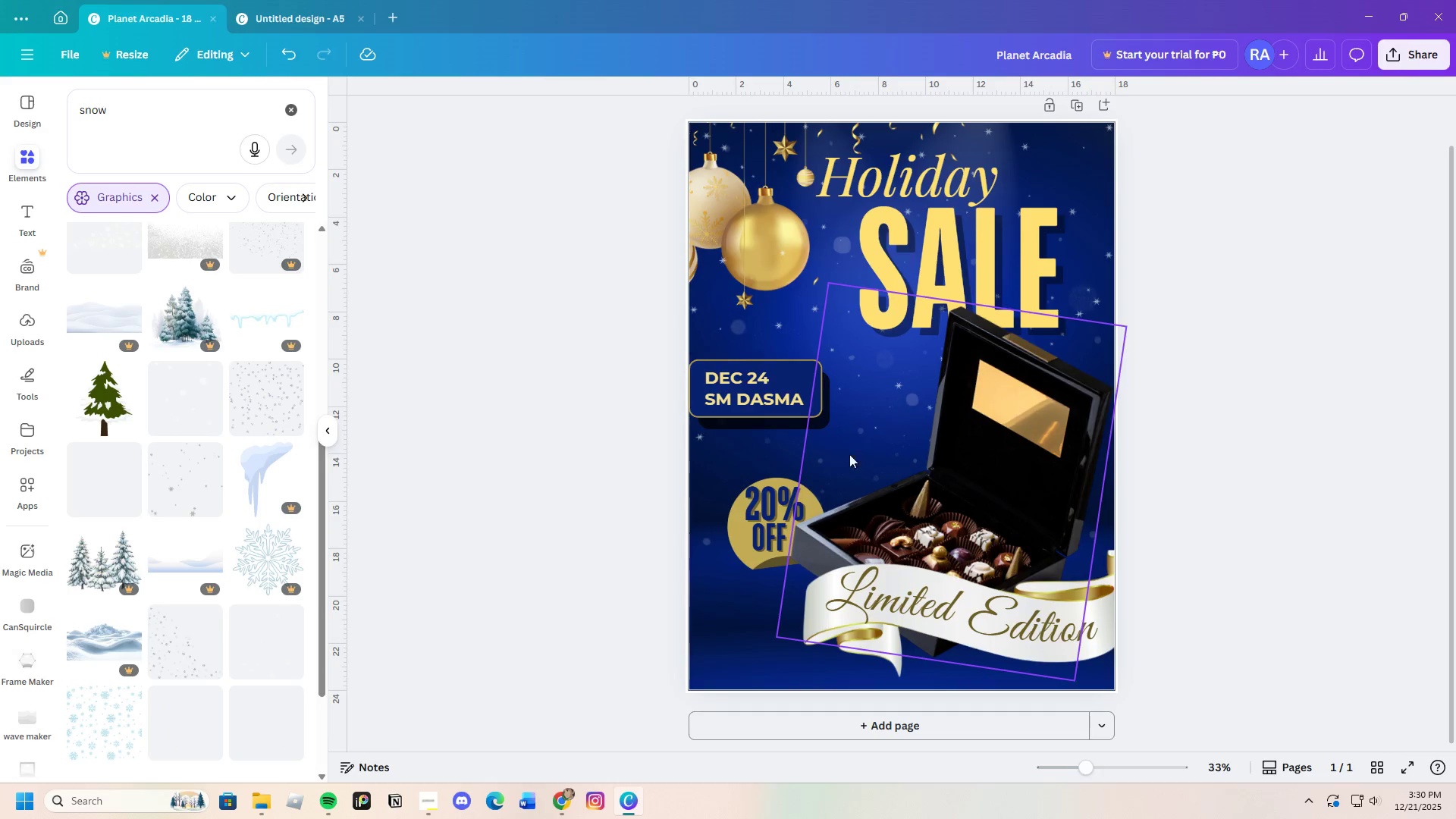 
left_click([528, 557])
 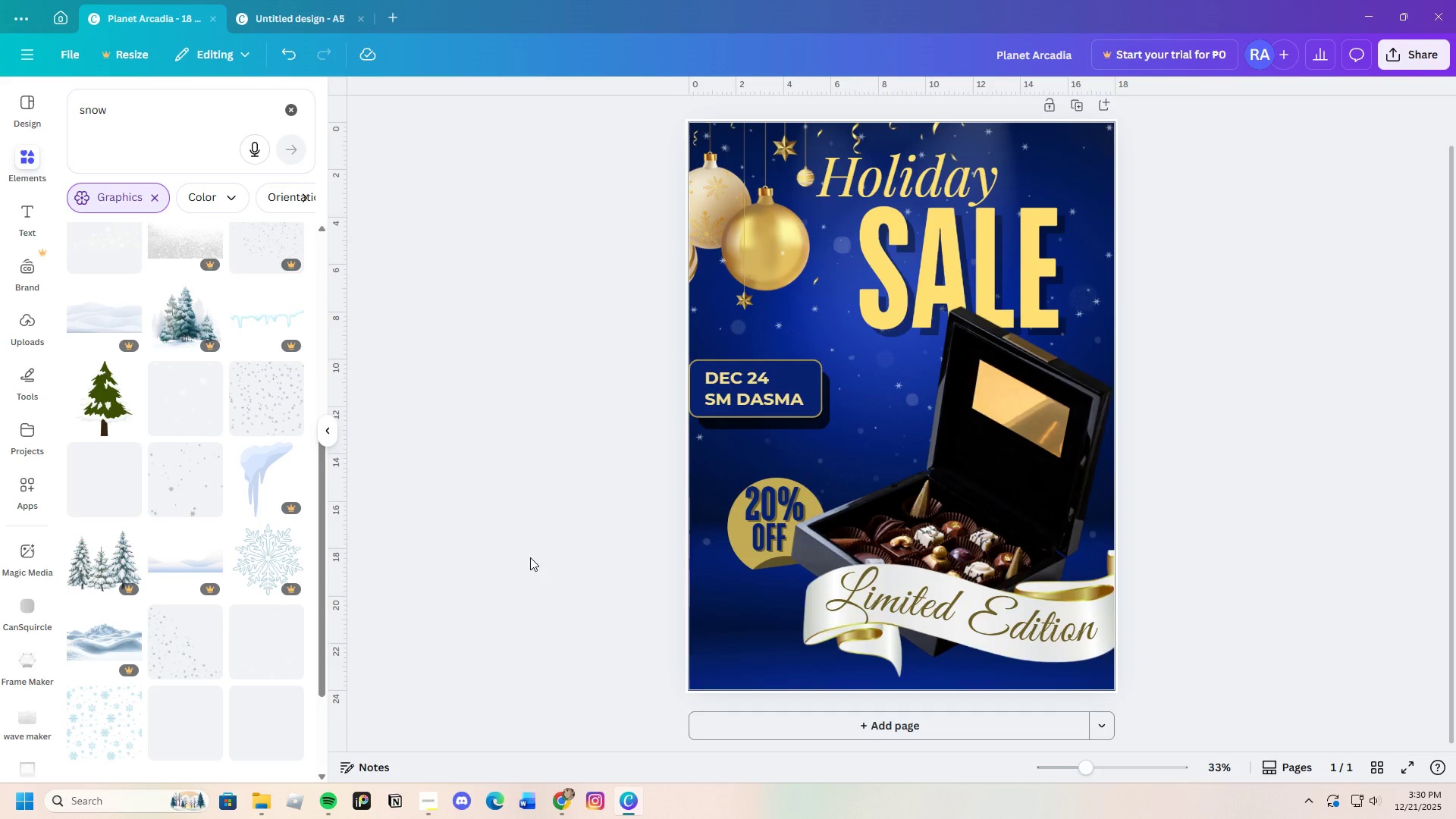 
scroll: coordinate [978, 406], scroll_direction: down, amount: 4.0
 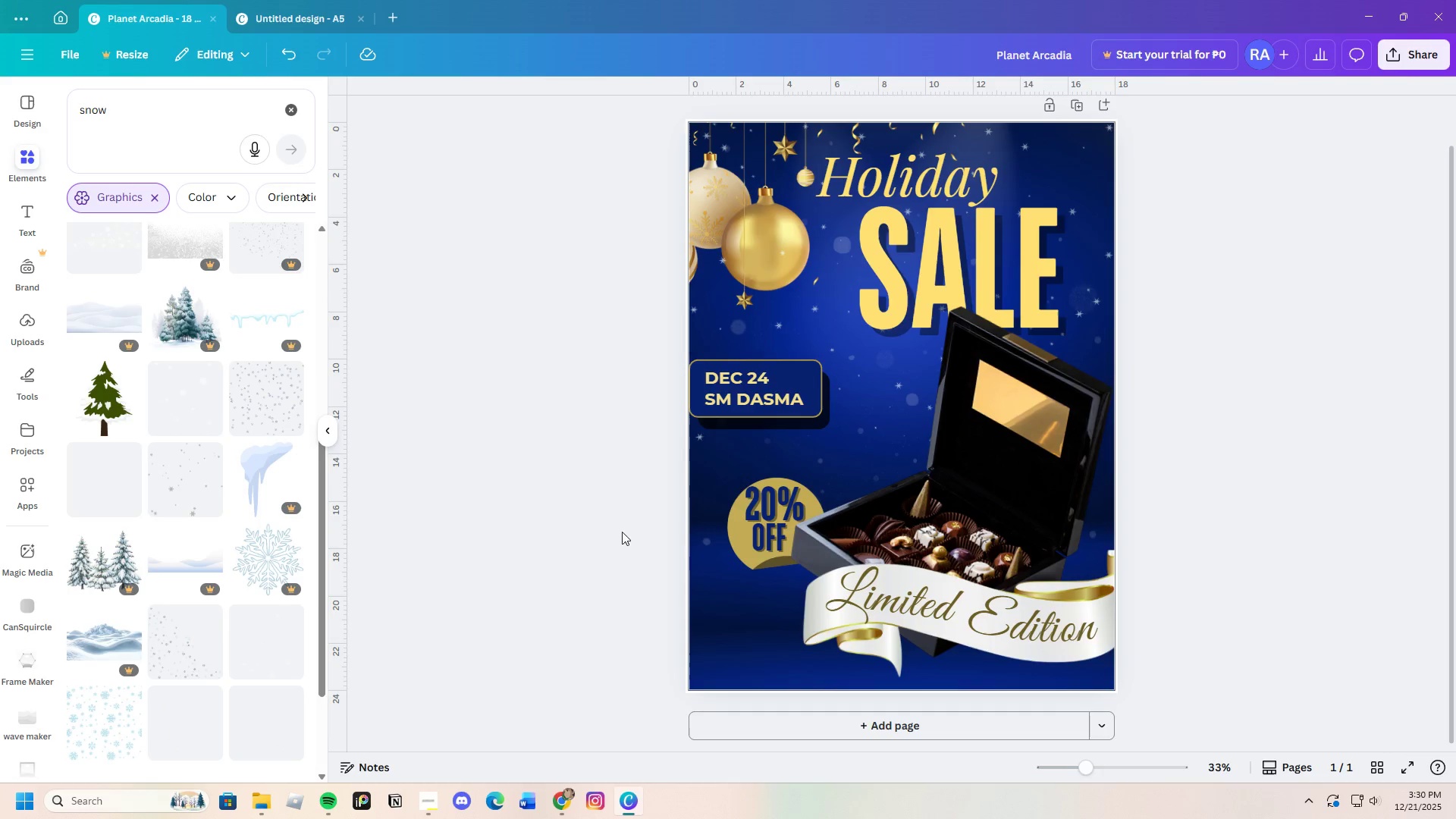 
scroll: coordinate [532, 557], scroll_direction: up, amount: 3.0
 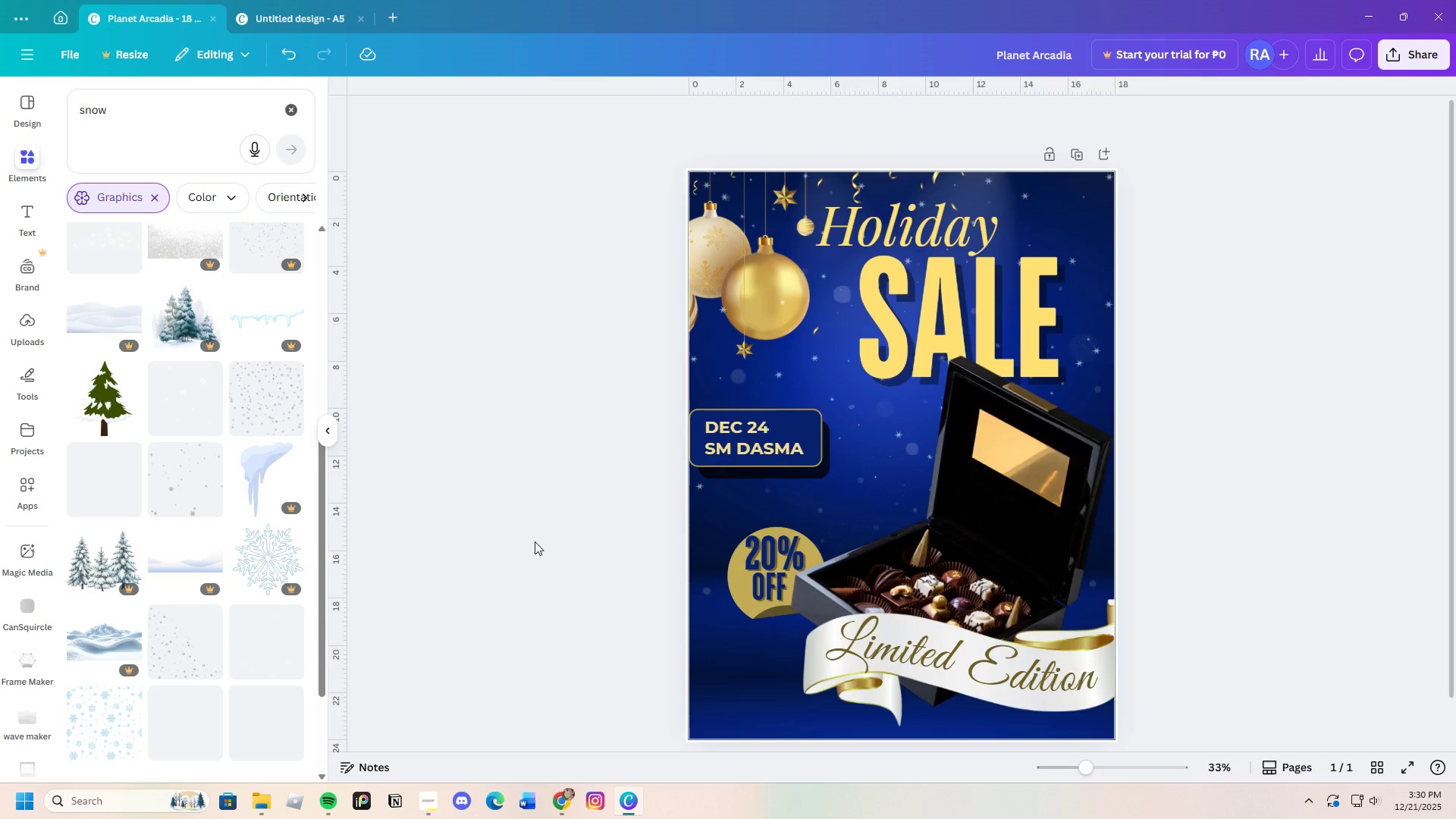 
scroll: coordinate [535, 541], scroll_direction: down, amount: 2.0
 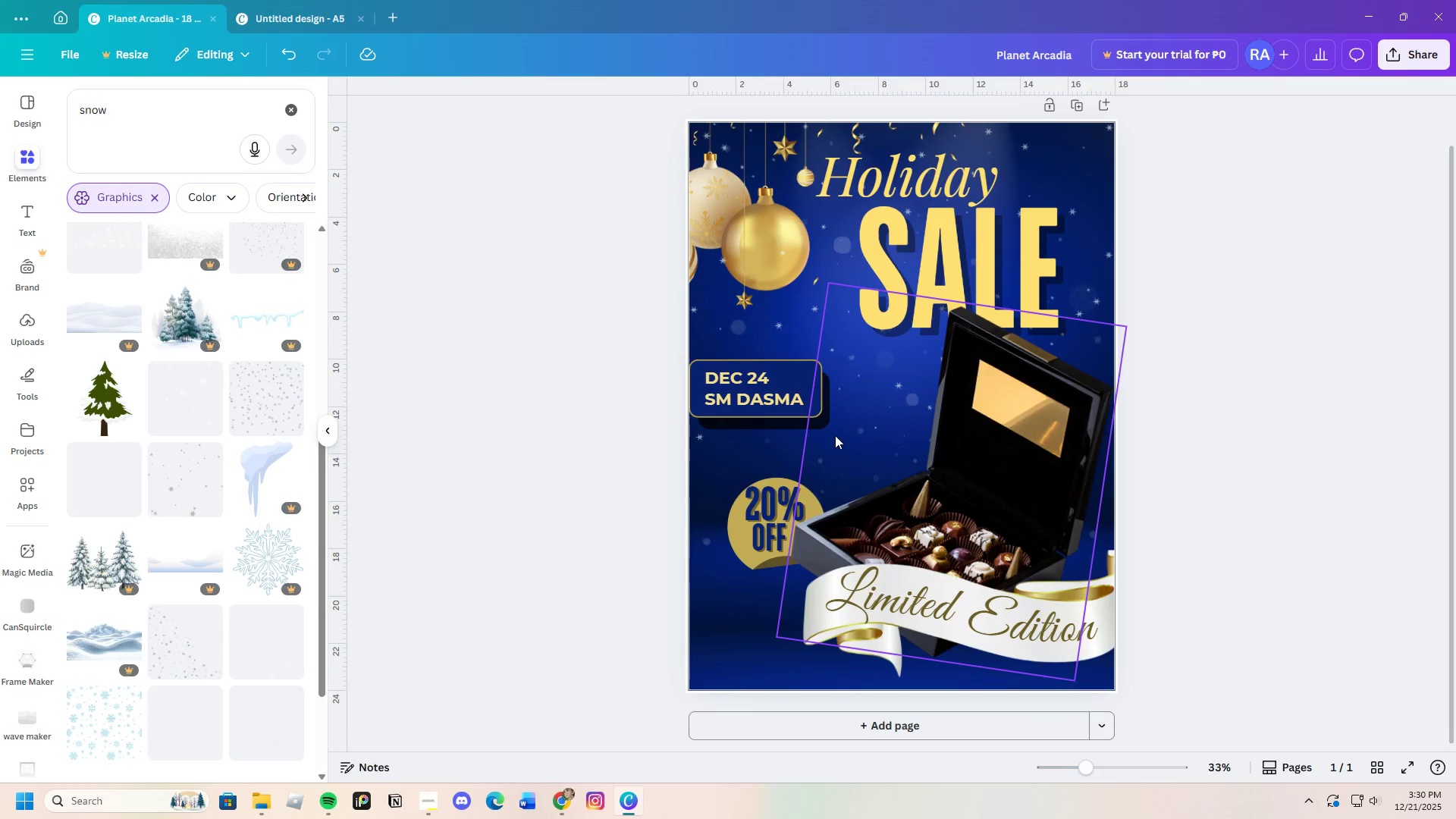 
left_click([739, 449])
 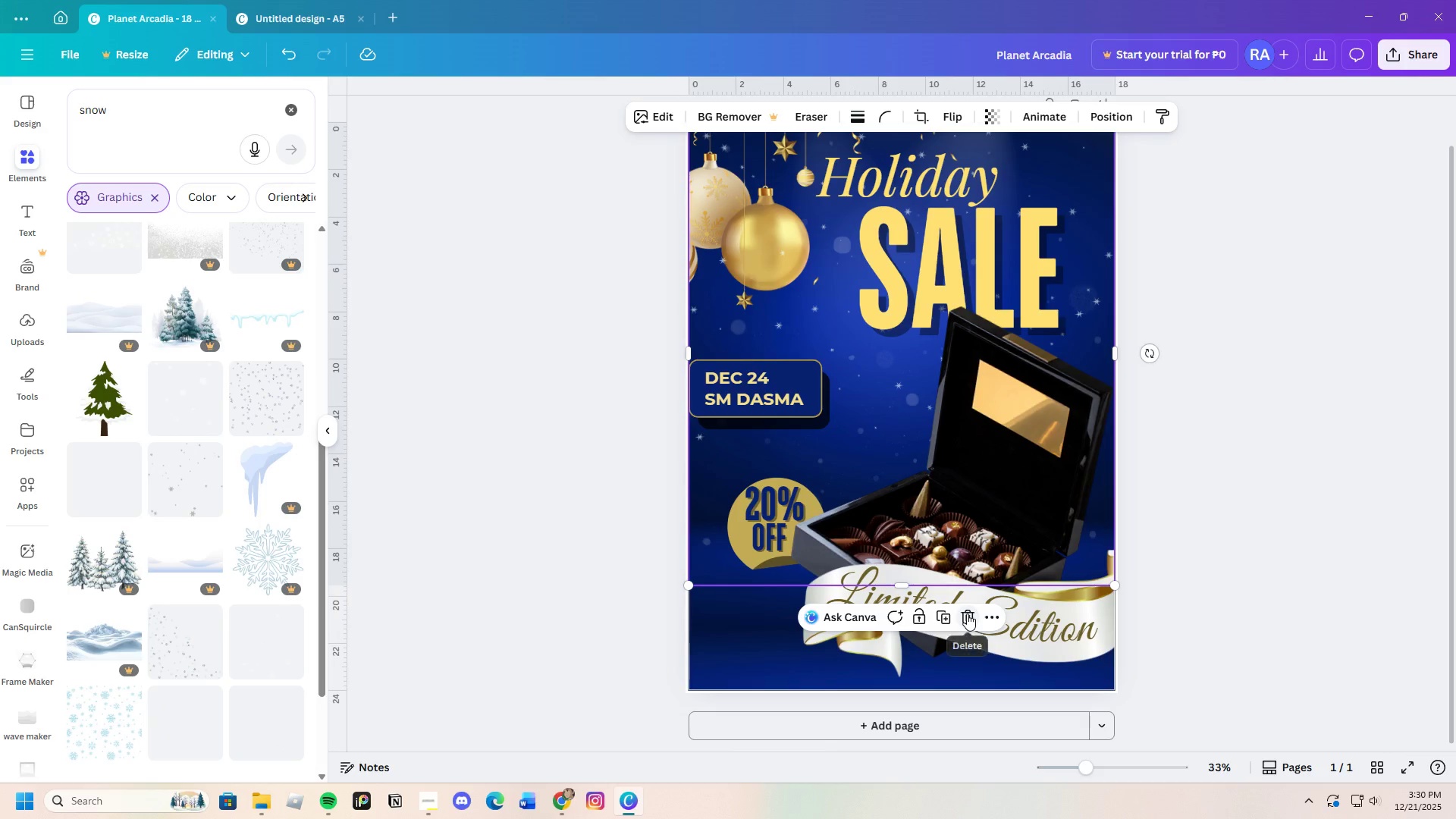 
left_click([1335, 465])
 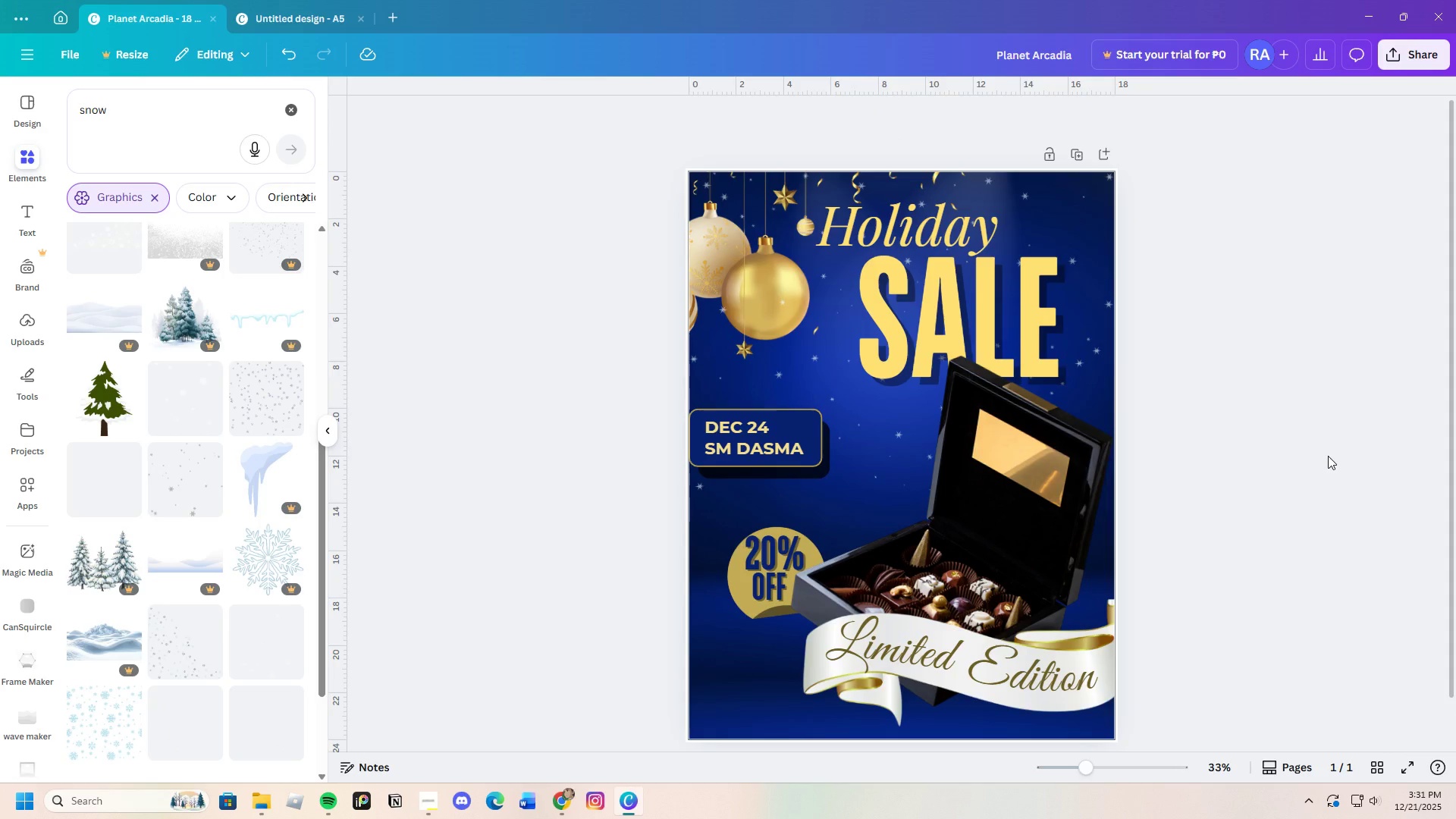 
scroll: coordinate [1336, 462], scroll_direction: up, amount: 2.0
 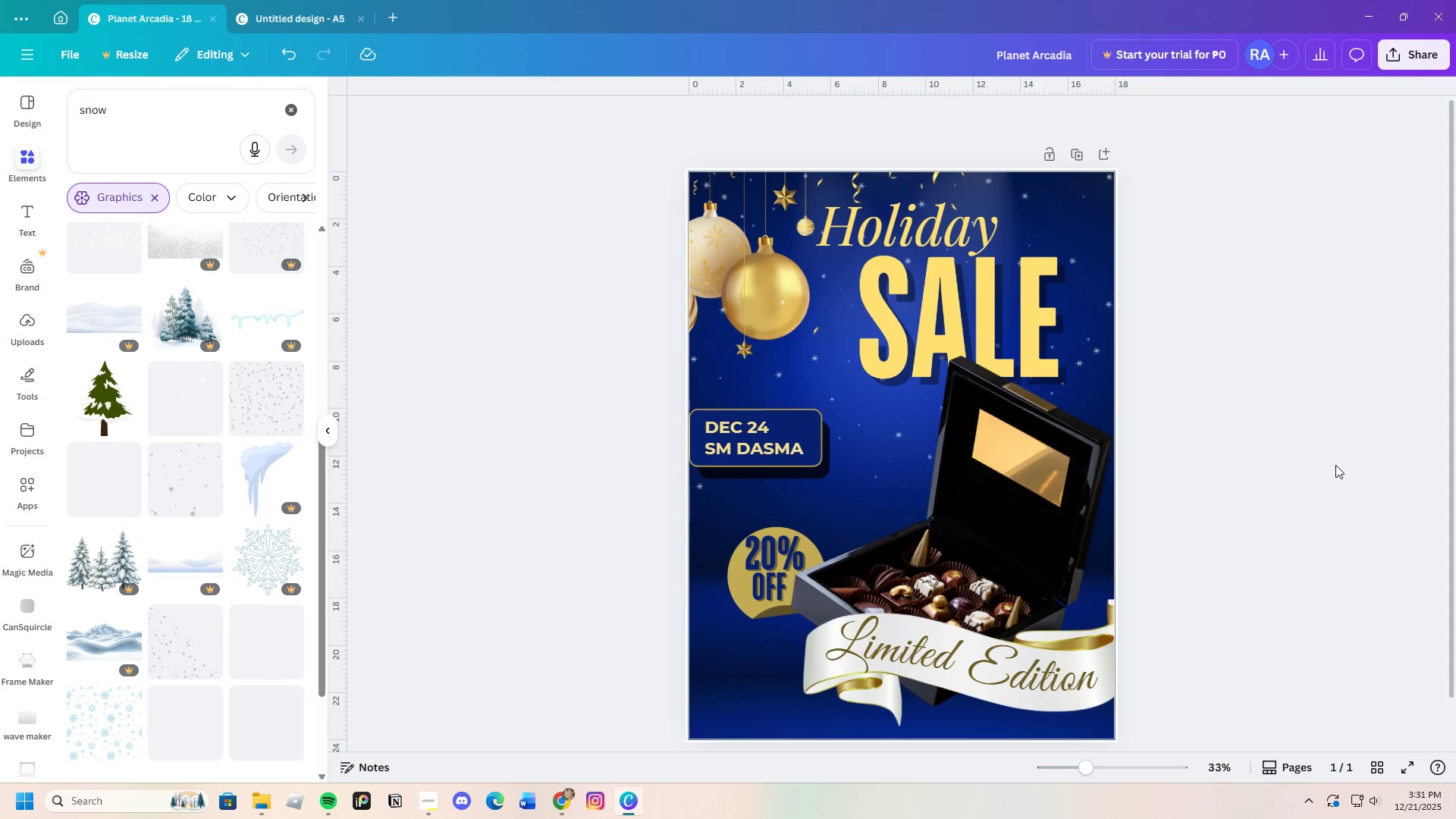 
scroll: coordinate [1328, 456], scroll_direction: down, amount: 2.0
 